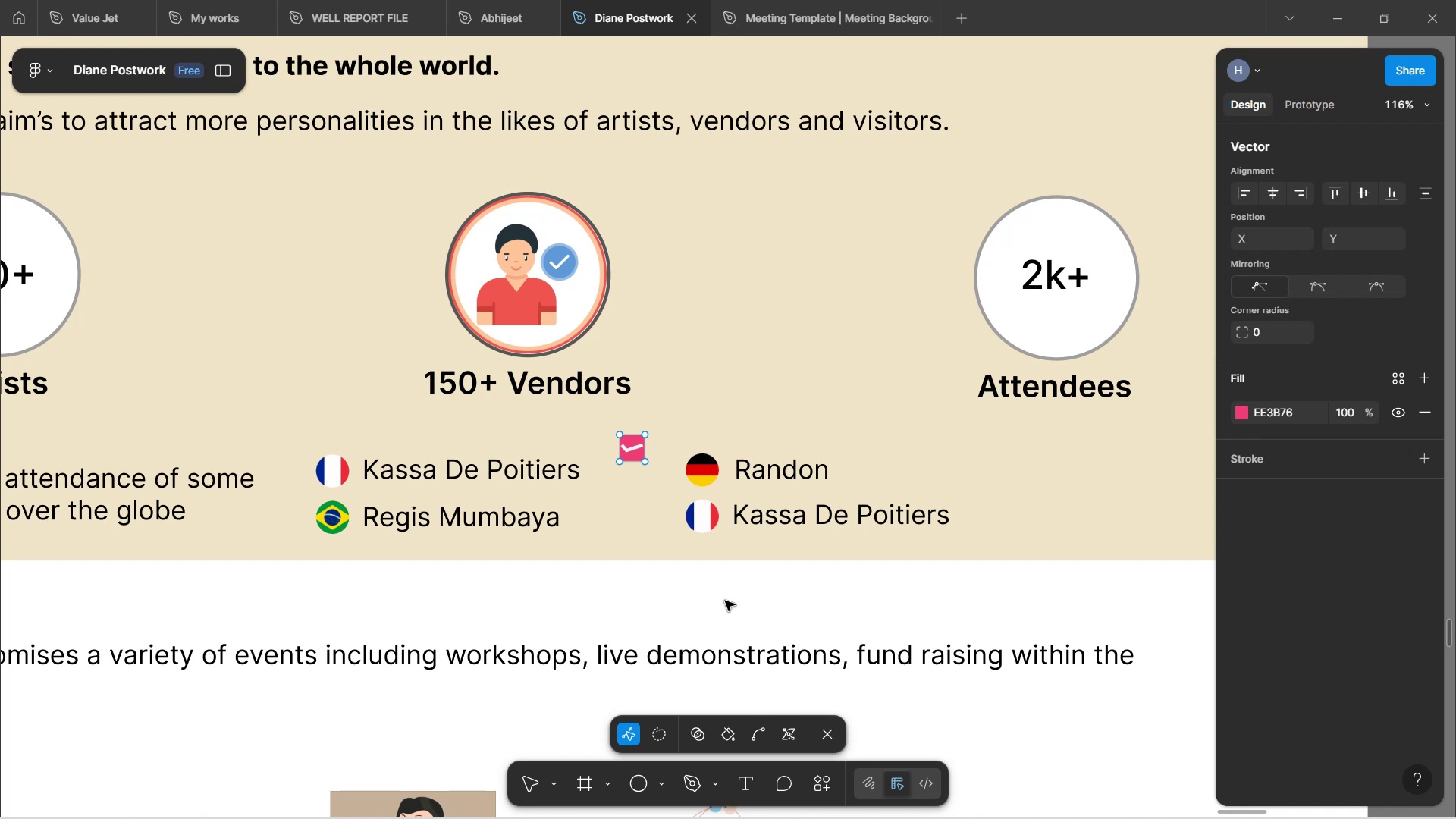 
double_click([677, 586])
 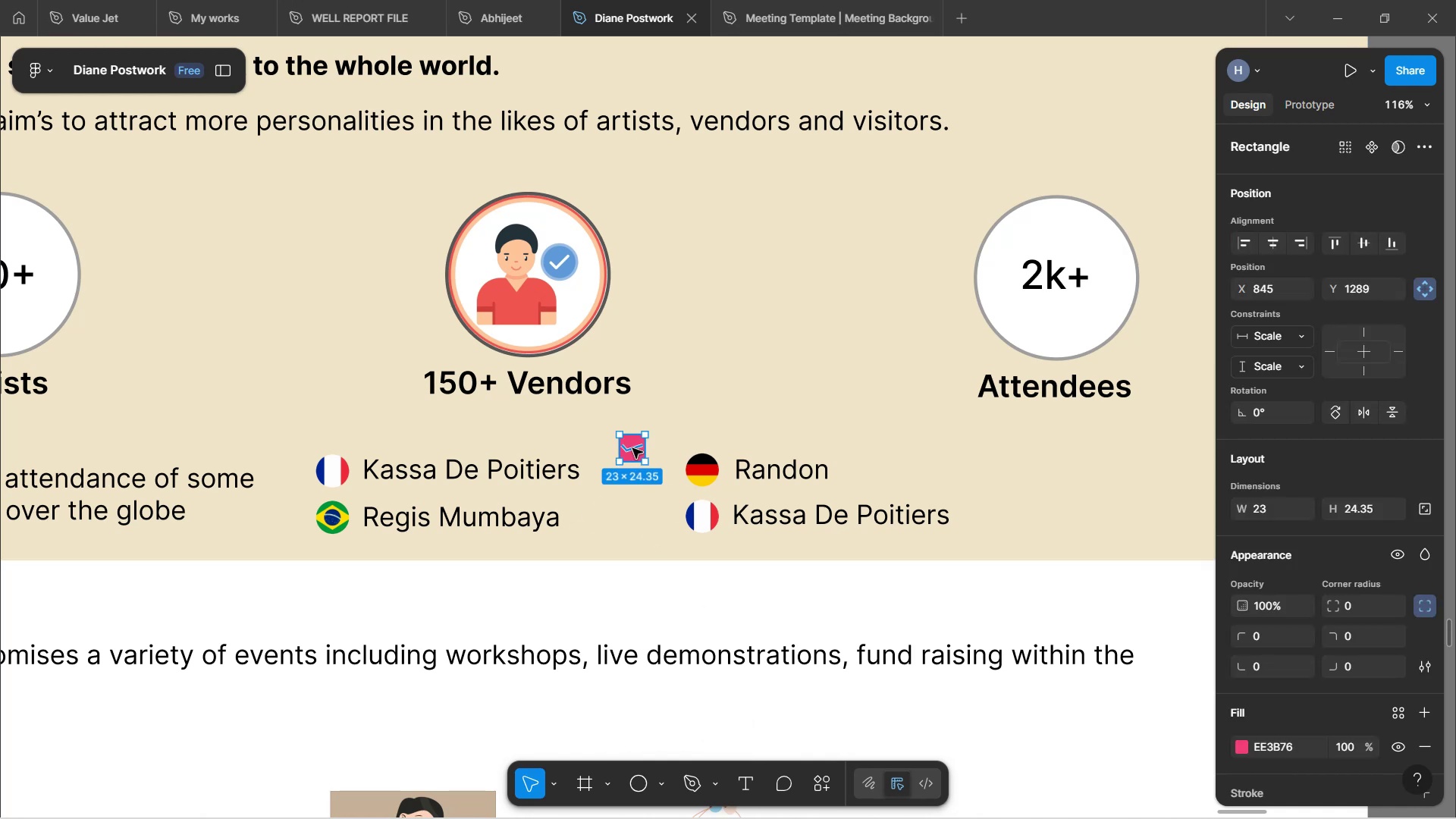 
left_click([632, 448])
 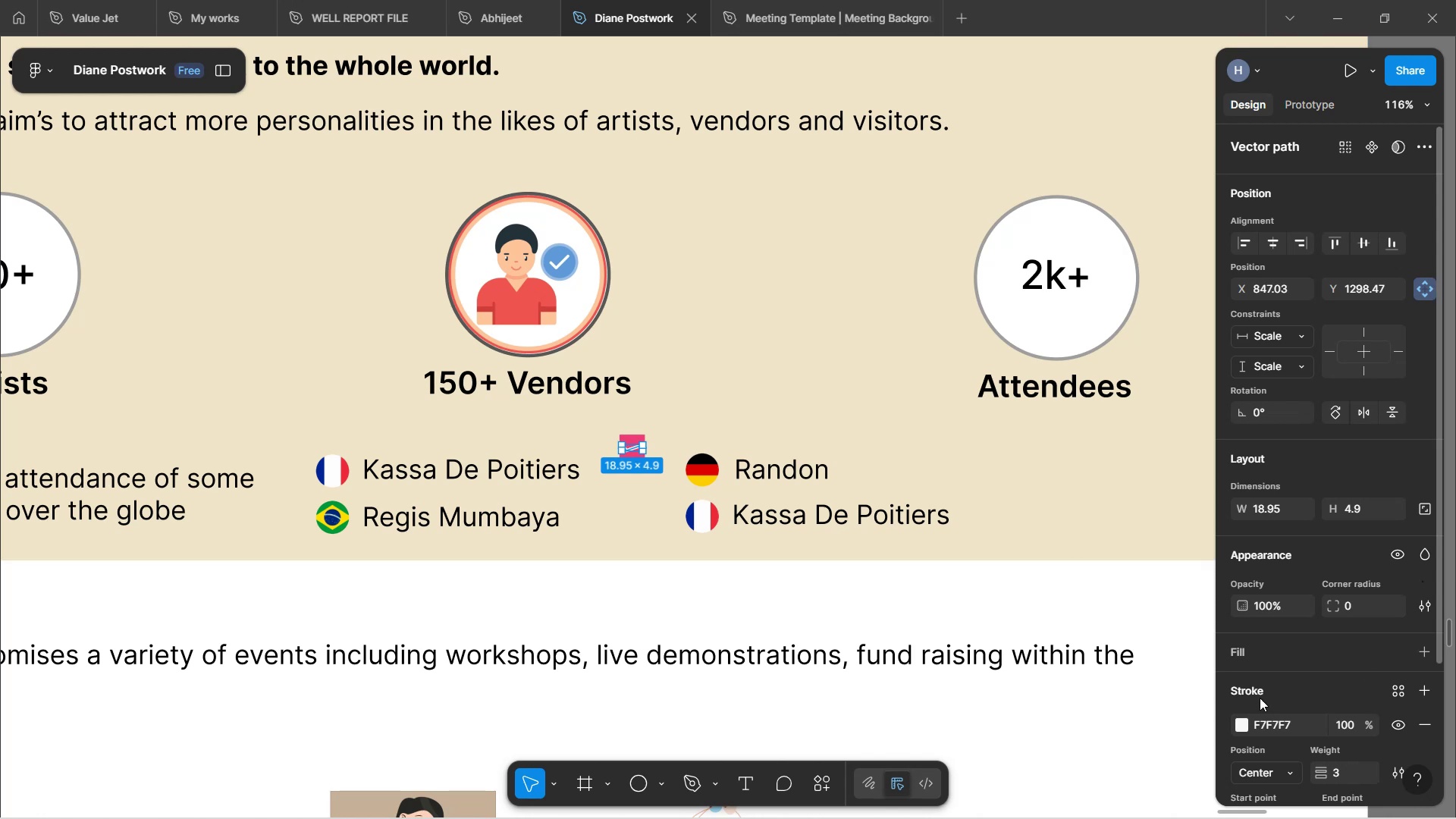 
left_click([1238, 726])
 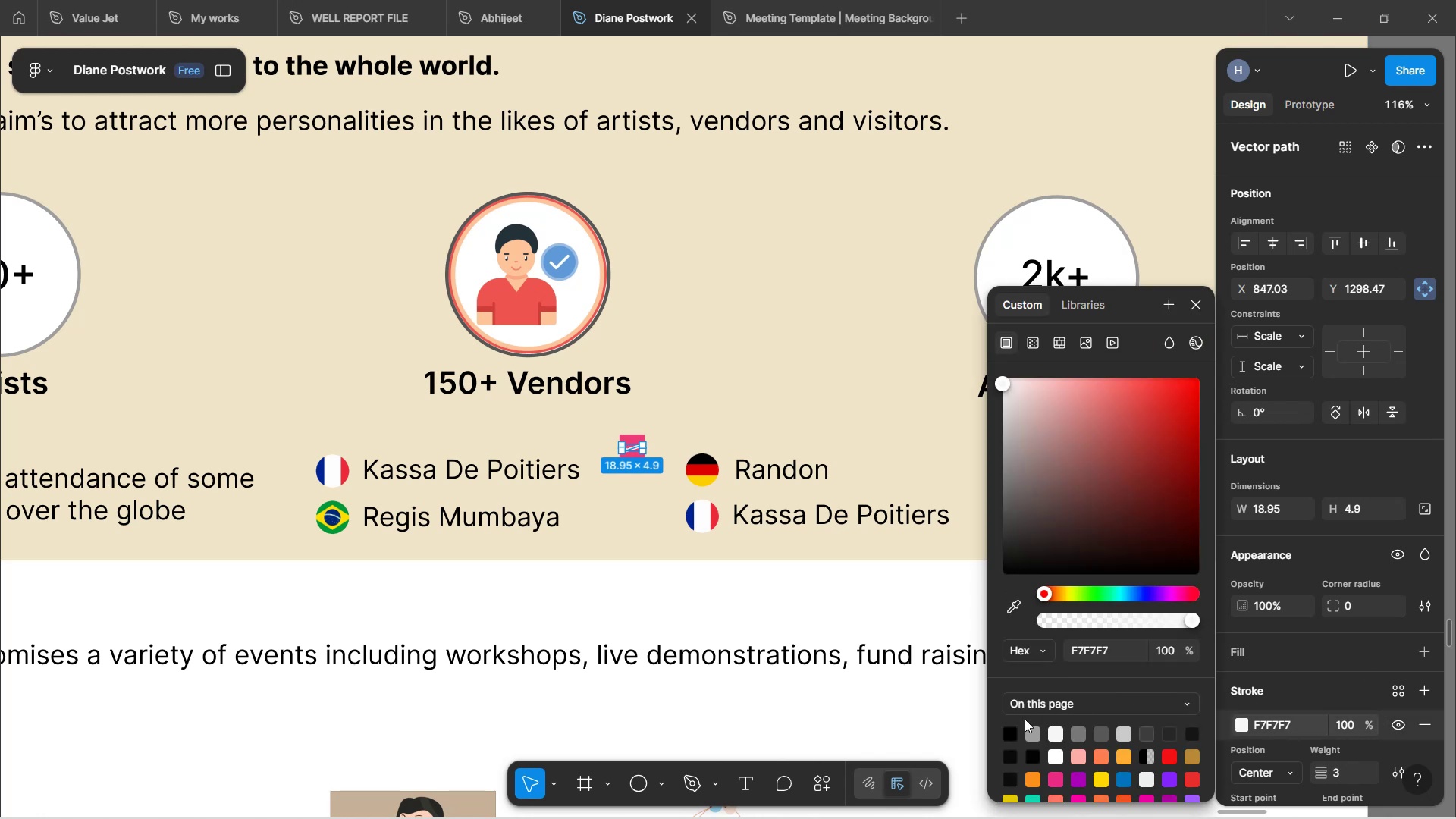 
left_click([1010, 732])
 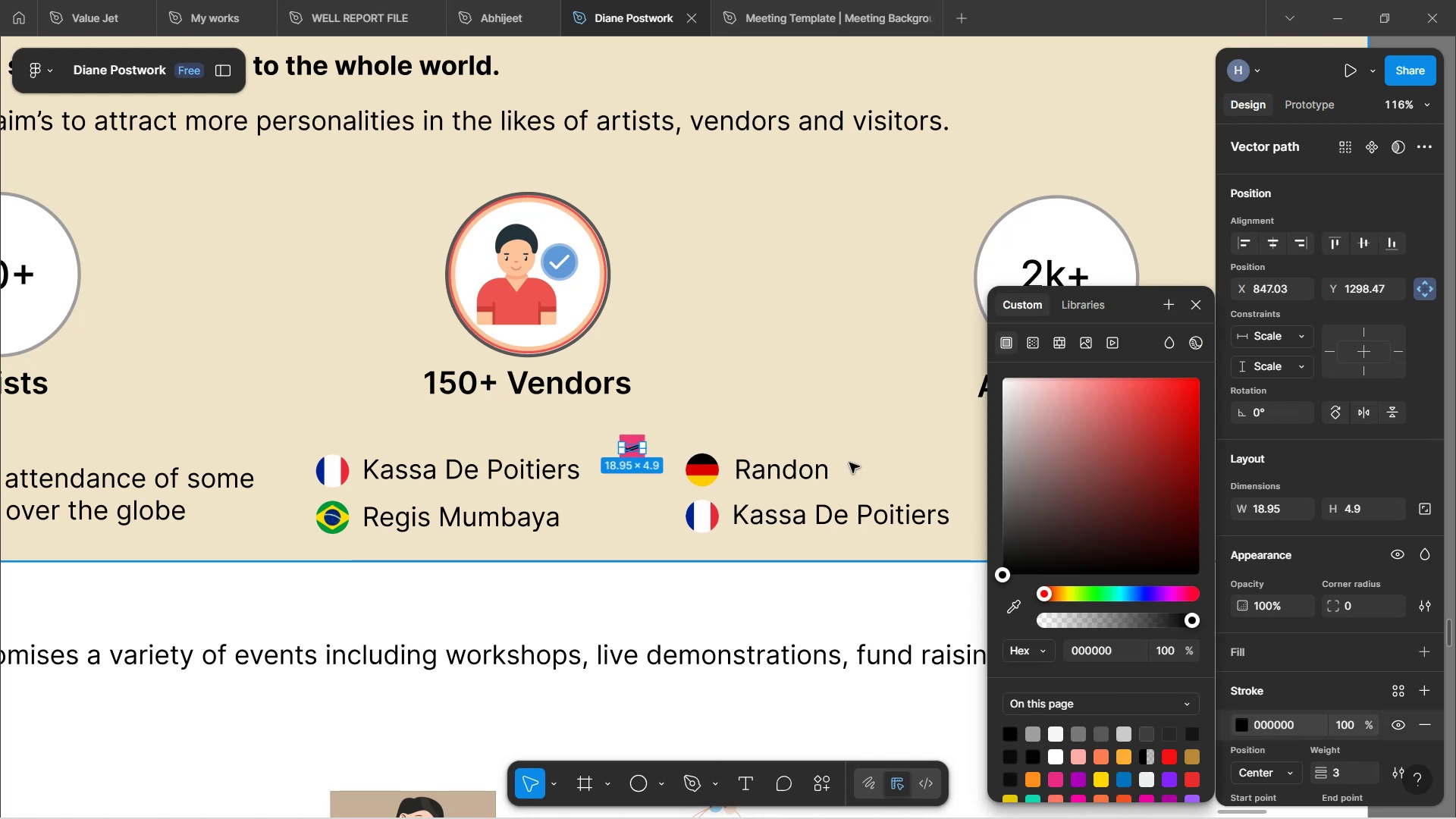 
left_click([736, 582])
 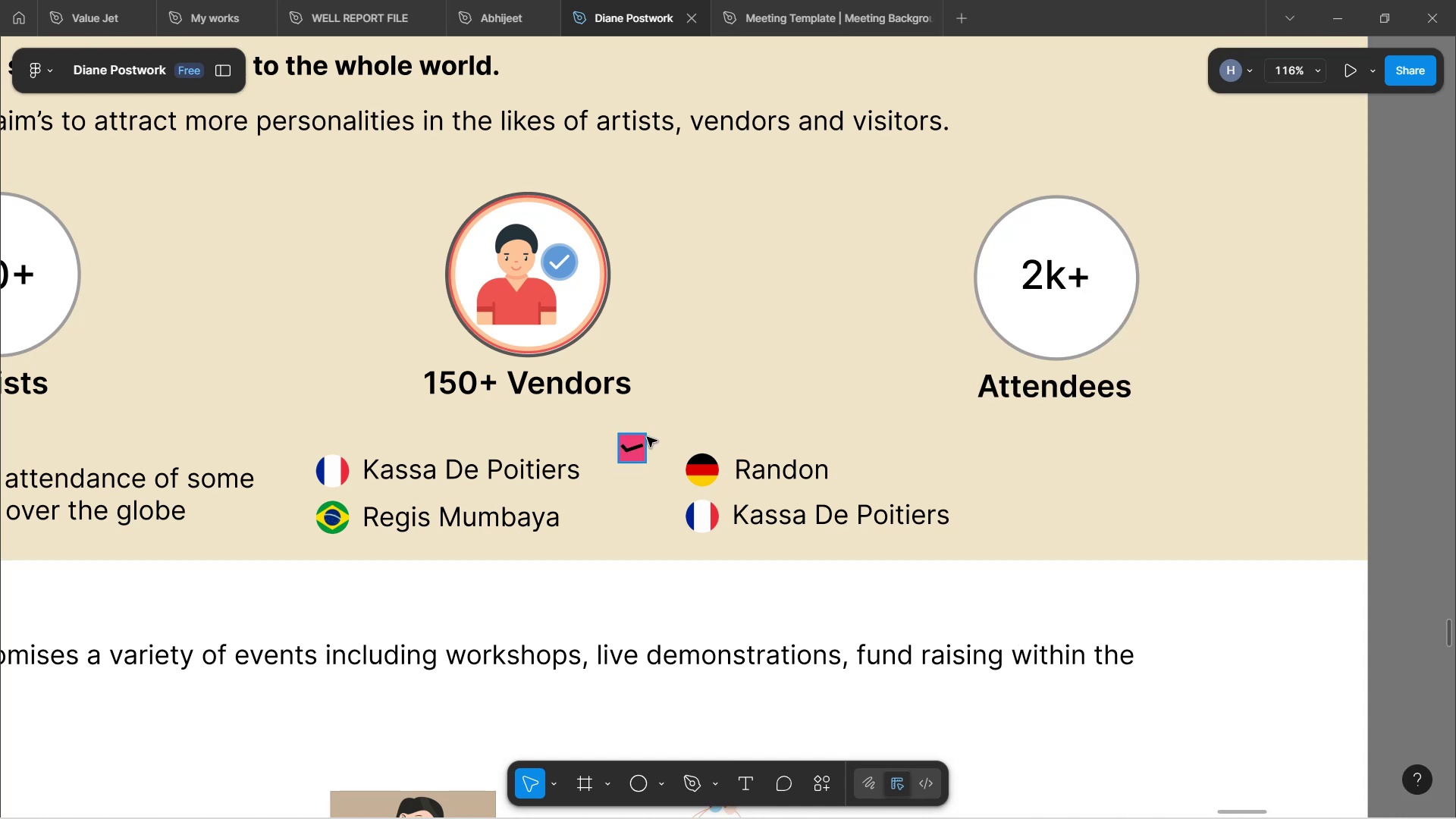 
left_click([642, 438])
 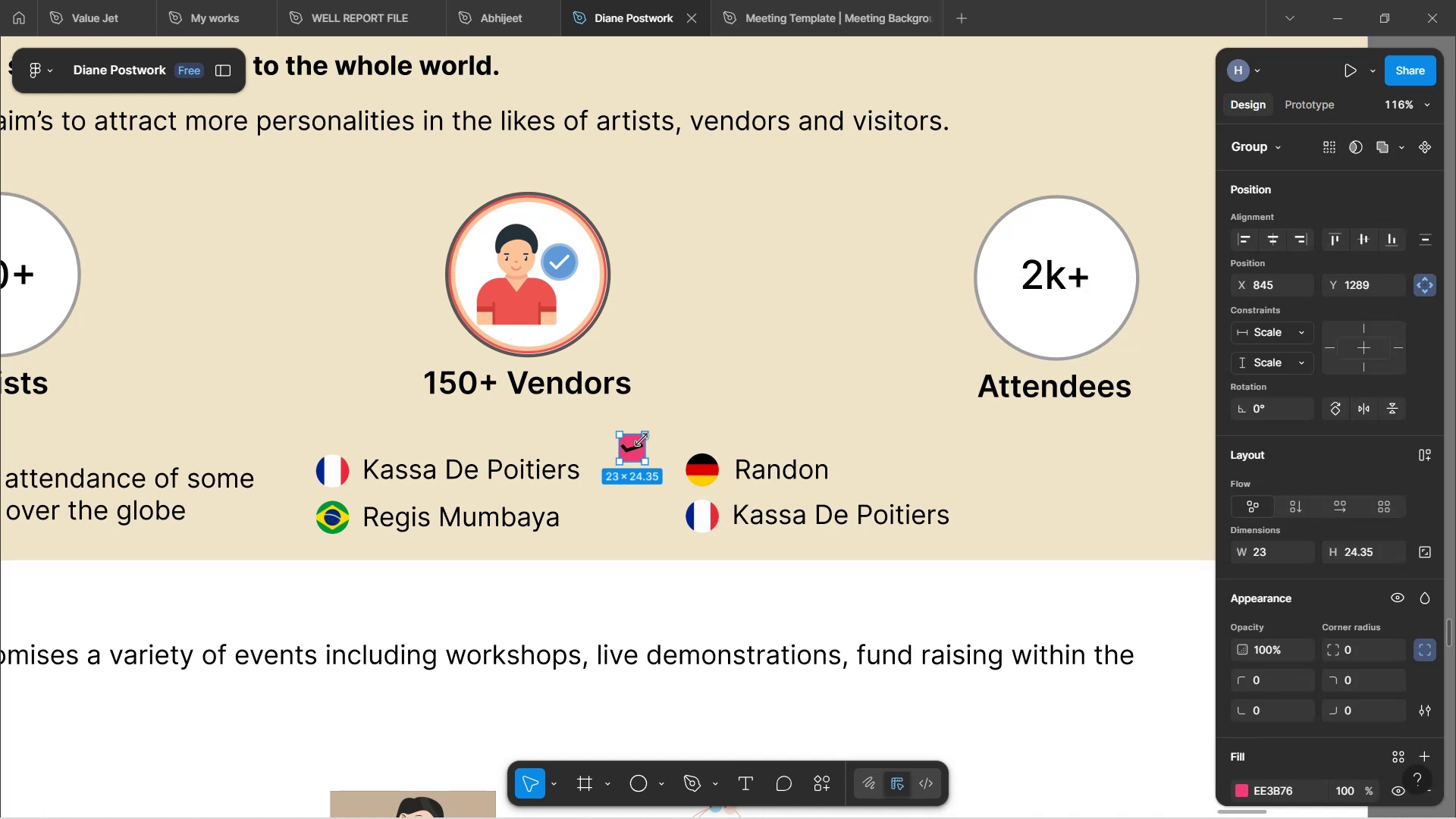 
scroll: coordinate [1360, 668], scroll_direction: down, amount: 2.0
 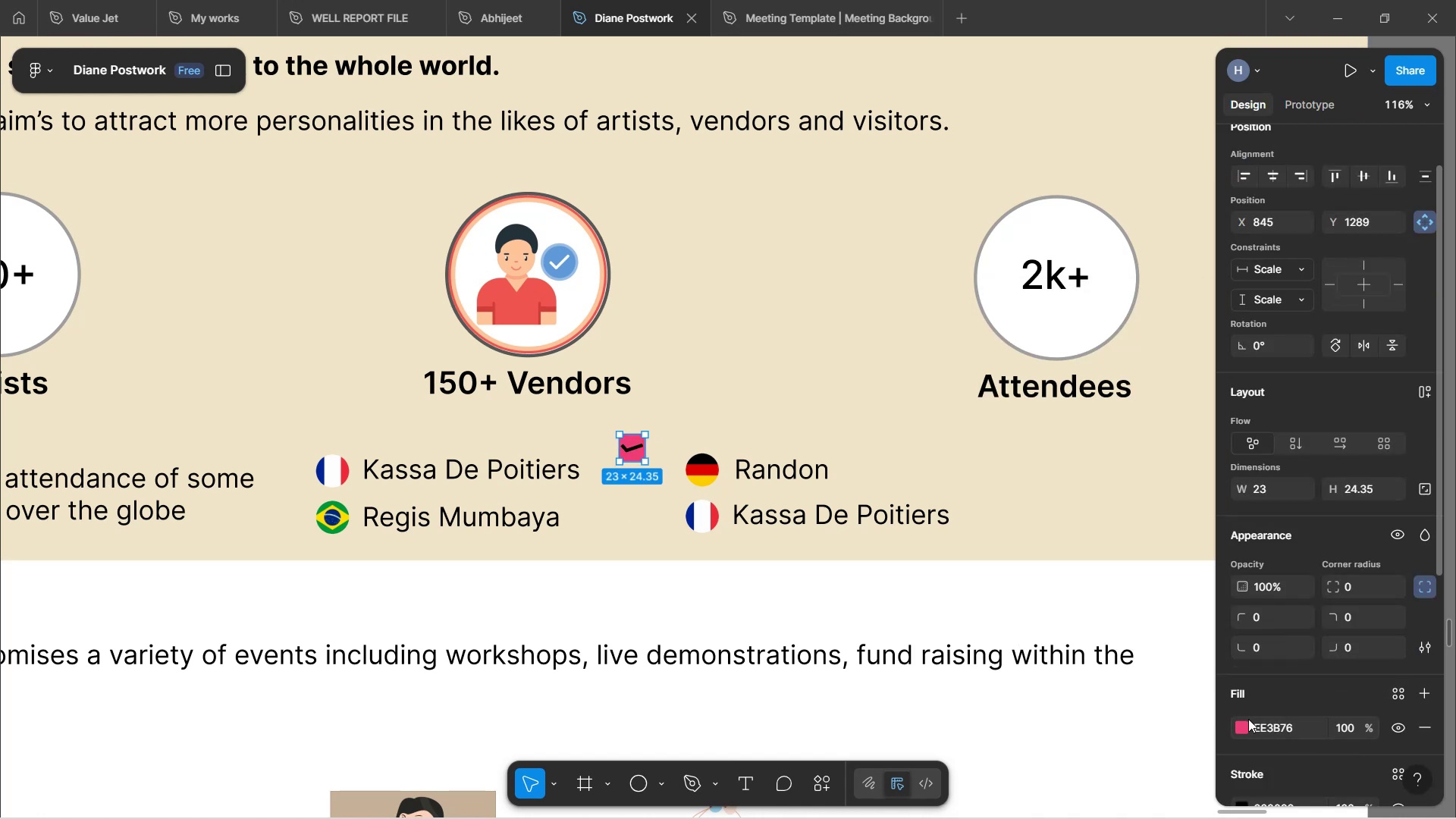 
left_click([1242, 730])
 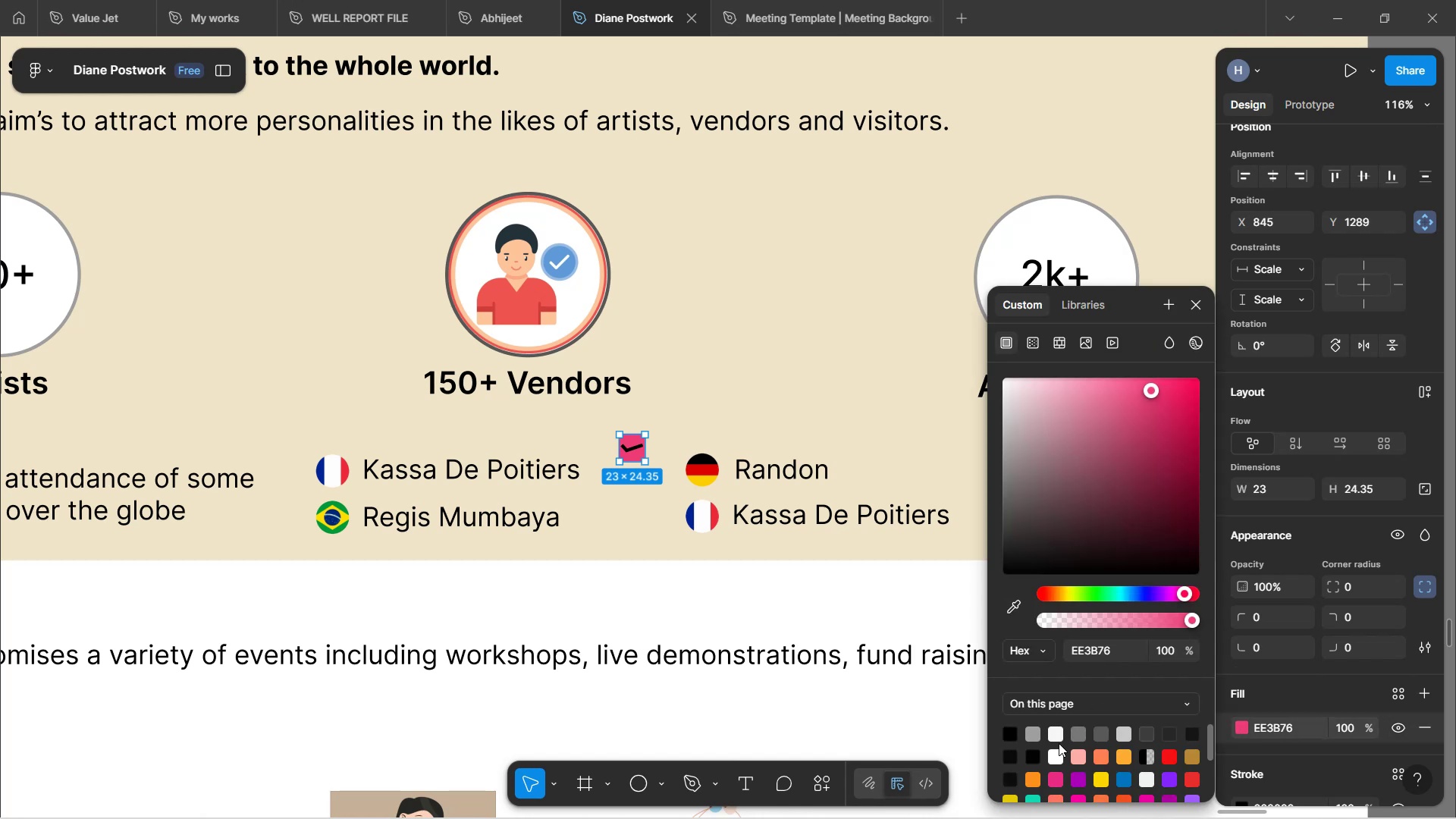 
left_click([1059, 754])
 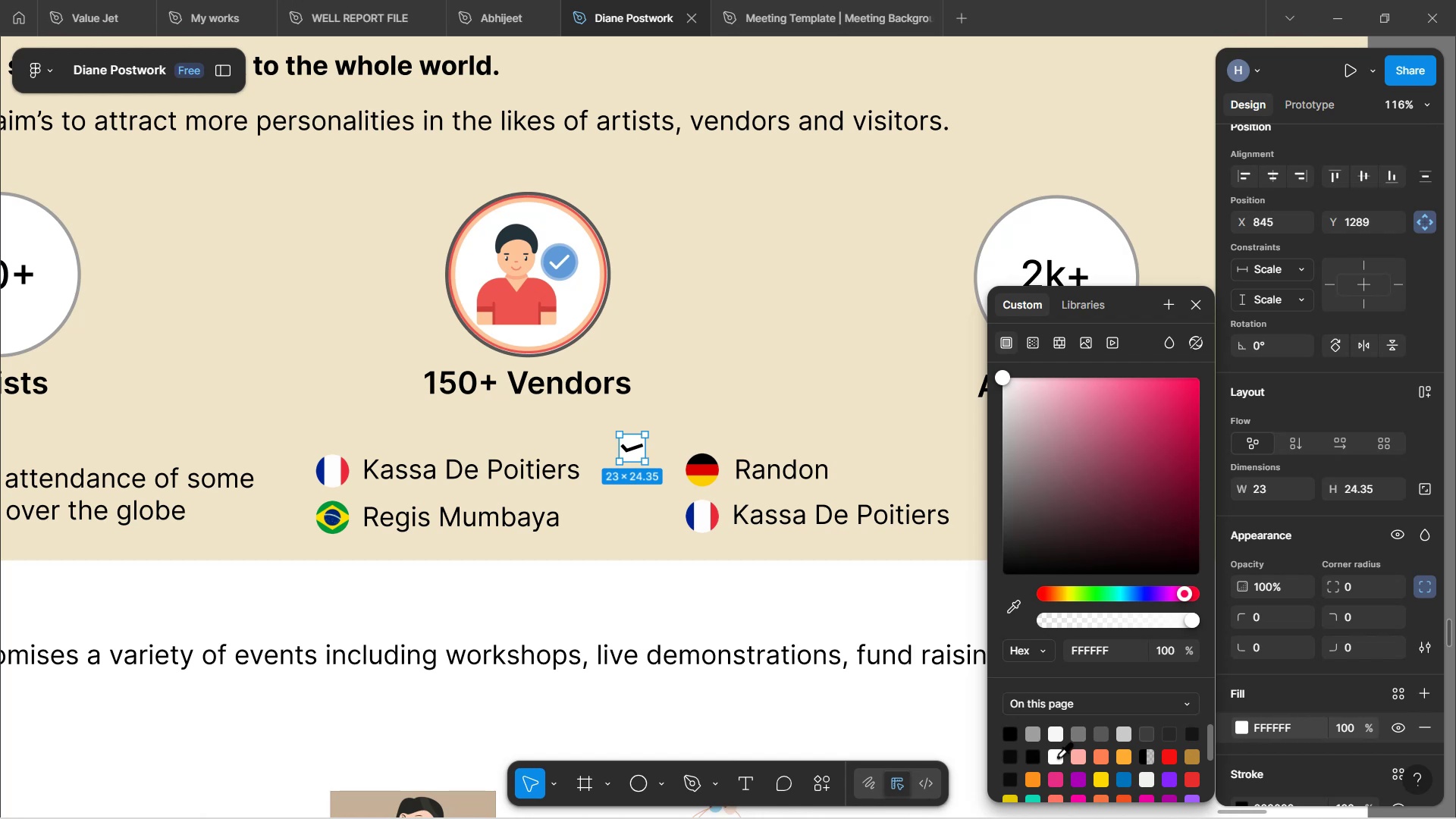 
wait(17.45)
 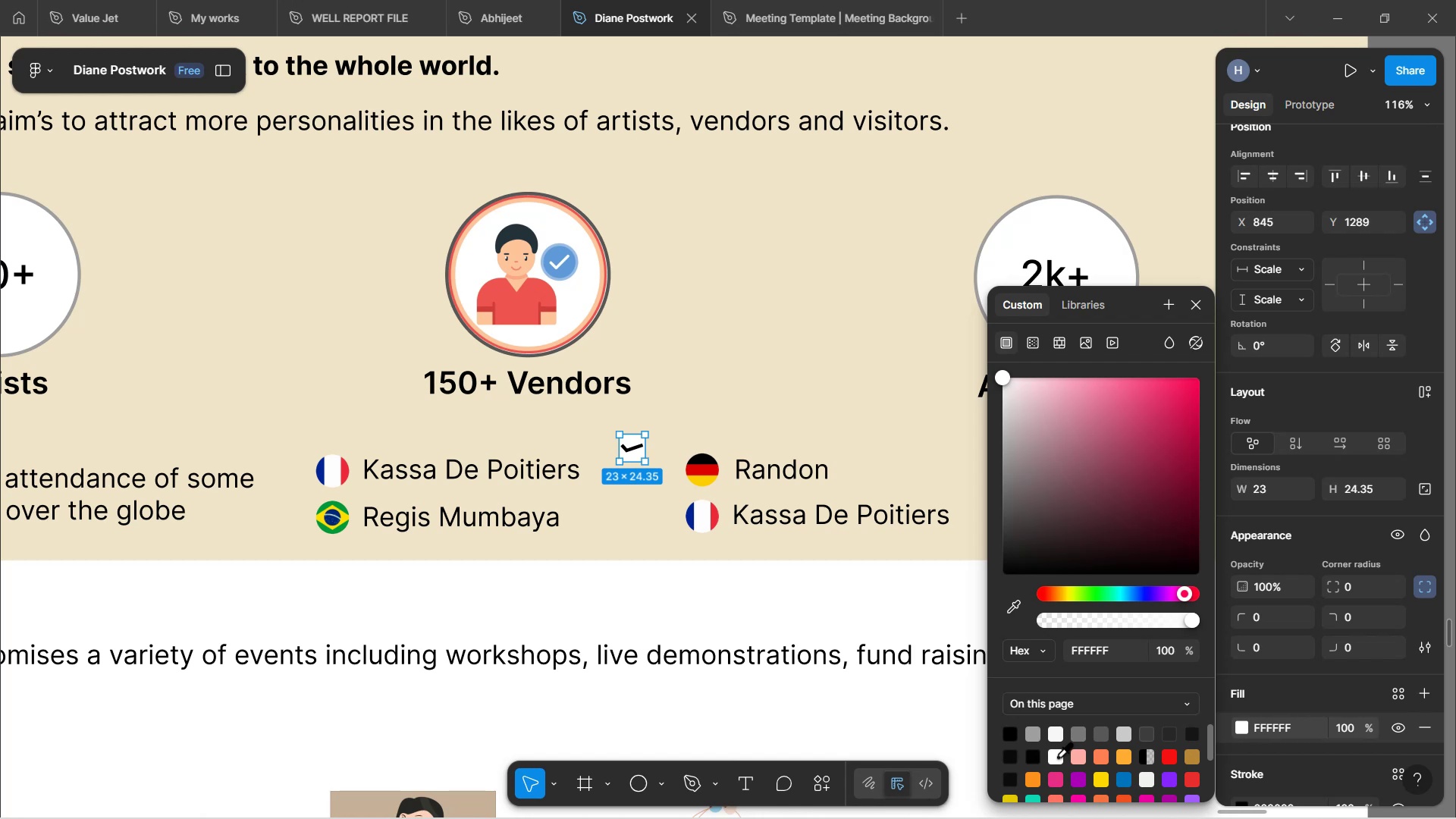 
left_click([647, 598])
 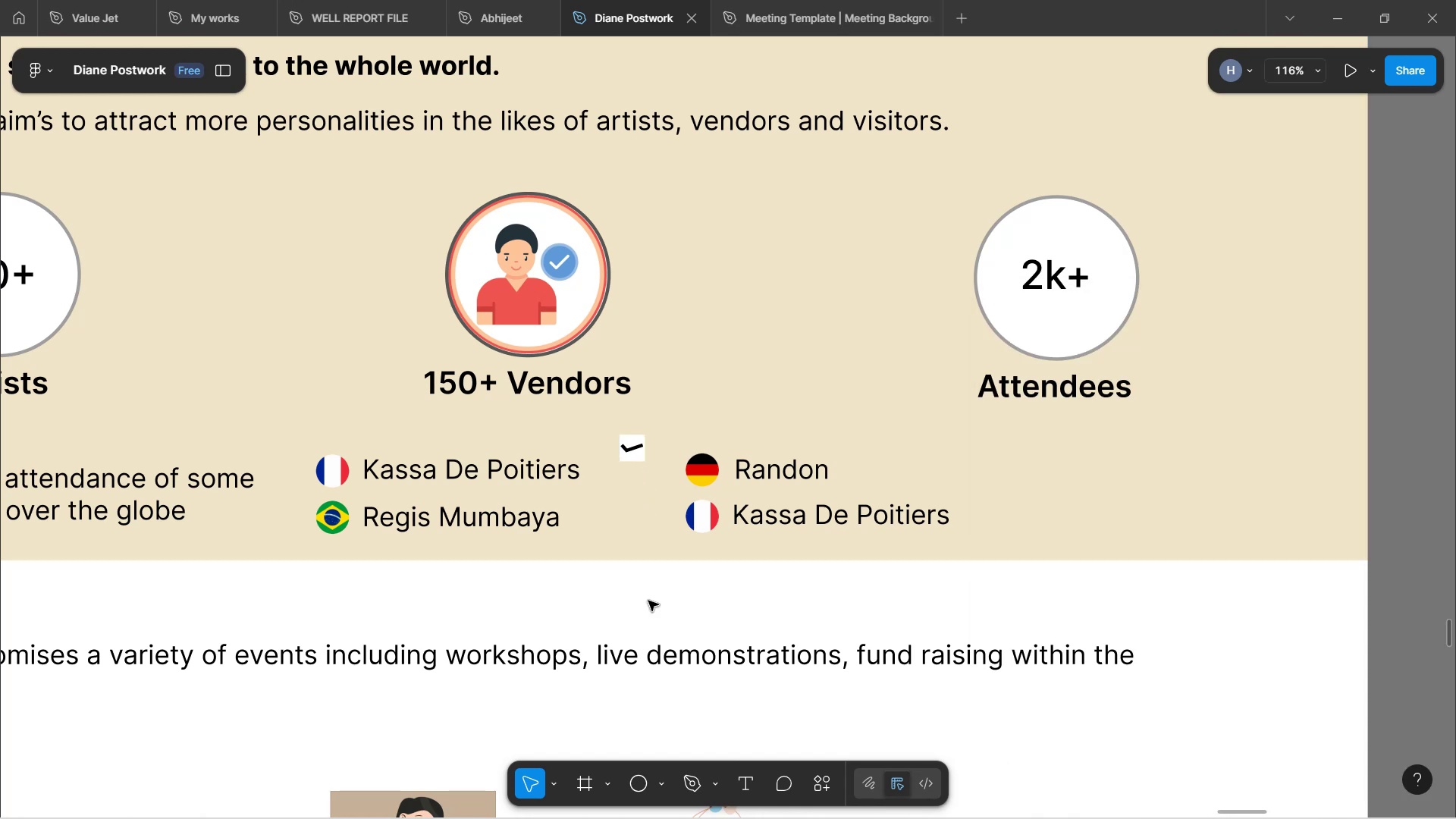 
hold_key(key=ControlLeft, duration=1.82)
scroll: coordinate [648, 606], scroll_direction: down, amount: 8.0
 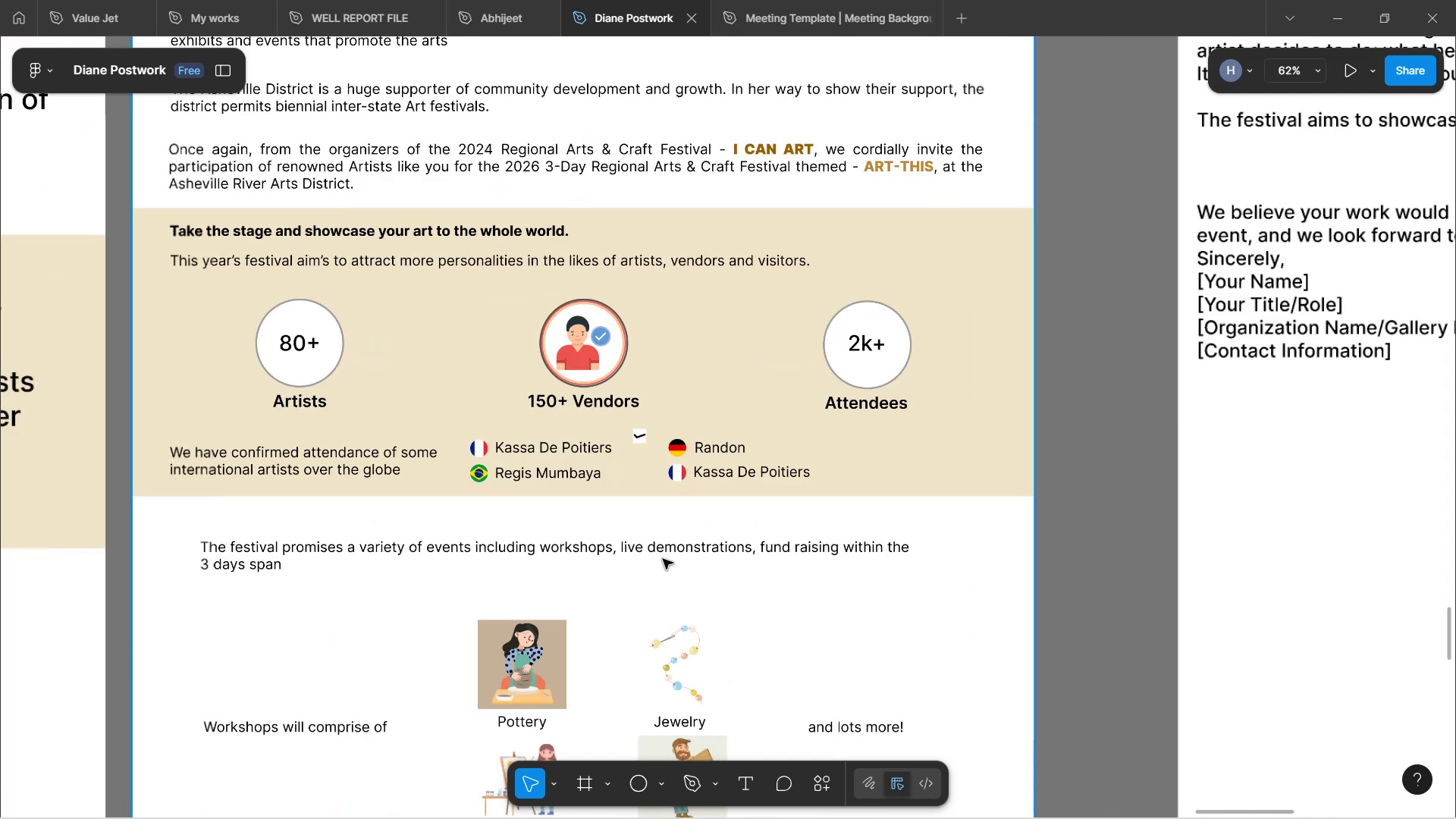 
hold_key(key=ControlLeft, duration=1.55)
 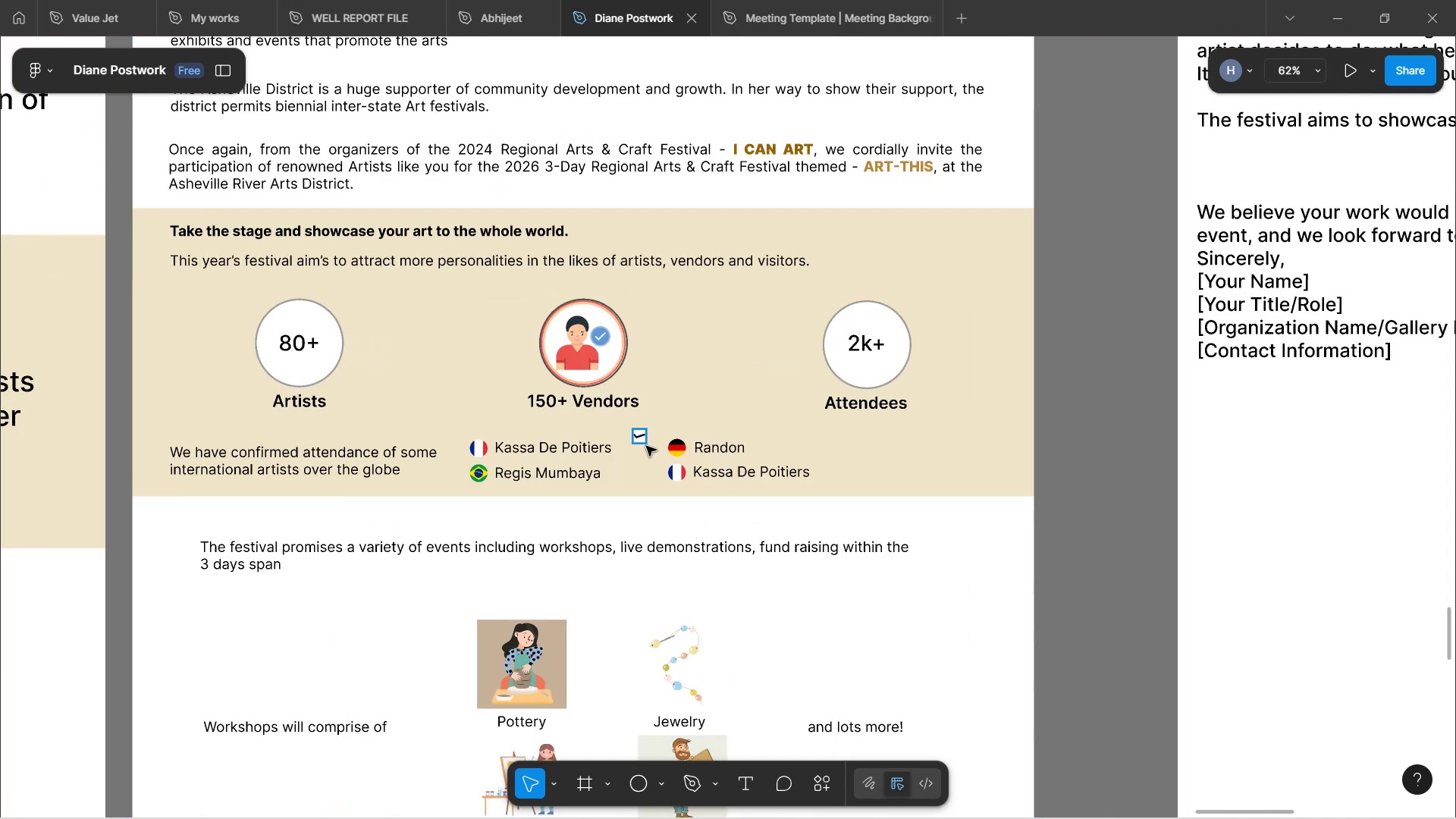 
hold_key(key=ControlLeft, duration=1.8)
left_click([646, 446])
 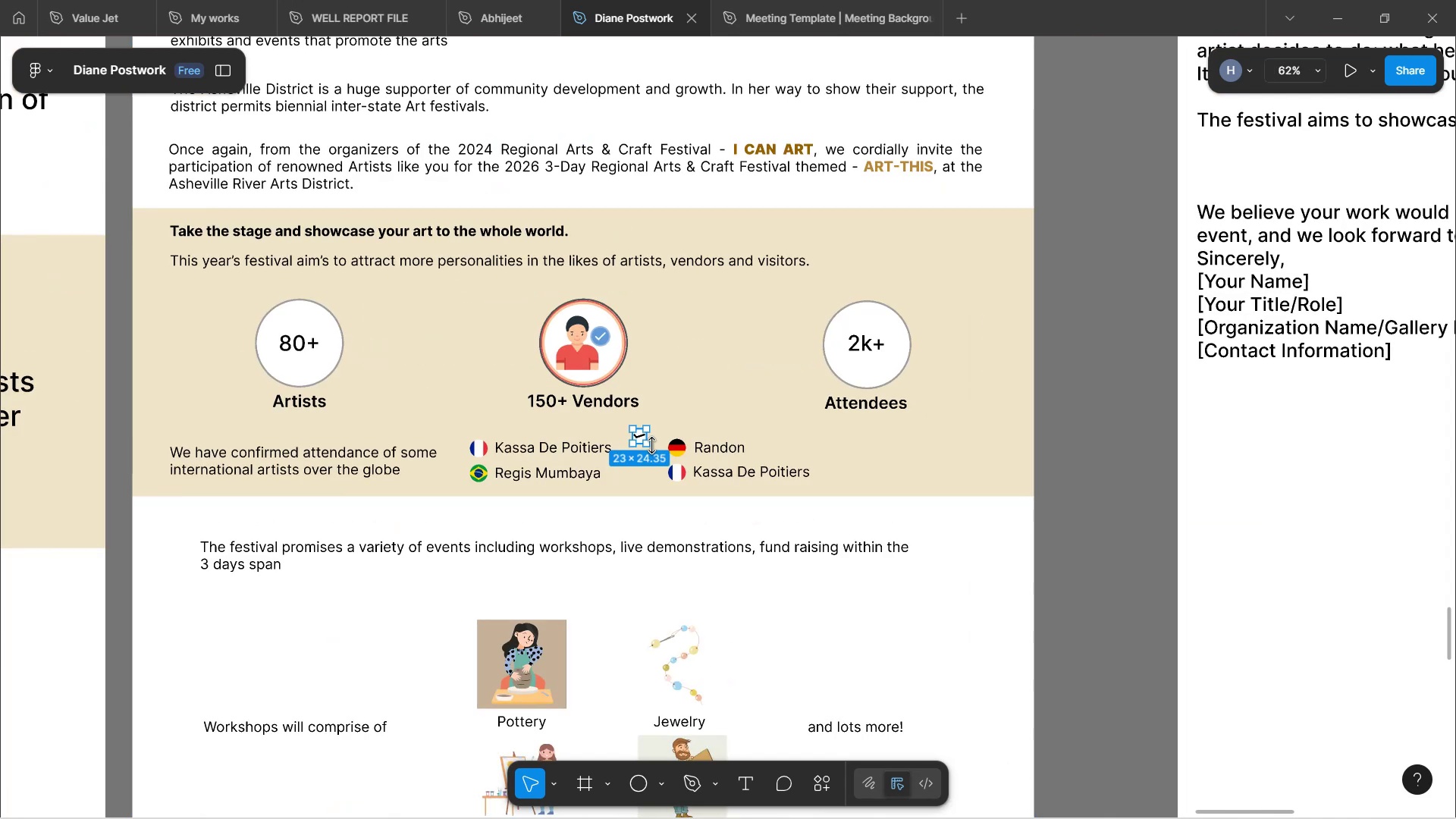 
hold_key(key=ArrowDown, duration=1.33)
 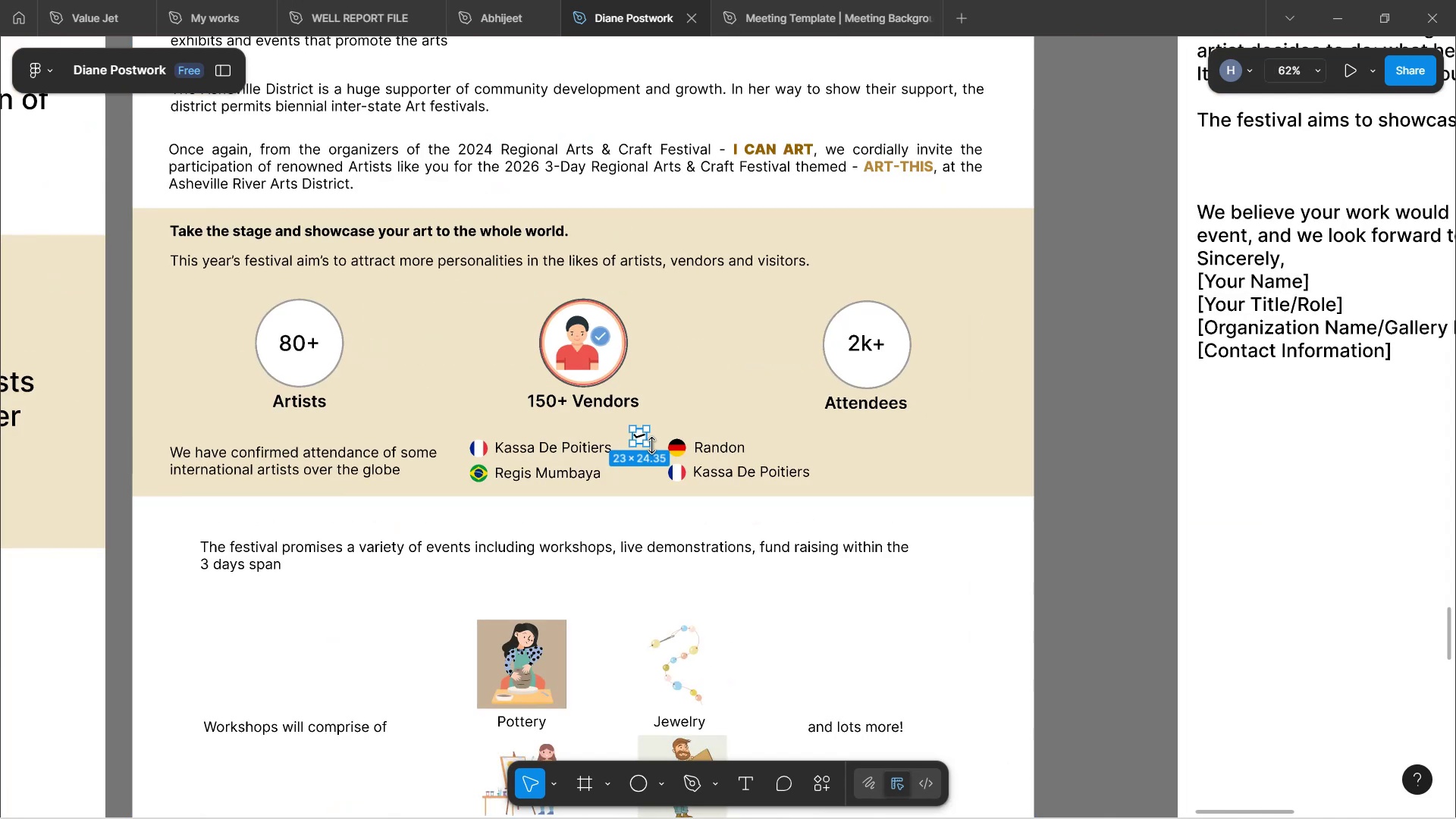 
key(Control+ArrowDown)
 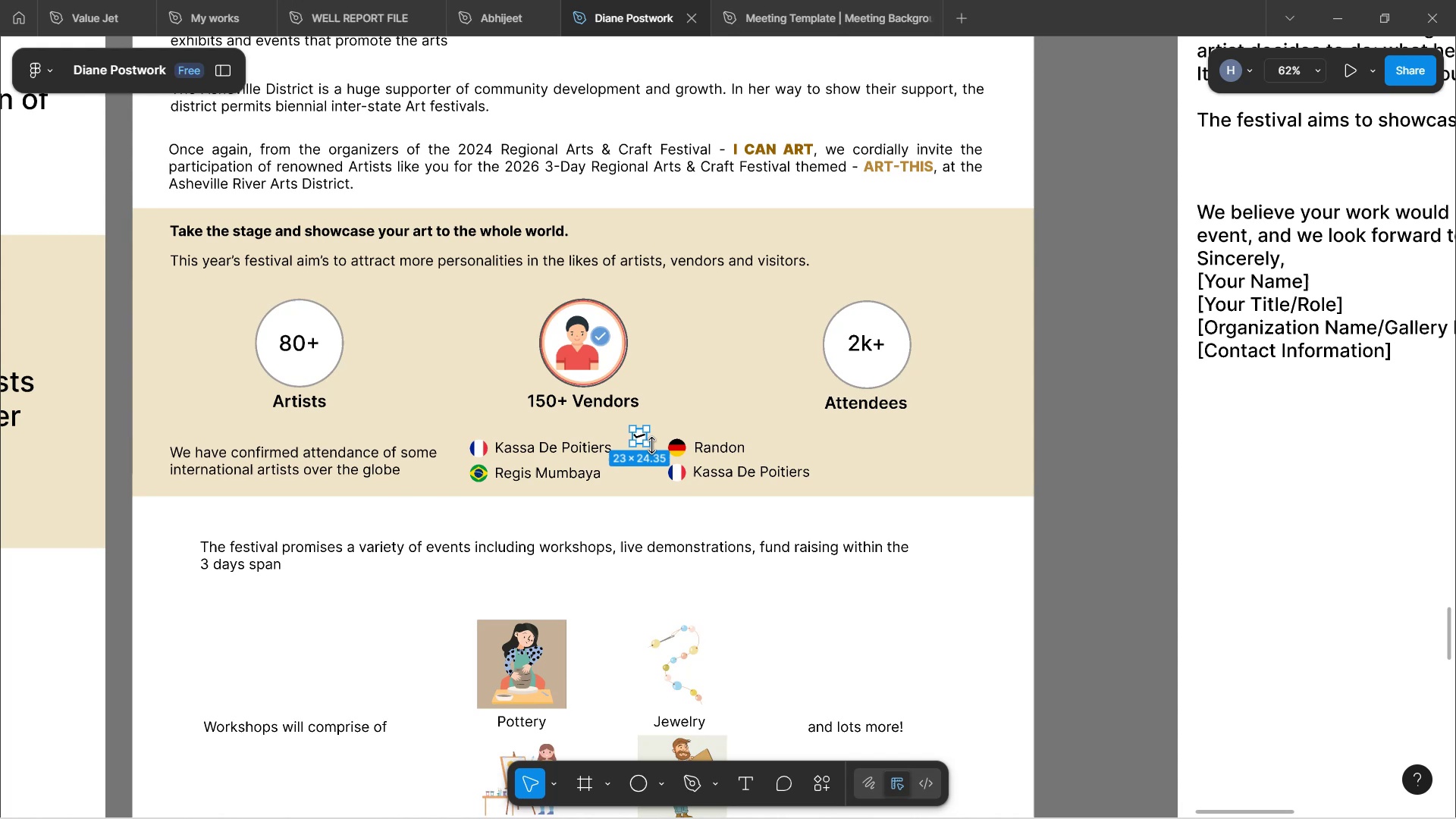 
key(Control+ArrowDown)
 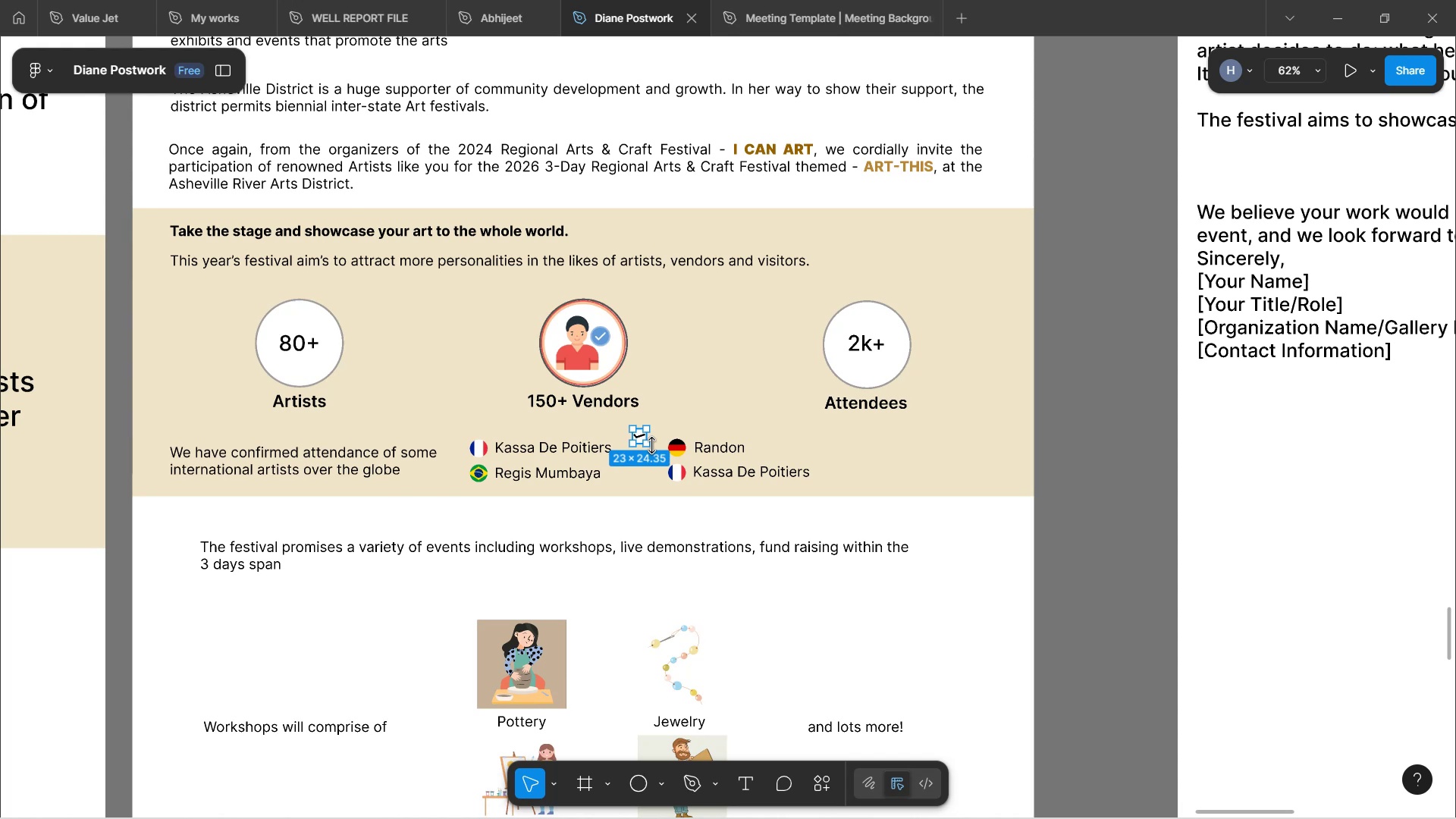 
key(Control+ArrowDown)
 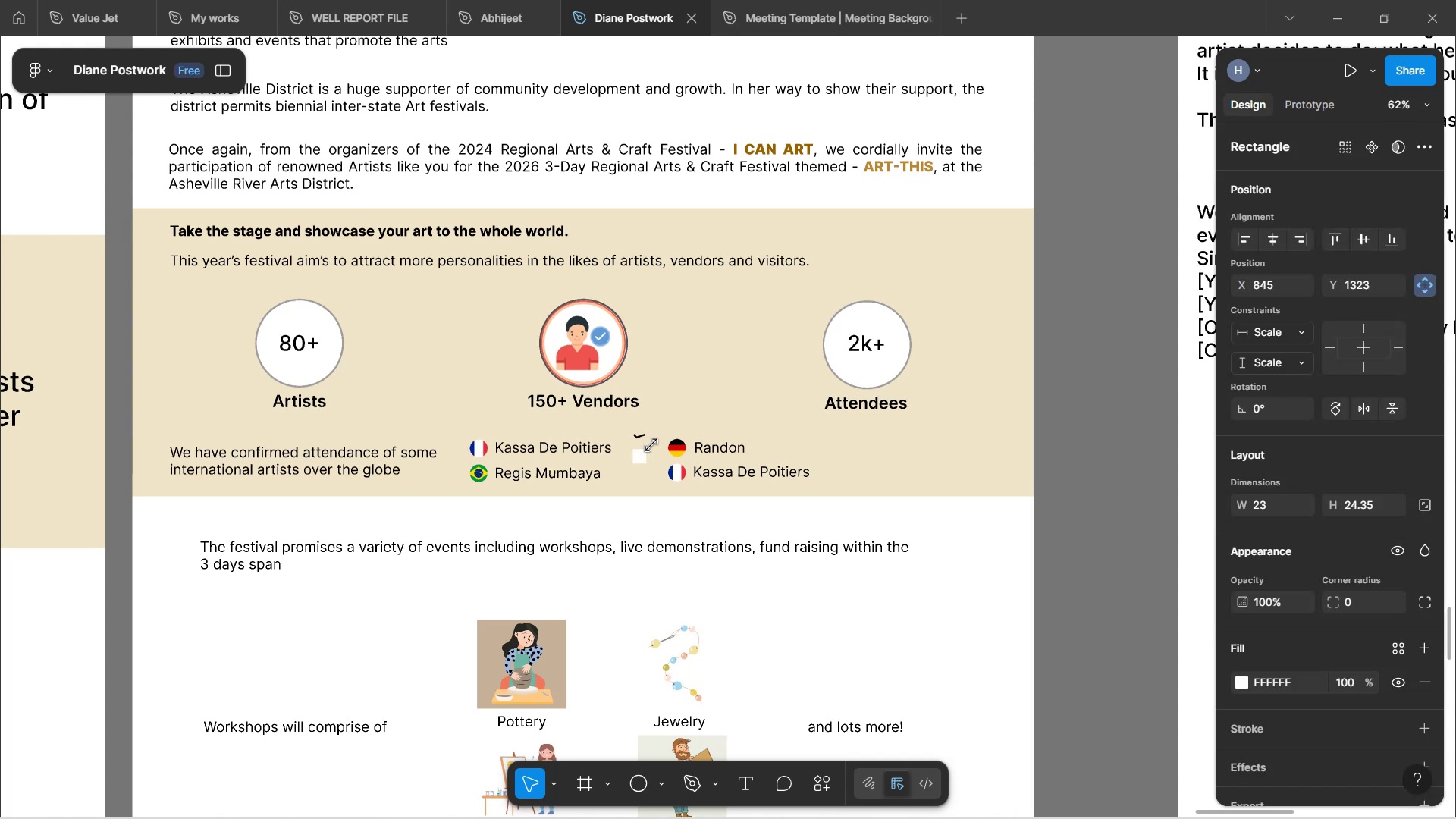 
hold_key(key=ControlLeft, duration=0.31)
 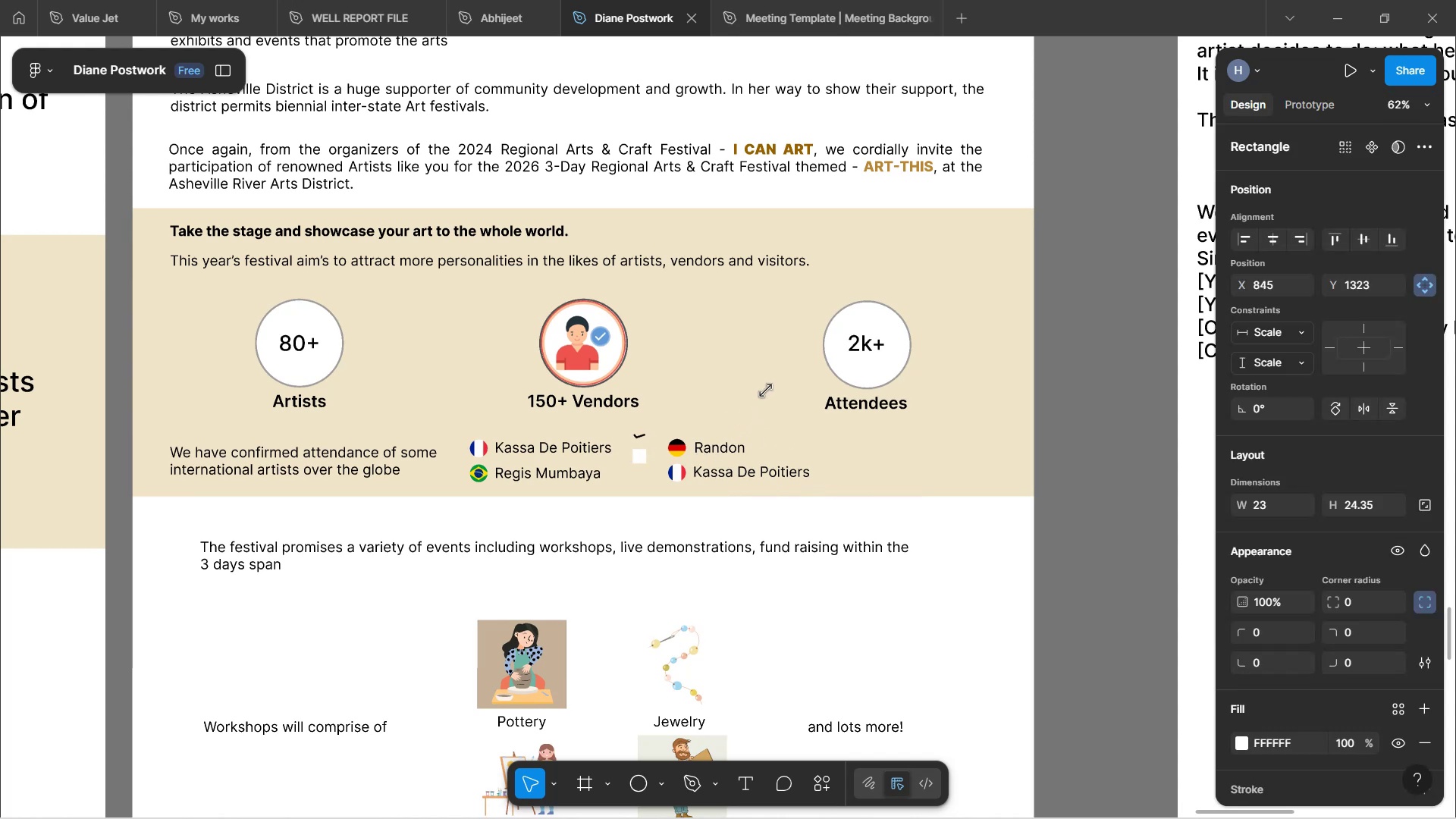 
wait(8.69)
 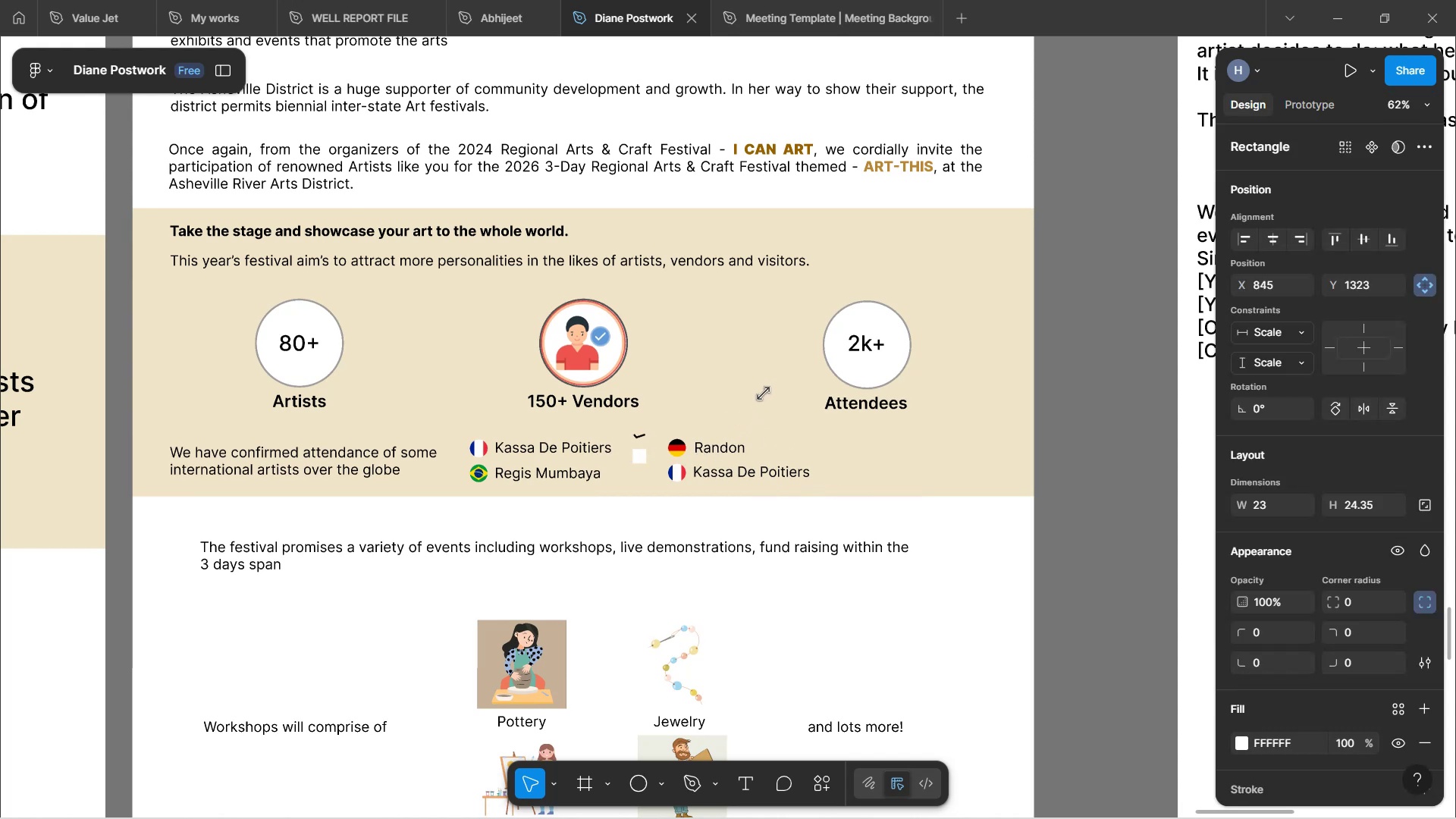 
key(Control+Z)
 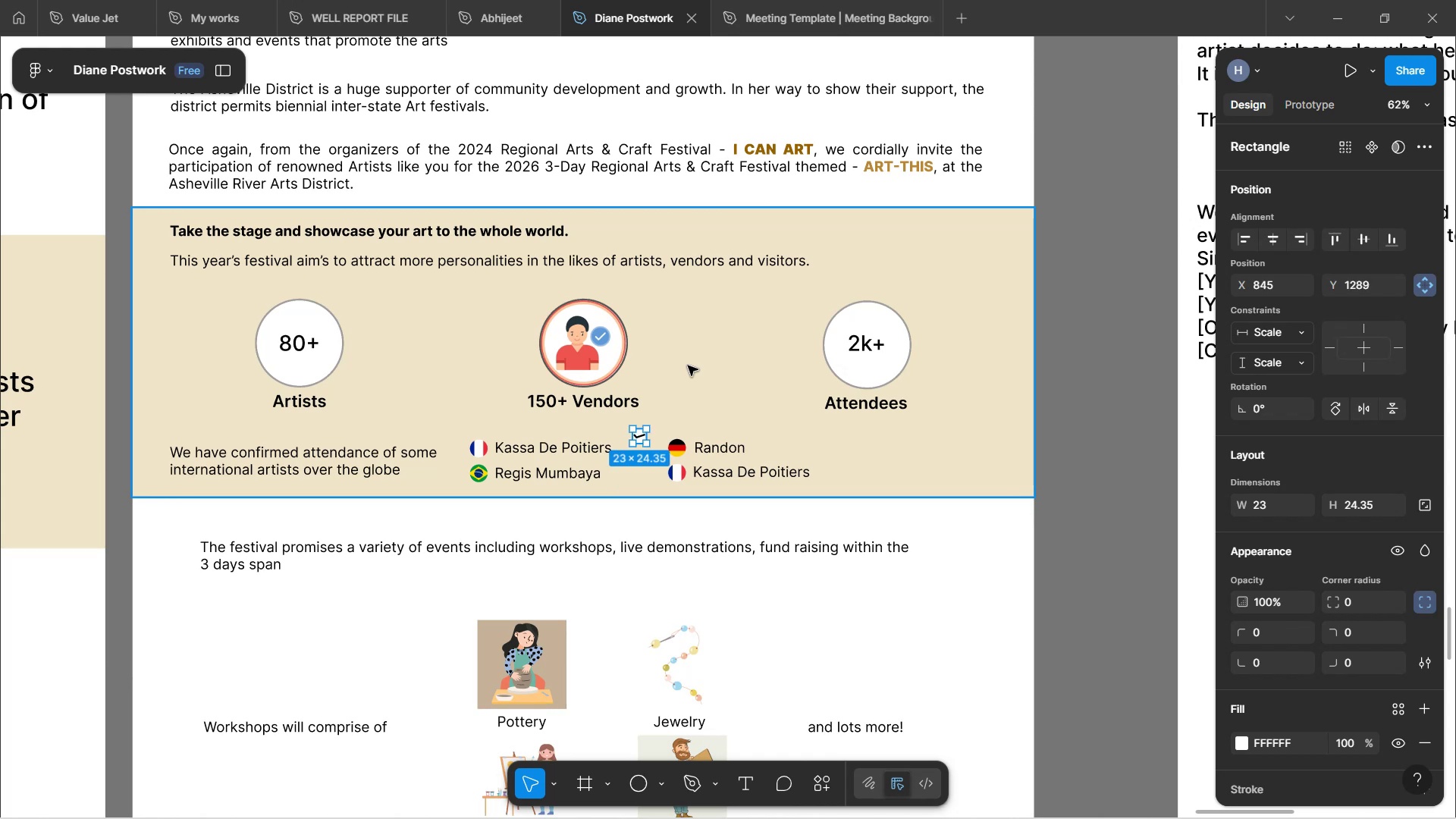 
hold_key(key=ControlLeft, duration=0.87)
scroll: coordinate [664, 454], scroll_direction: up, amount: 5.0
 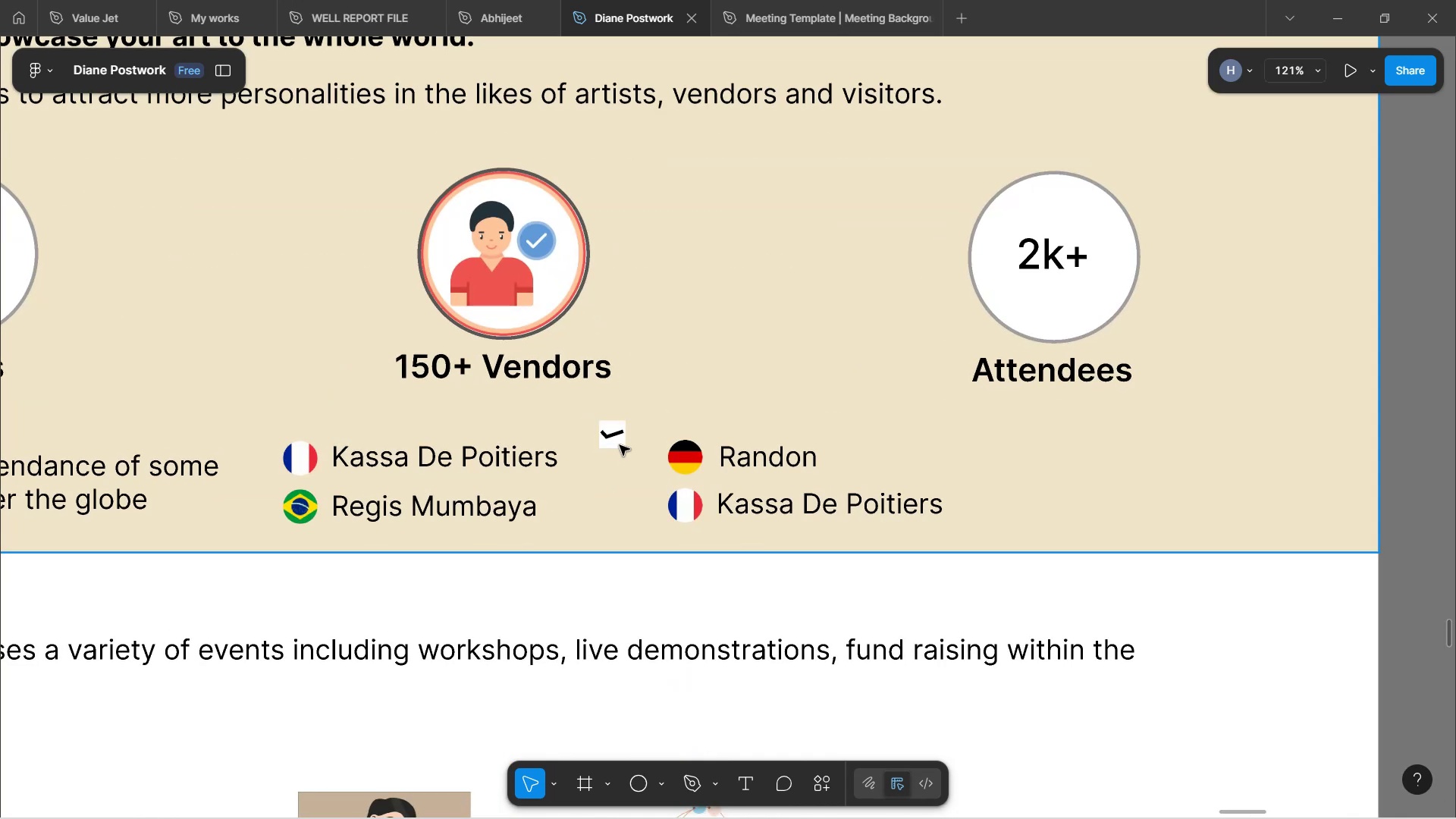 
left_click([620, 435])
 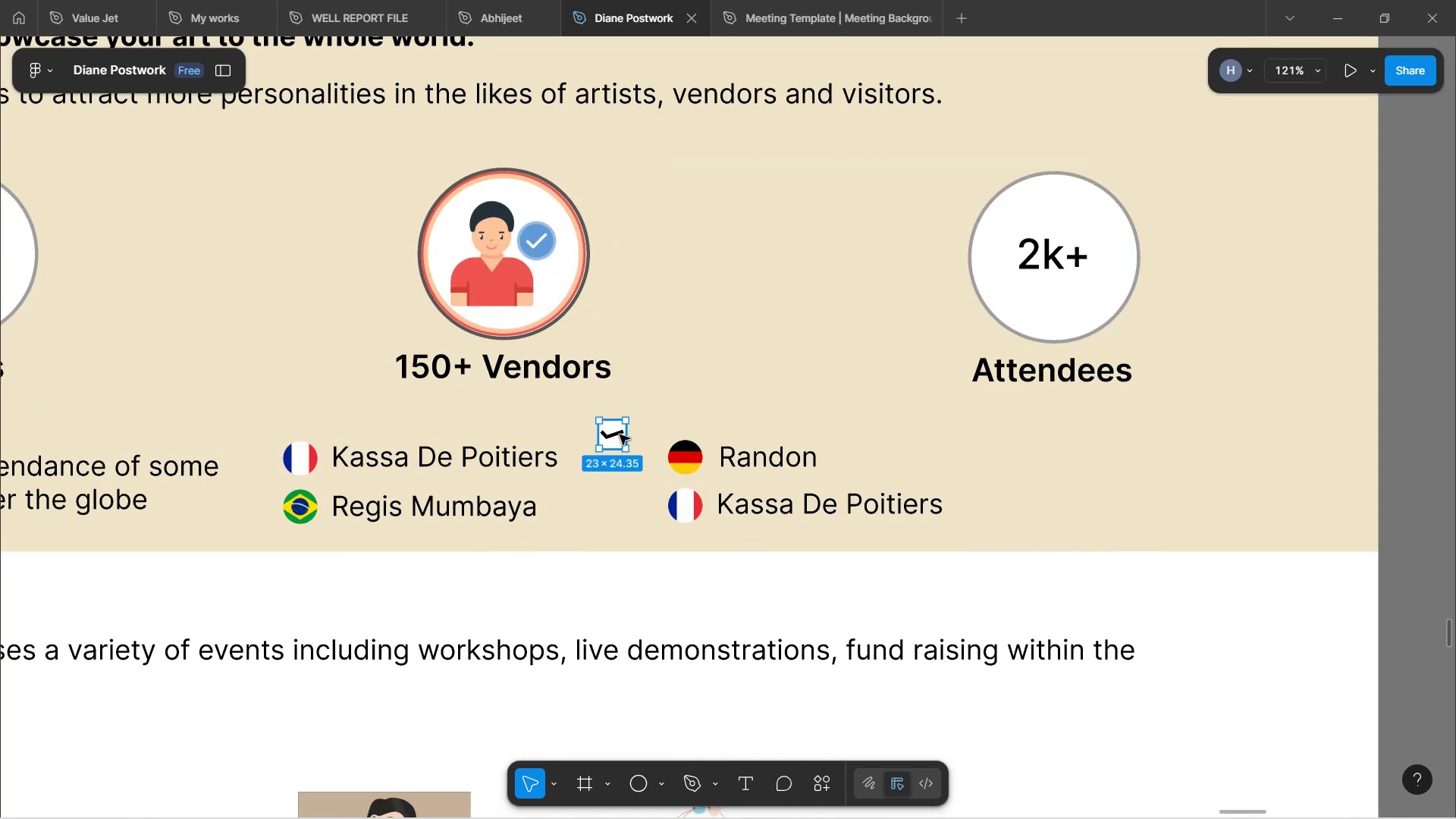 
left_click_drag(start_coordinate=[620, 435], to_coordinate=[592, 459])
 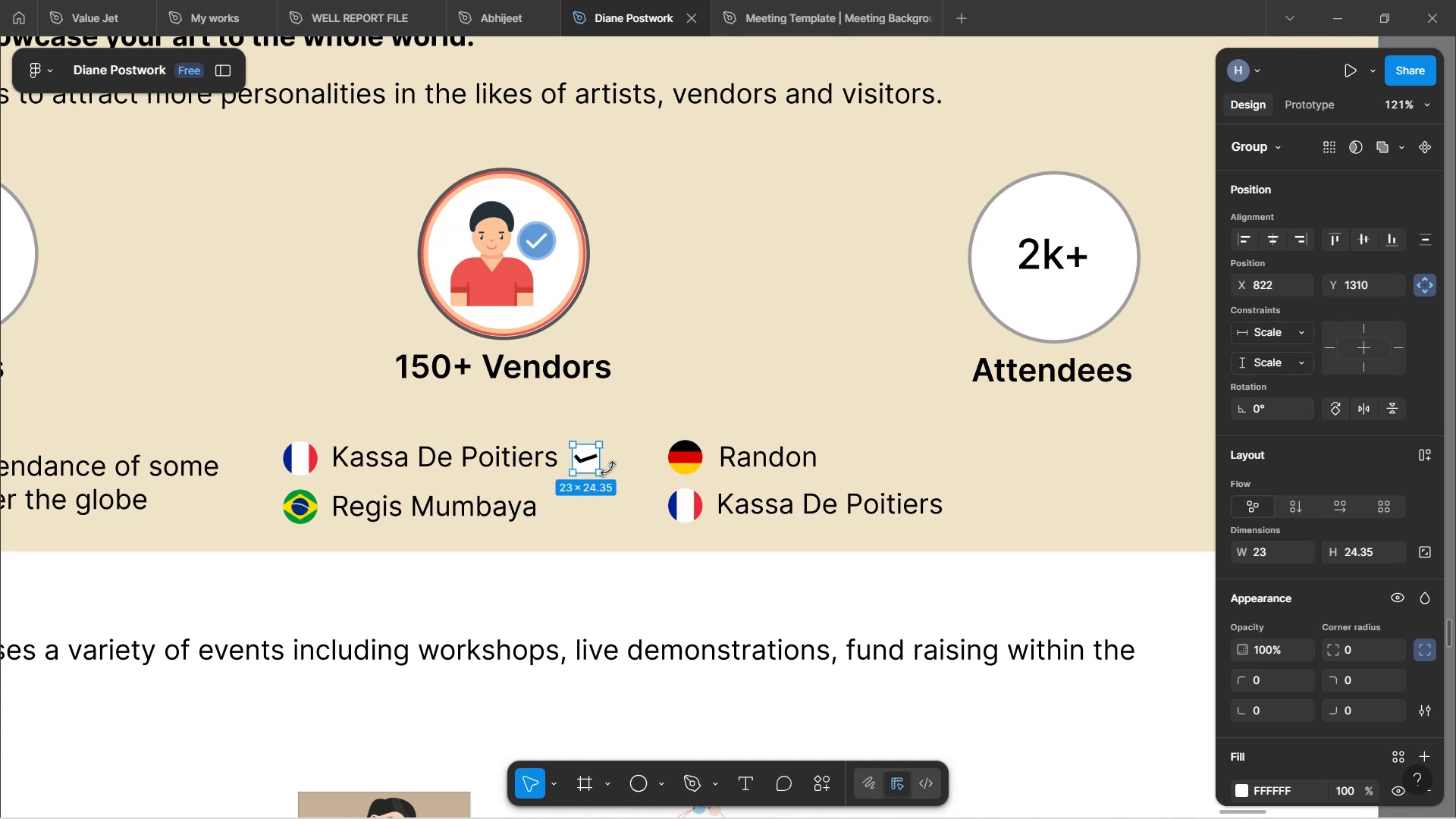 
wait(5.03)
 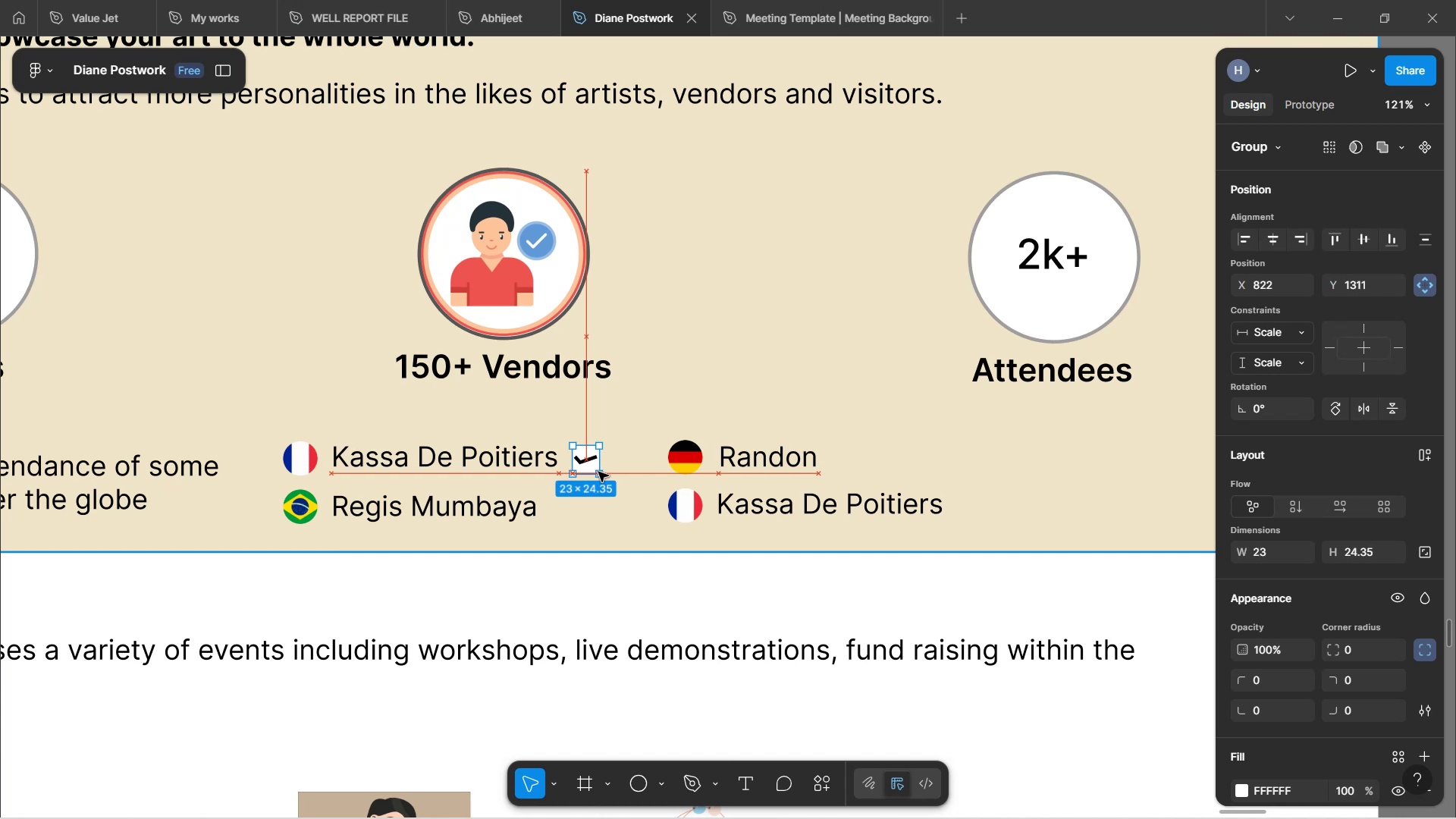 
hold_key(key=ShiftLeft, duration=1.53)
left_click_drag(start_coordinate=[599, 477], to_coordinate=[595, 466])
 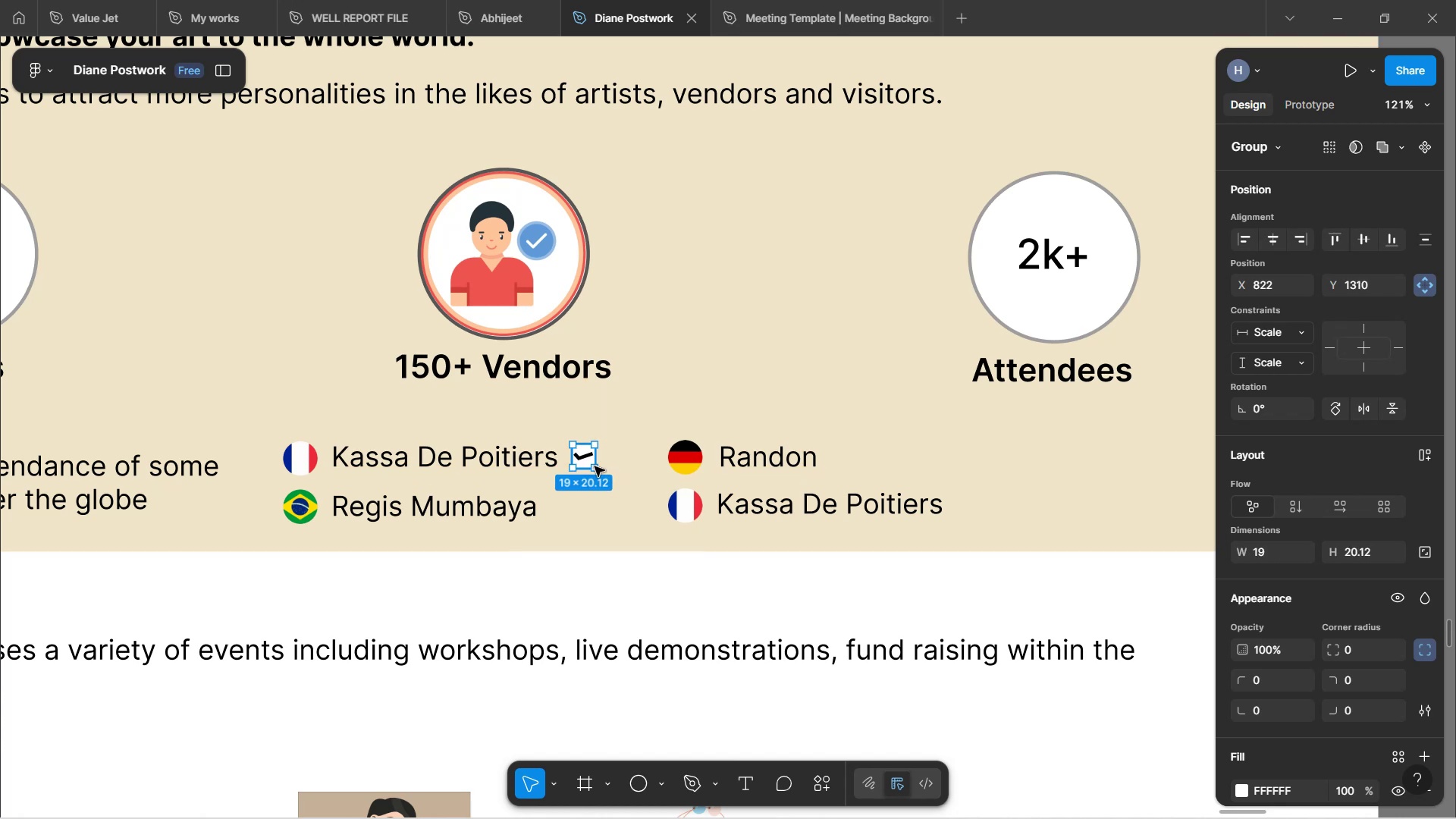 
hold_key(key=ShiftLeft, duration=1.5)
 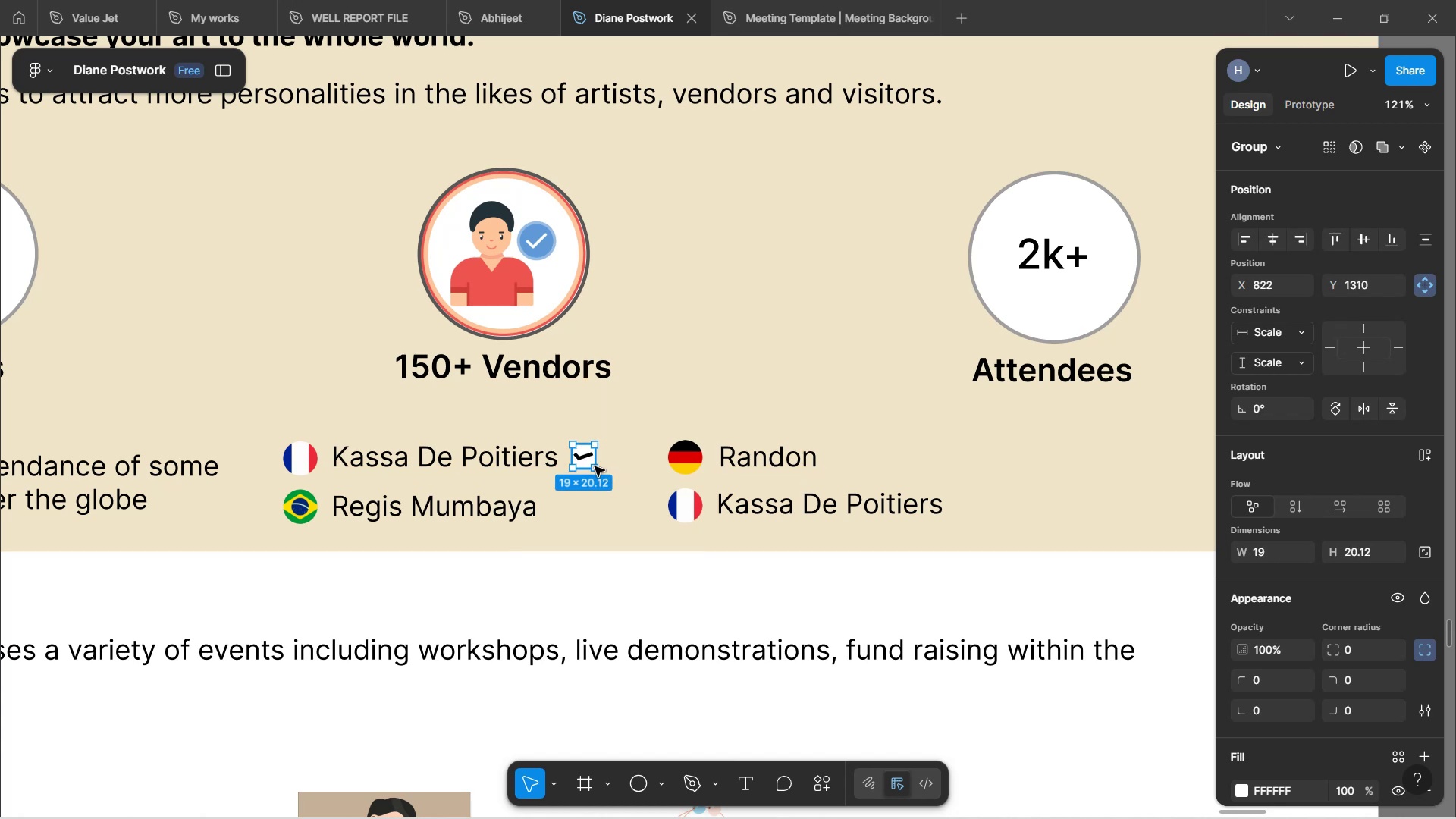 
hold_key(key=ShiftLeft, duration=0.71)
 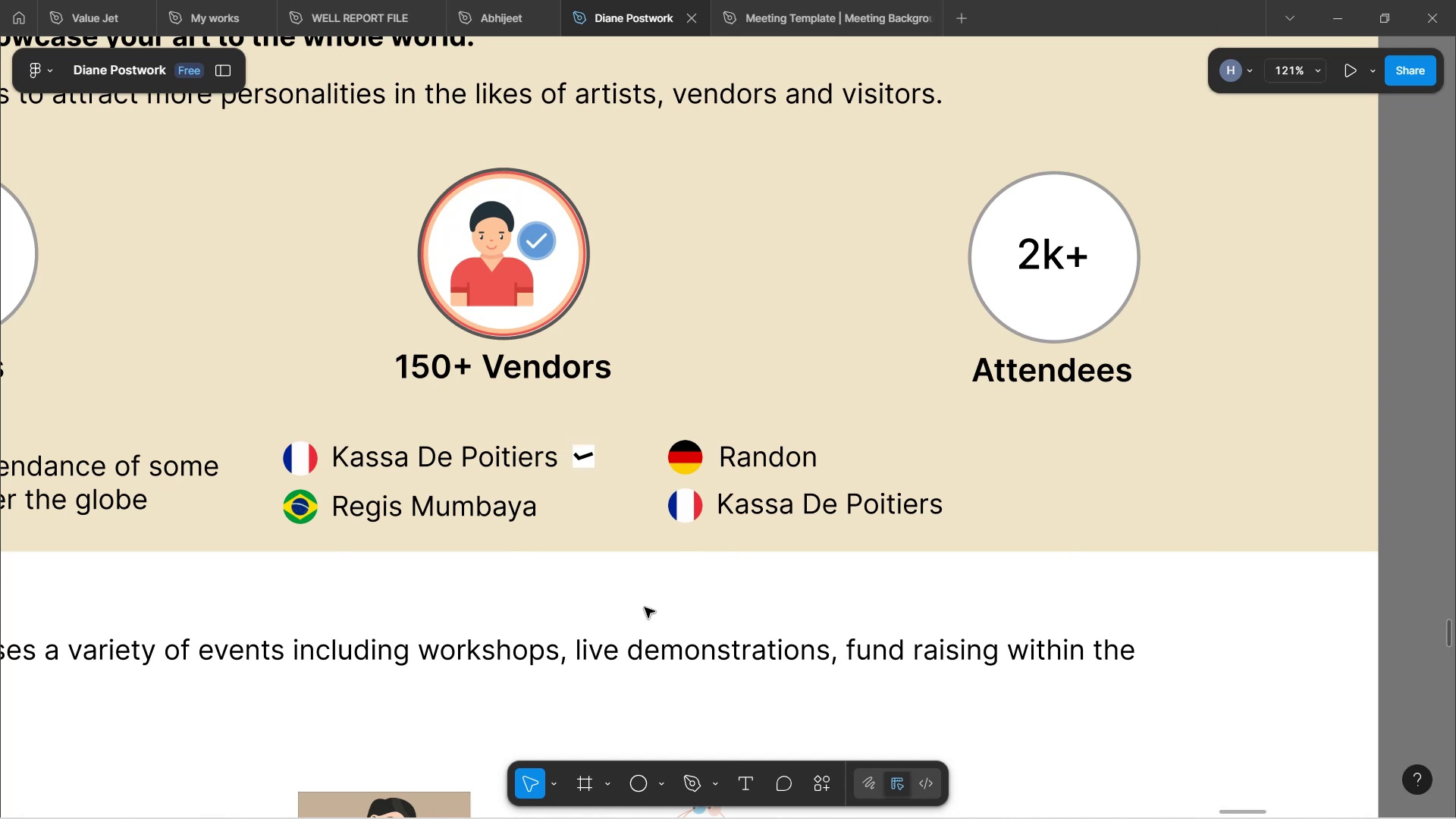 
hold_key(key=ControlLeft, duration=1.74)
scroll: coordinate [632, 550], scroll_direction: down, amount: 4.0
 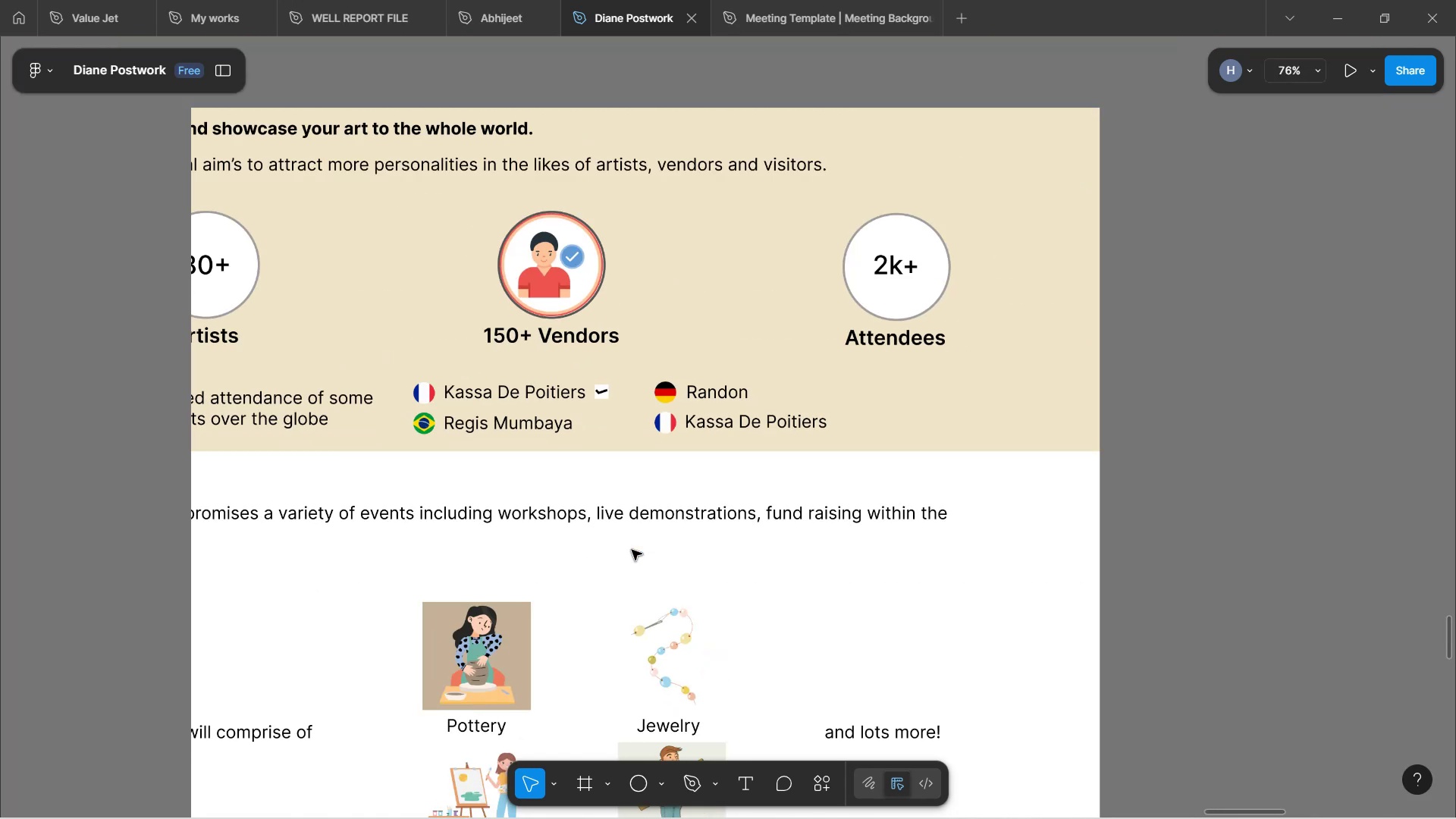 
hold_key(key=ControlLeft, duration=1.58)
scroll: coordinate [596, 417], scroll_direction: up, amount: 8.0
 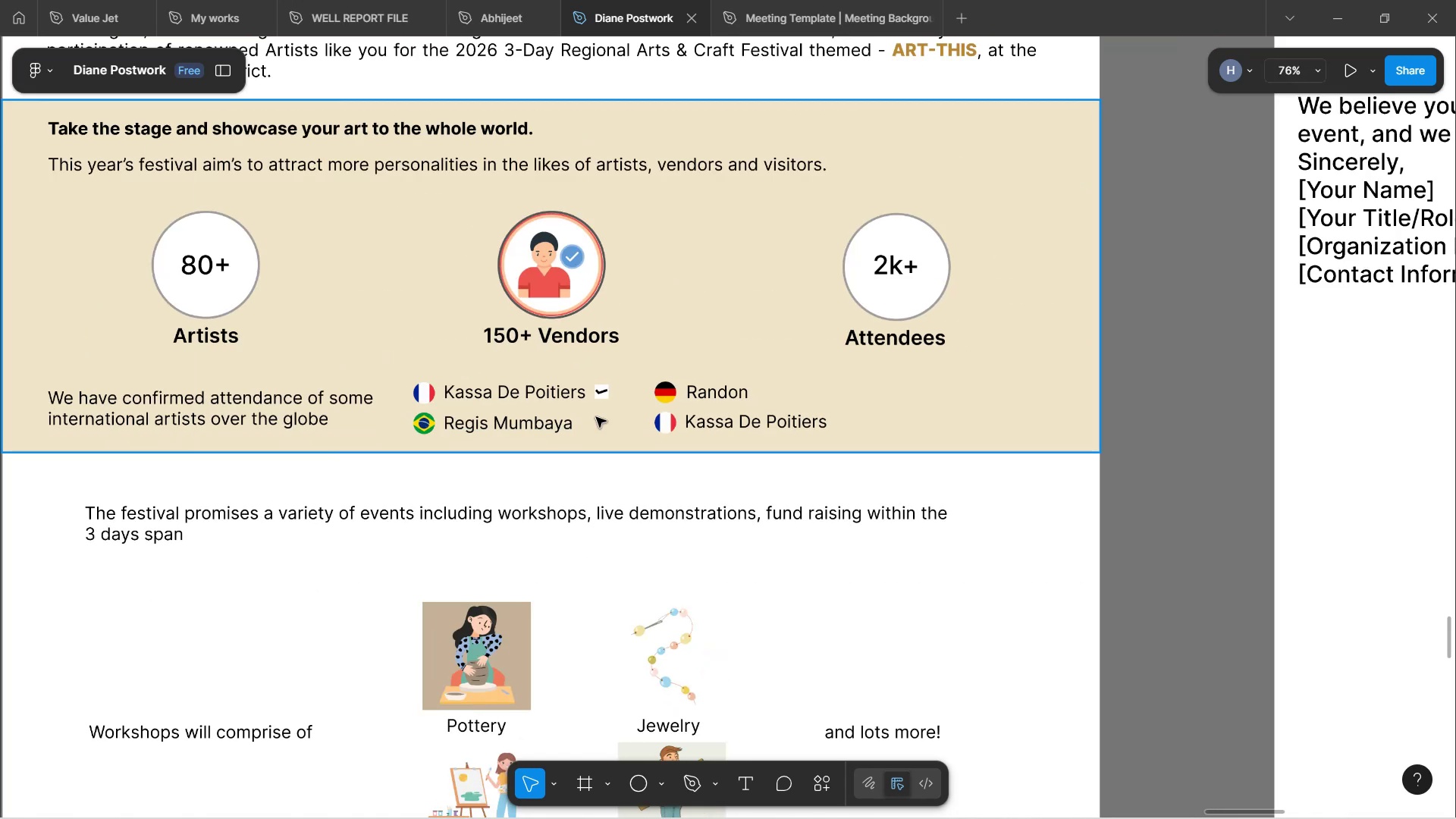 
hold_key(key=ControlLeft, duration=1.53)
left_click([623, 344])
 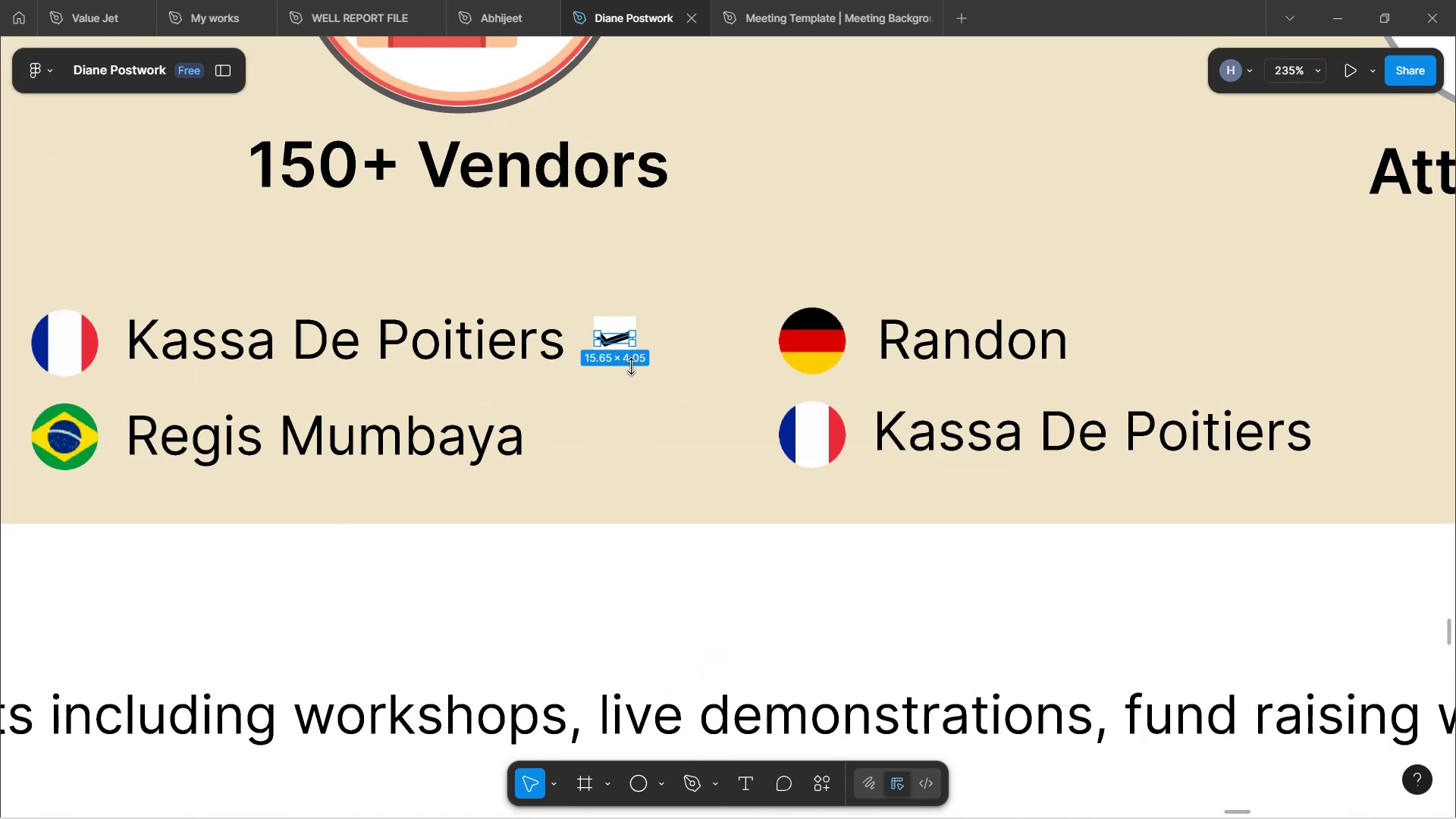 
hold_key(key=ControlLeft, duration=1.92)
 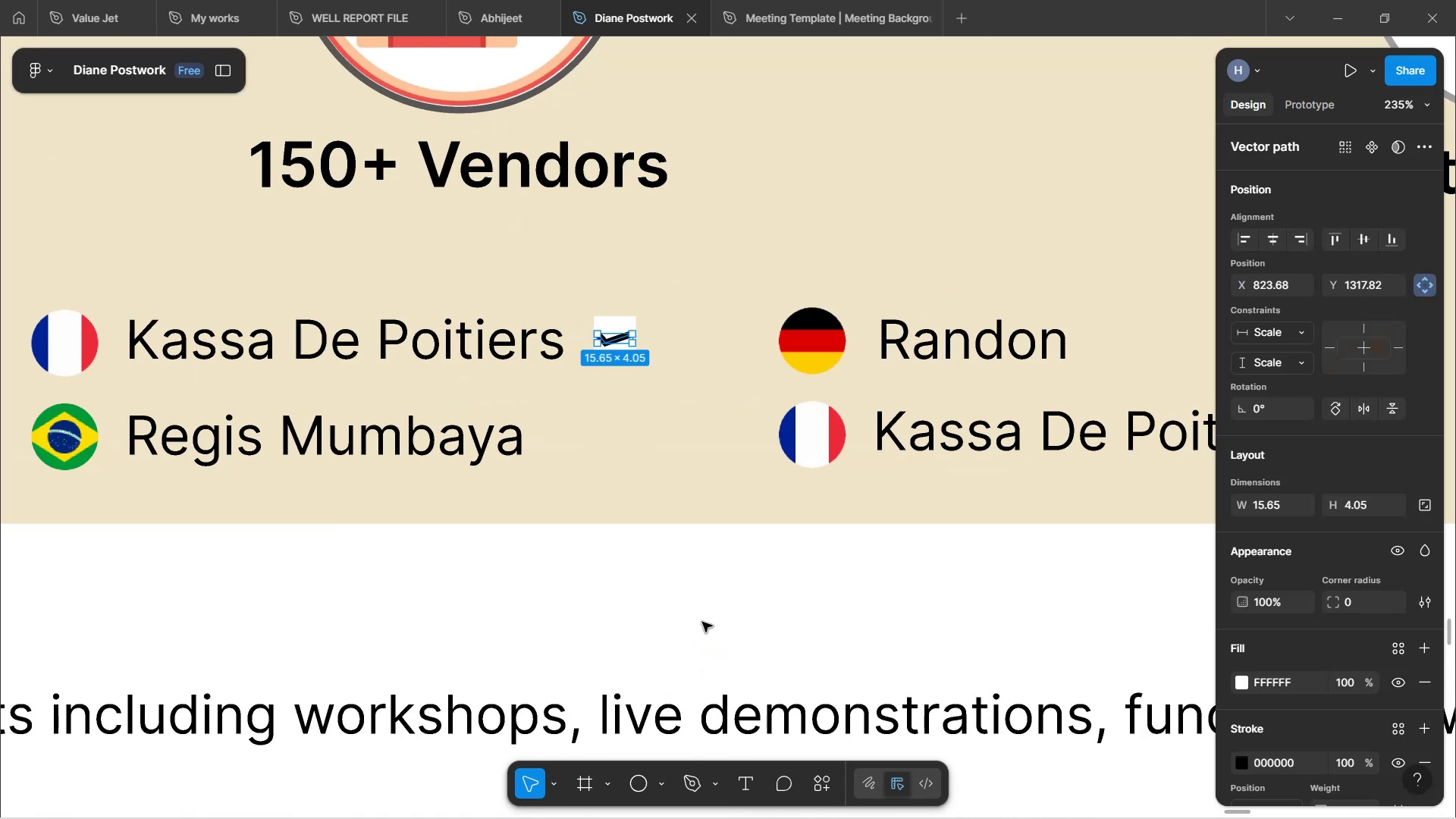 
hold_key(key=ControlLeft, duration=0.68)
scroll: coordinate [615, 366], scroll_direction: up, amount: 6.0
 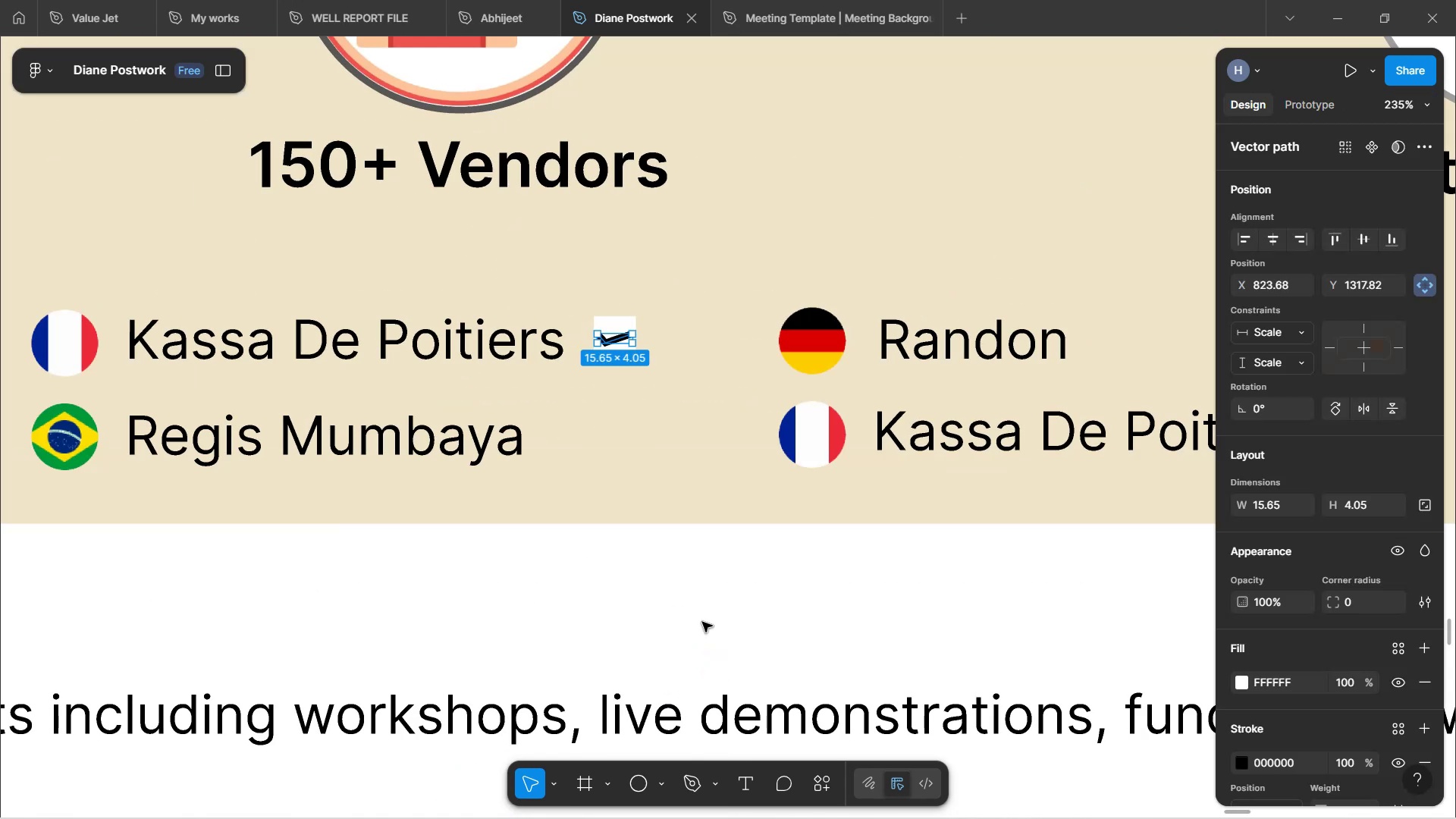 
double_click([631, 299])
 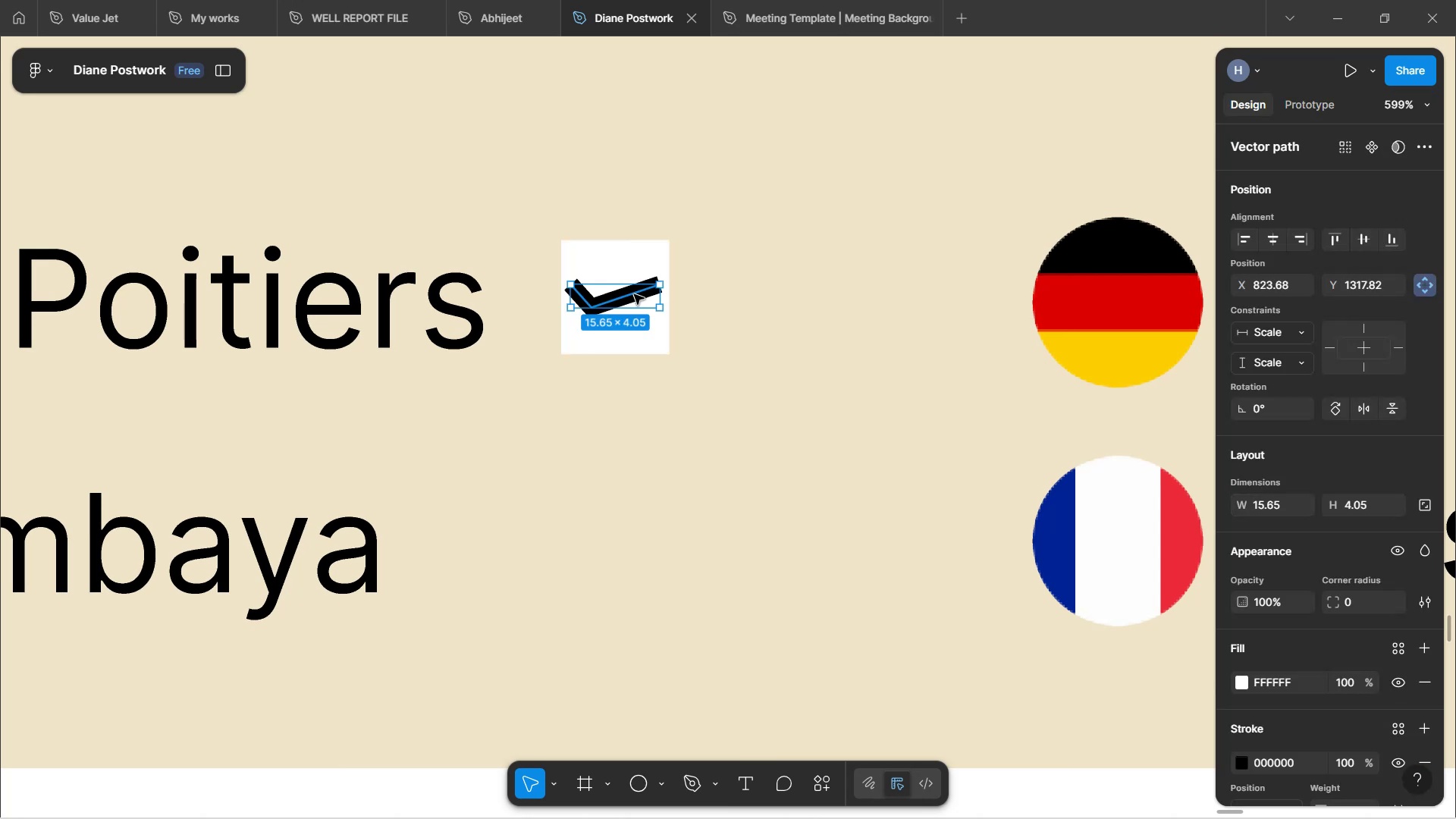 
double_click([632, 296])
 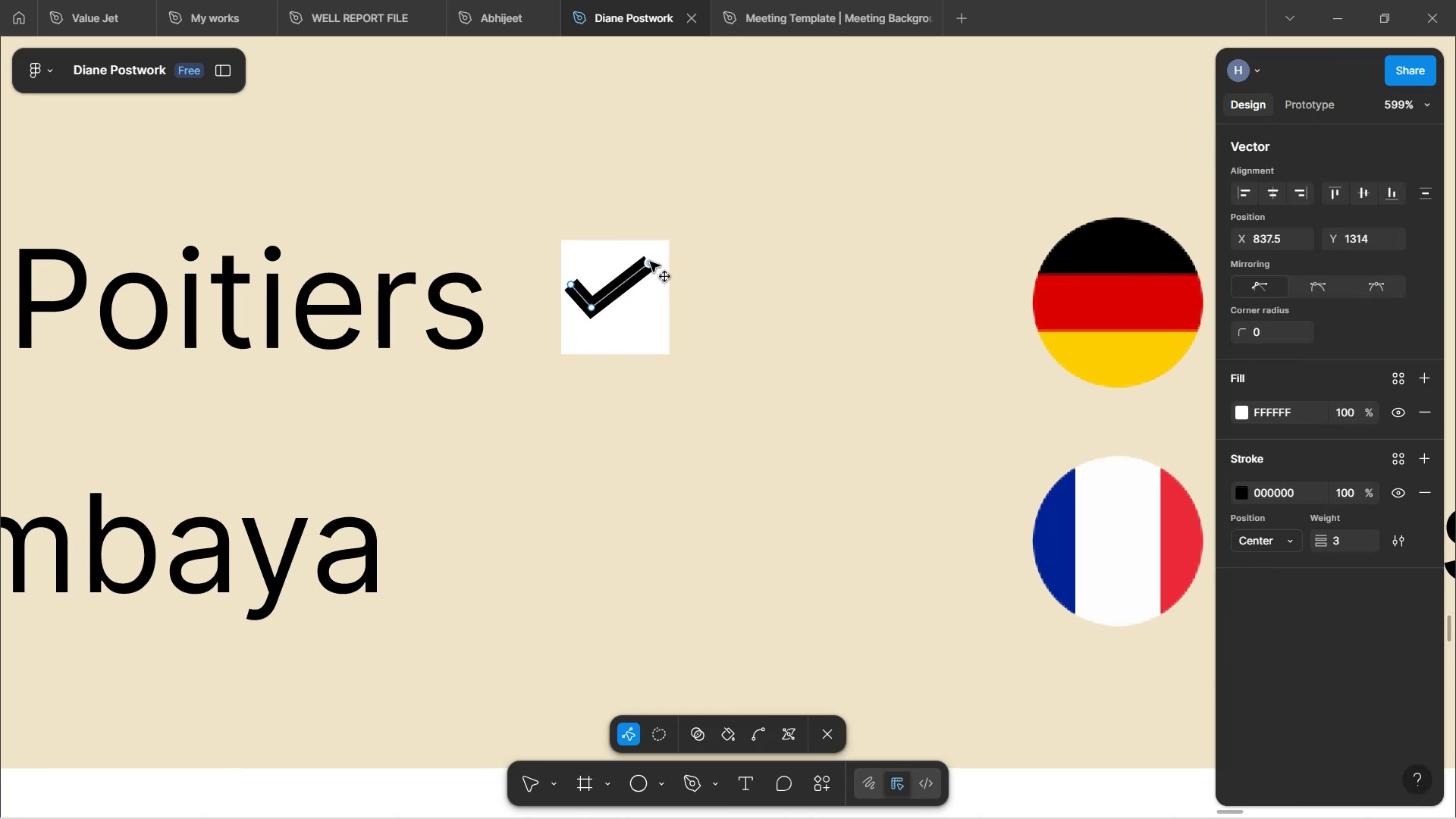 
wait(6.35)
 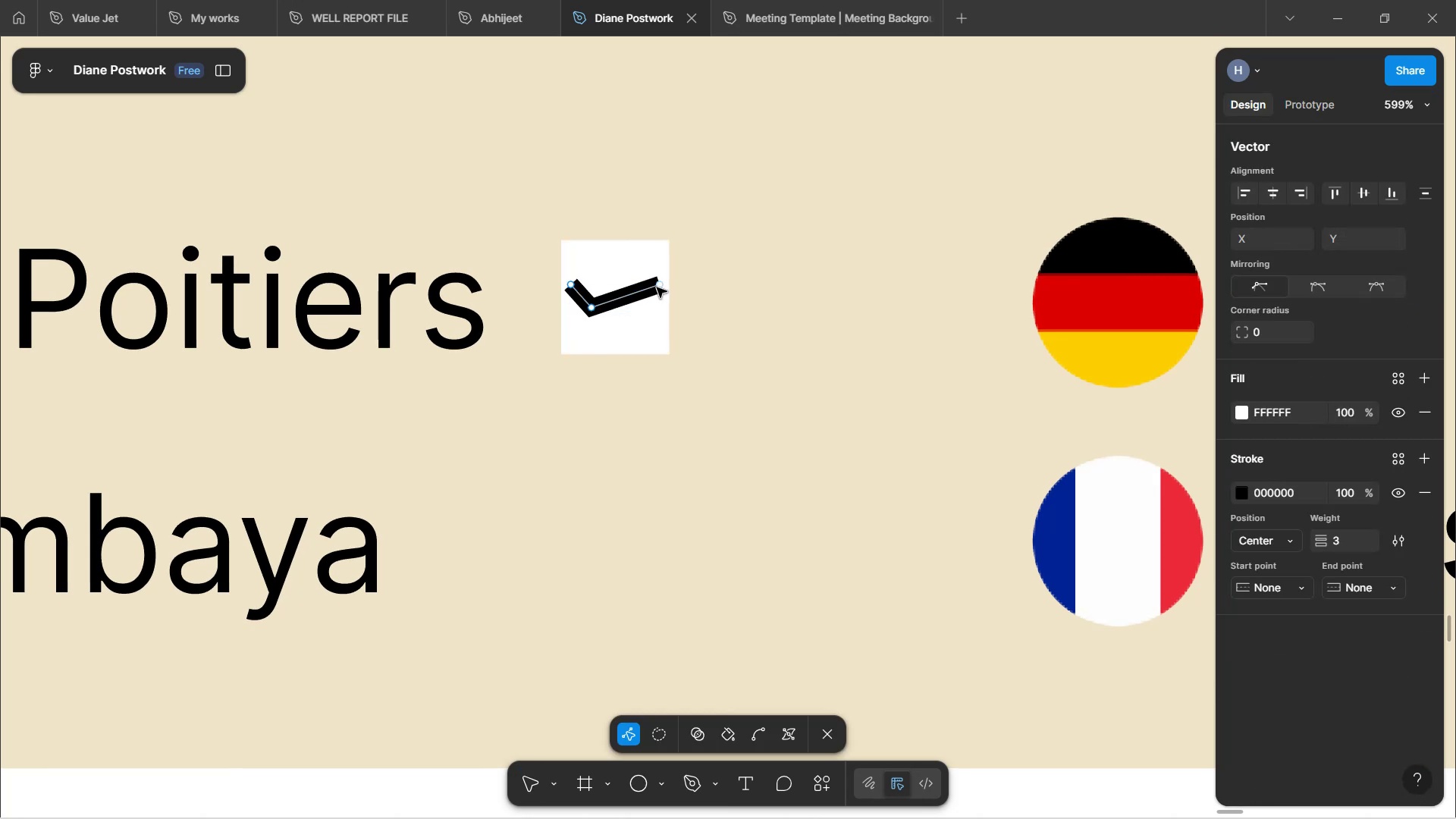 
double_click([689, 384])
 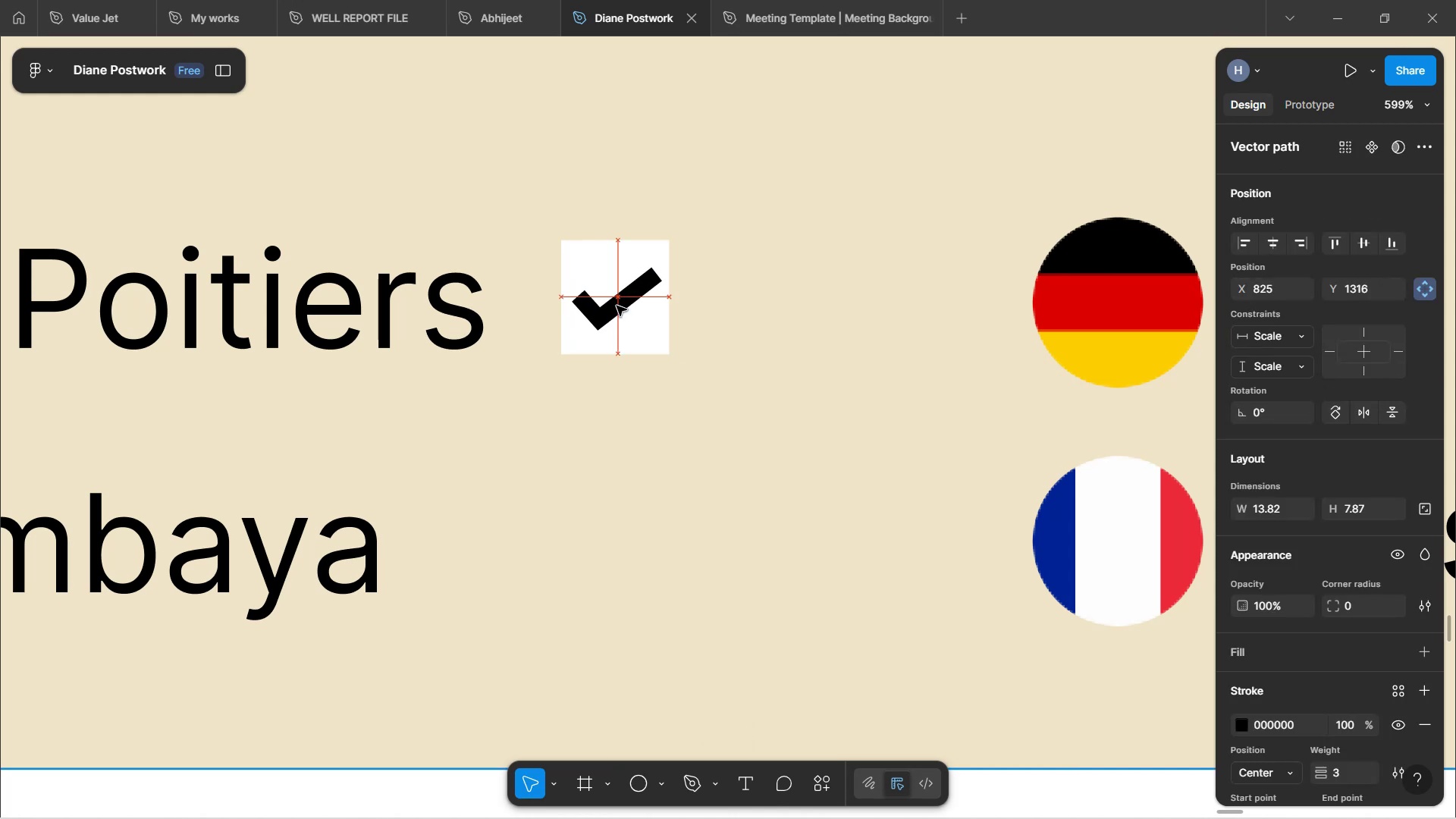 
left_click([684, 431])
 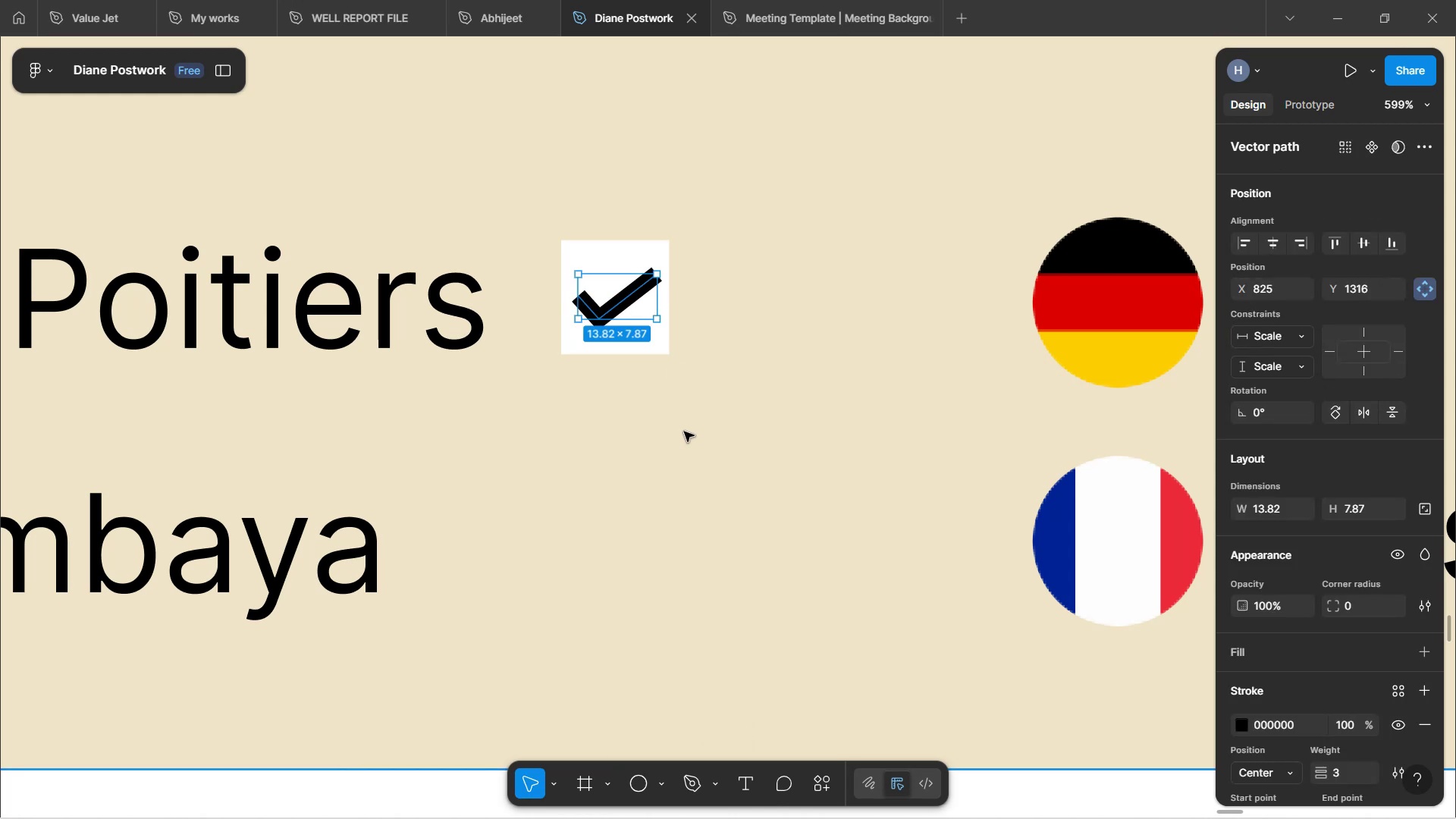 
left_click([684, 431])
 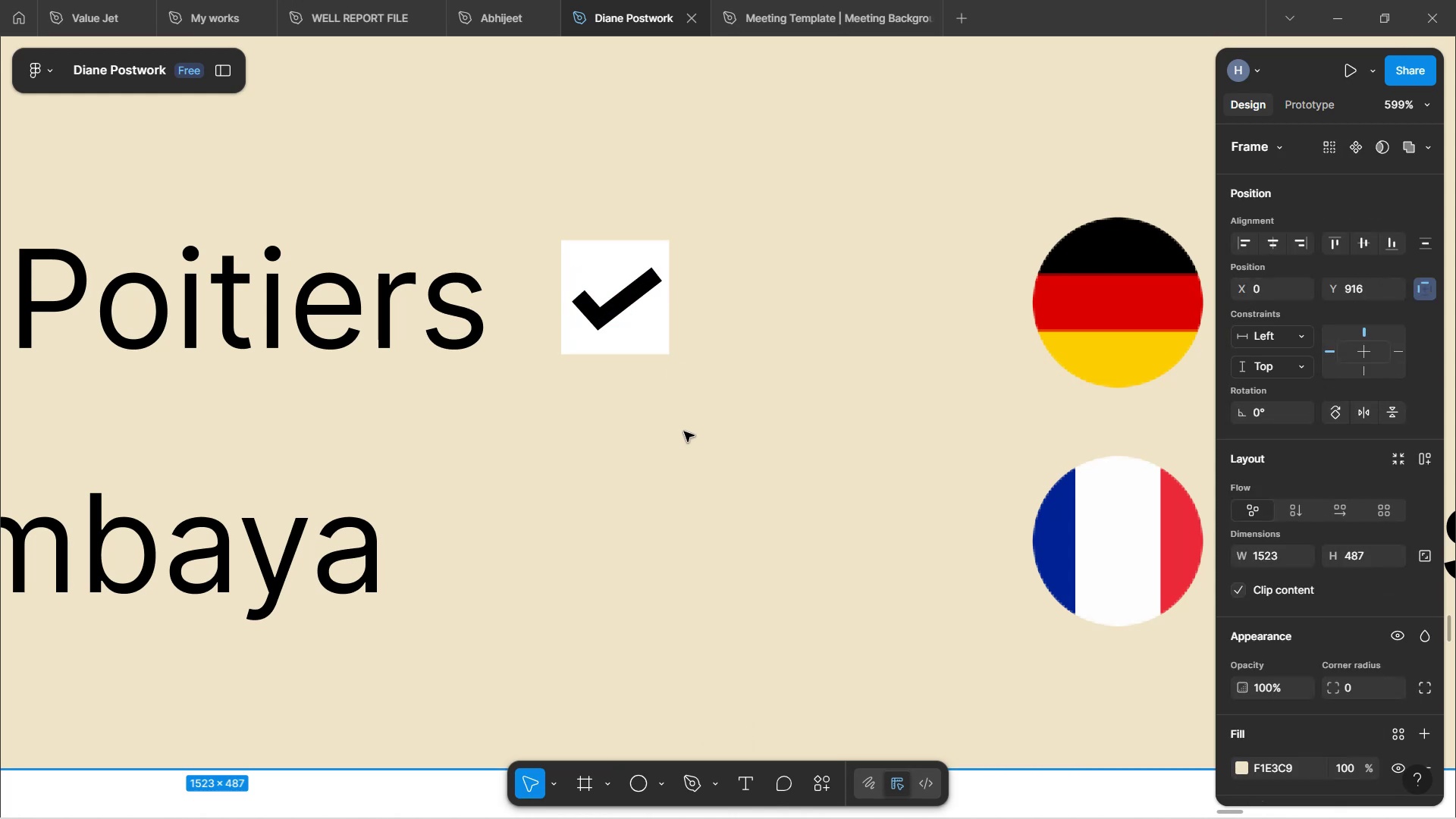 
hold_key(key=ControlLeft, duration=1.81)
scroll: coordinate [684, 431], scroll_direction: down, amount: 11.0
 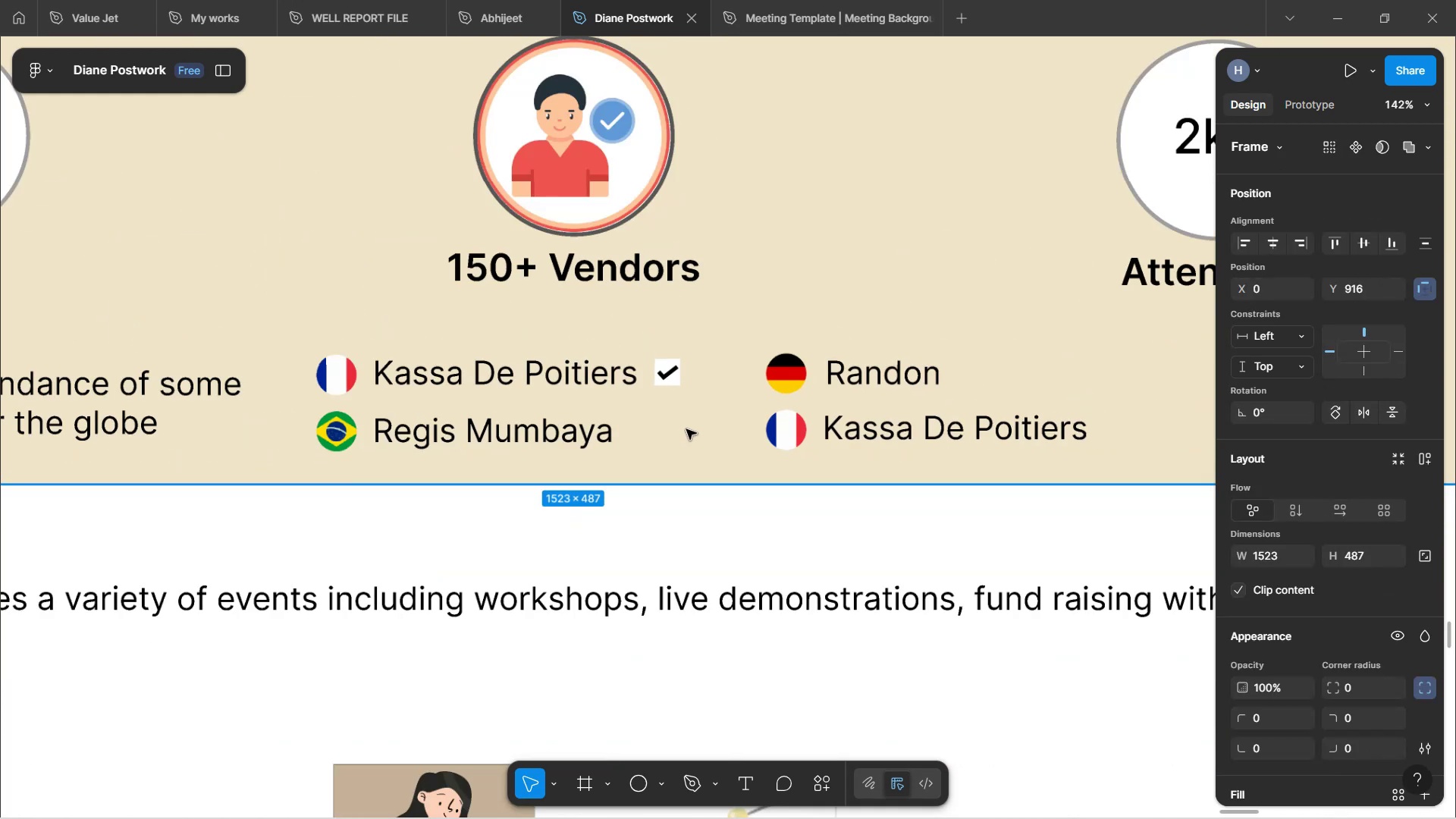 
hold_key(key=ControlLeft, duration=1.78)
scroll: coordinate [689, 426], scroll_direction: down, amount: 3.0
 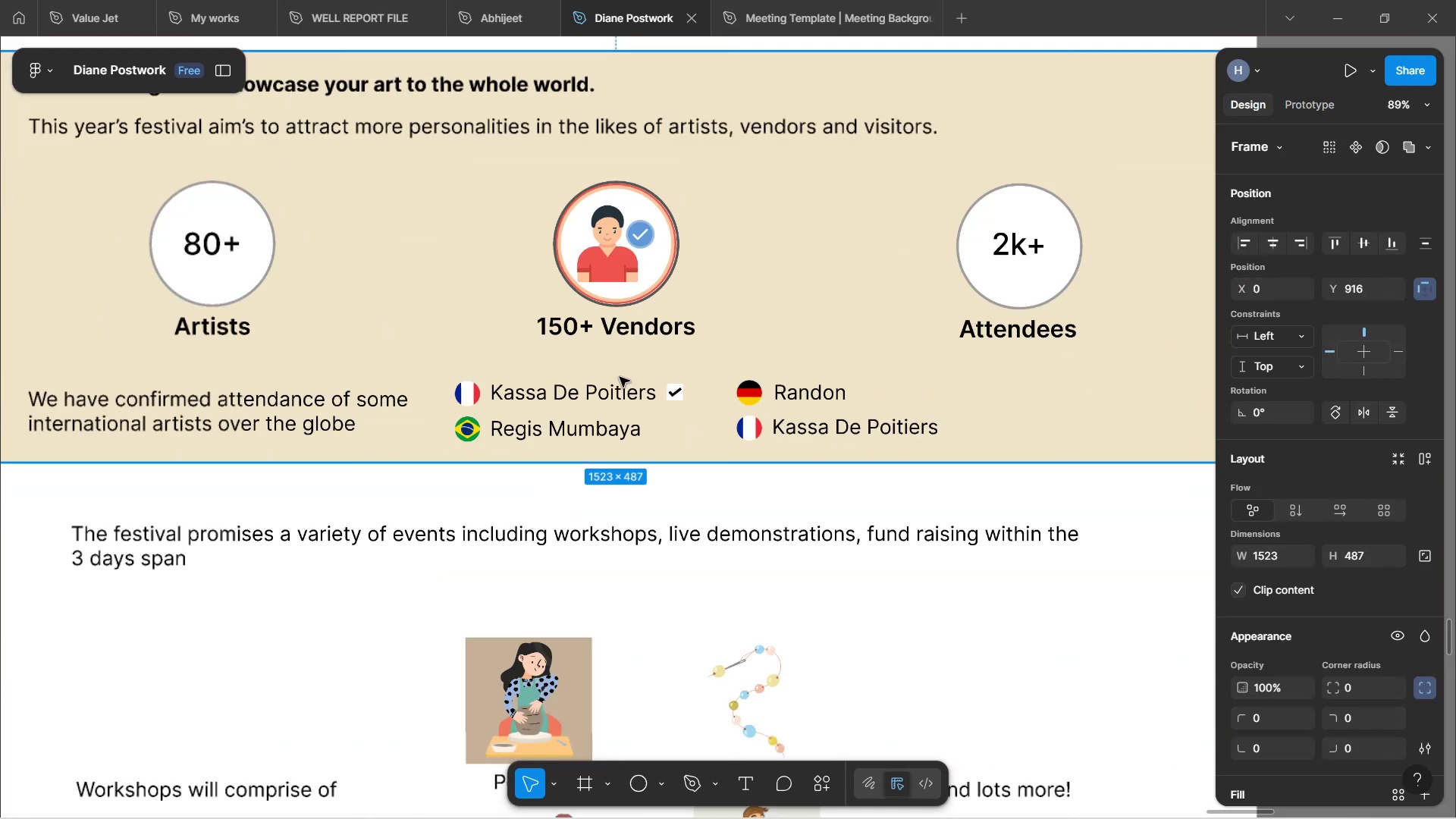 
hold_key(key=ControlLeft, duration=0.71)
 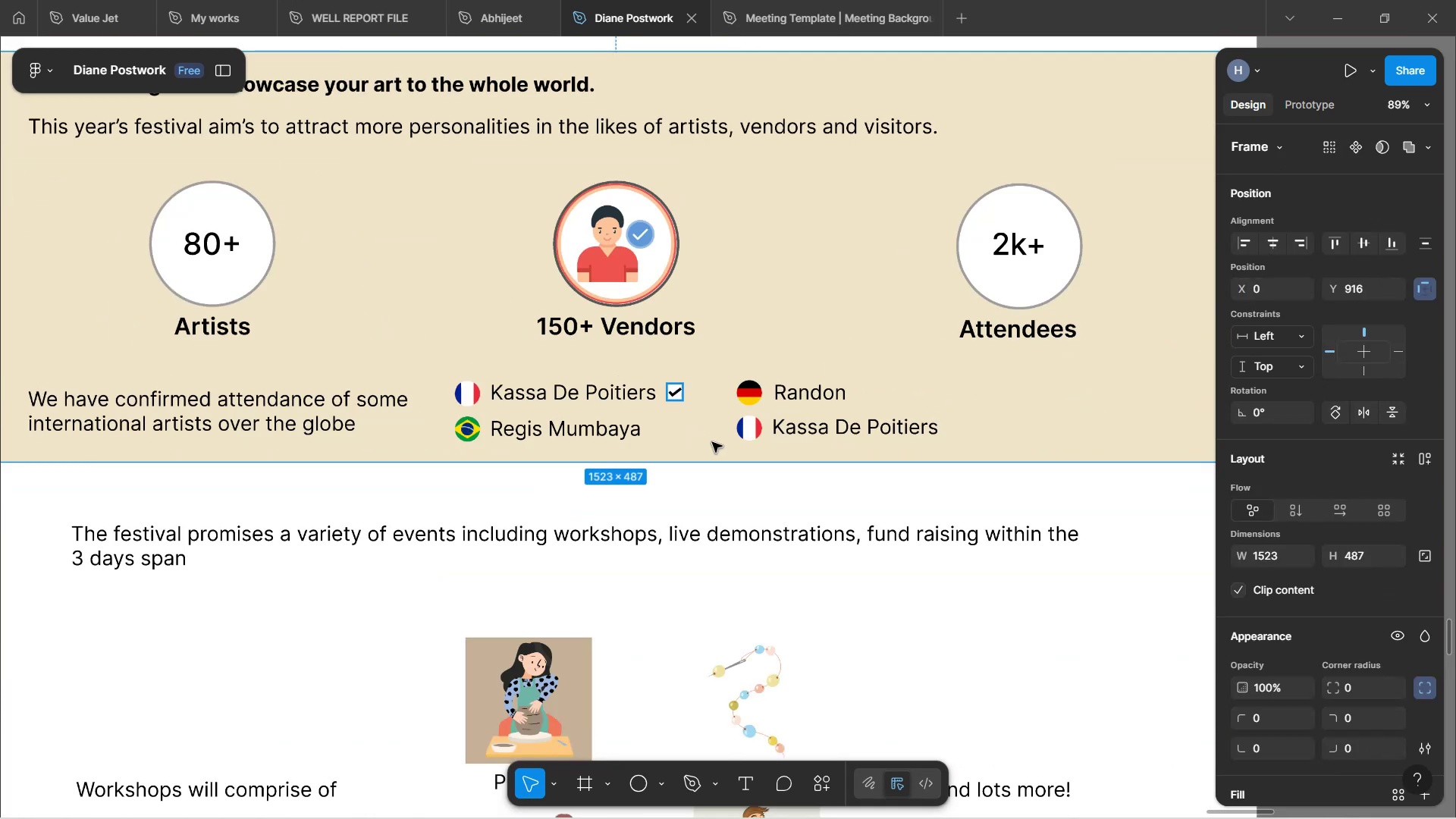 
key(Control+ControlLeft)
 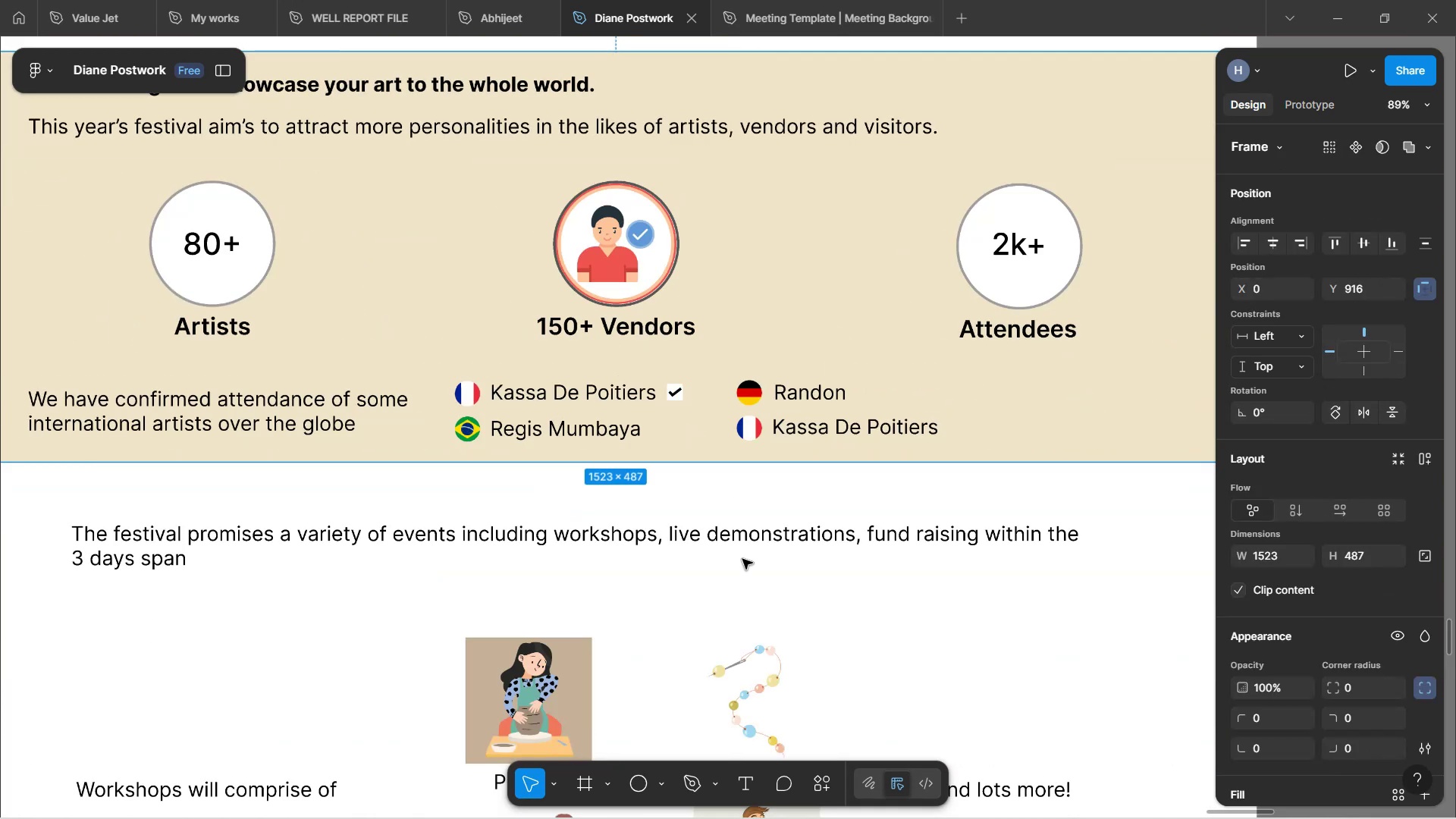 
left_click([742, 587])
 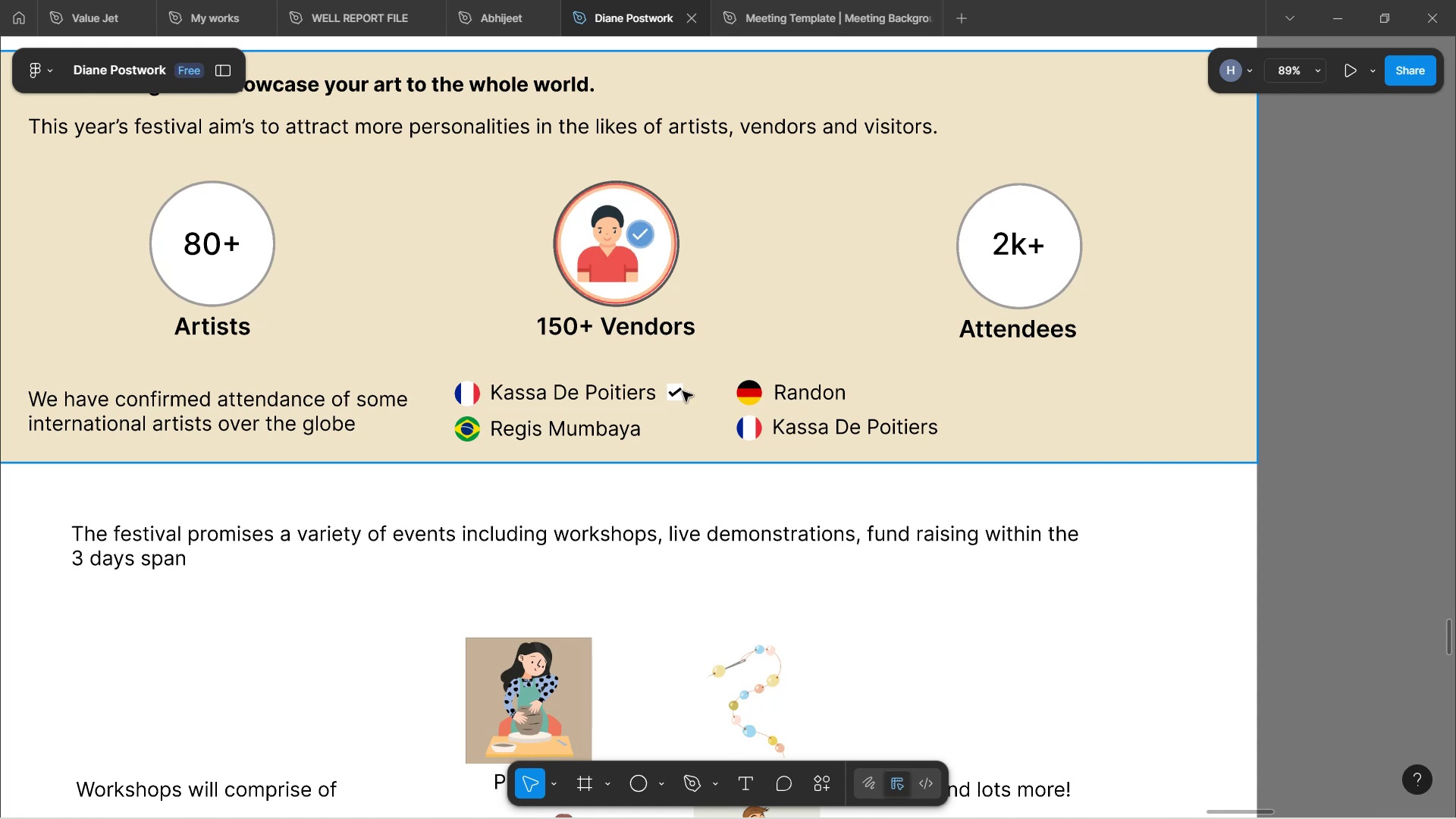 
left_click([682, 391])
 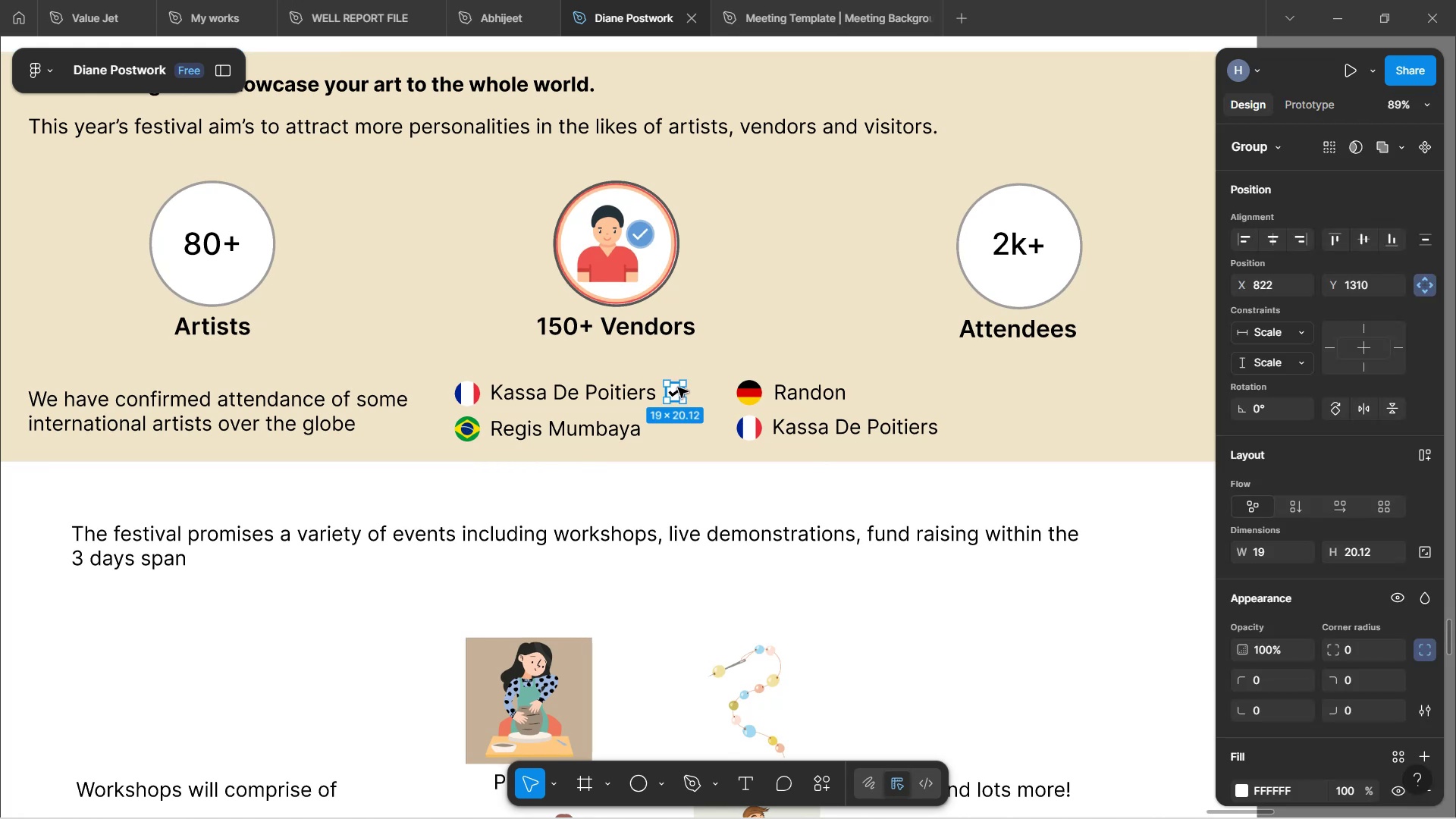 
hold_key(key=AltLeft, duration=1.51)
 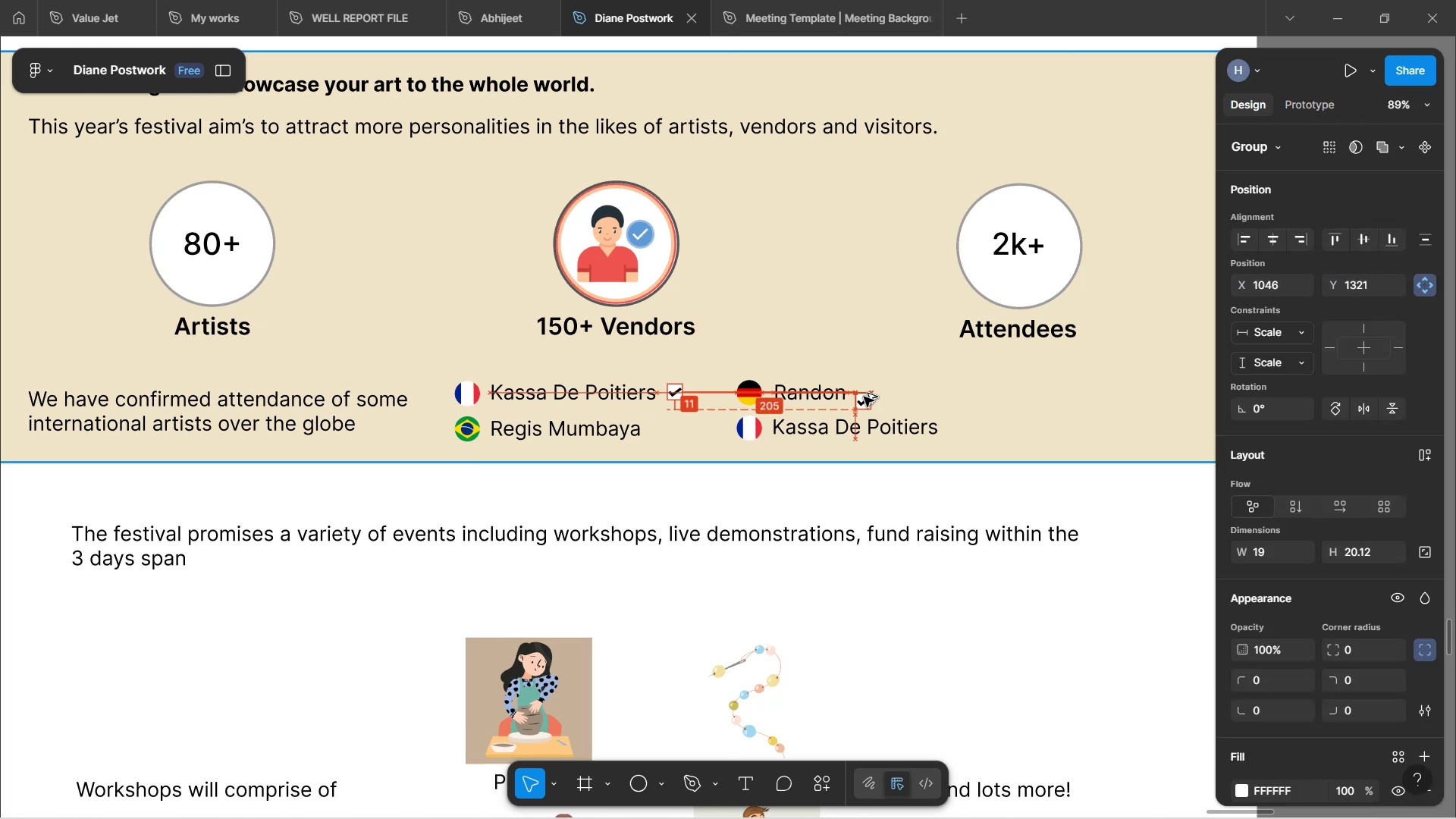 
hold_key(key=AltLeft, duration=1.5)
 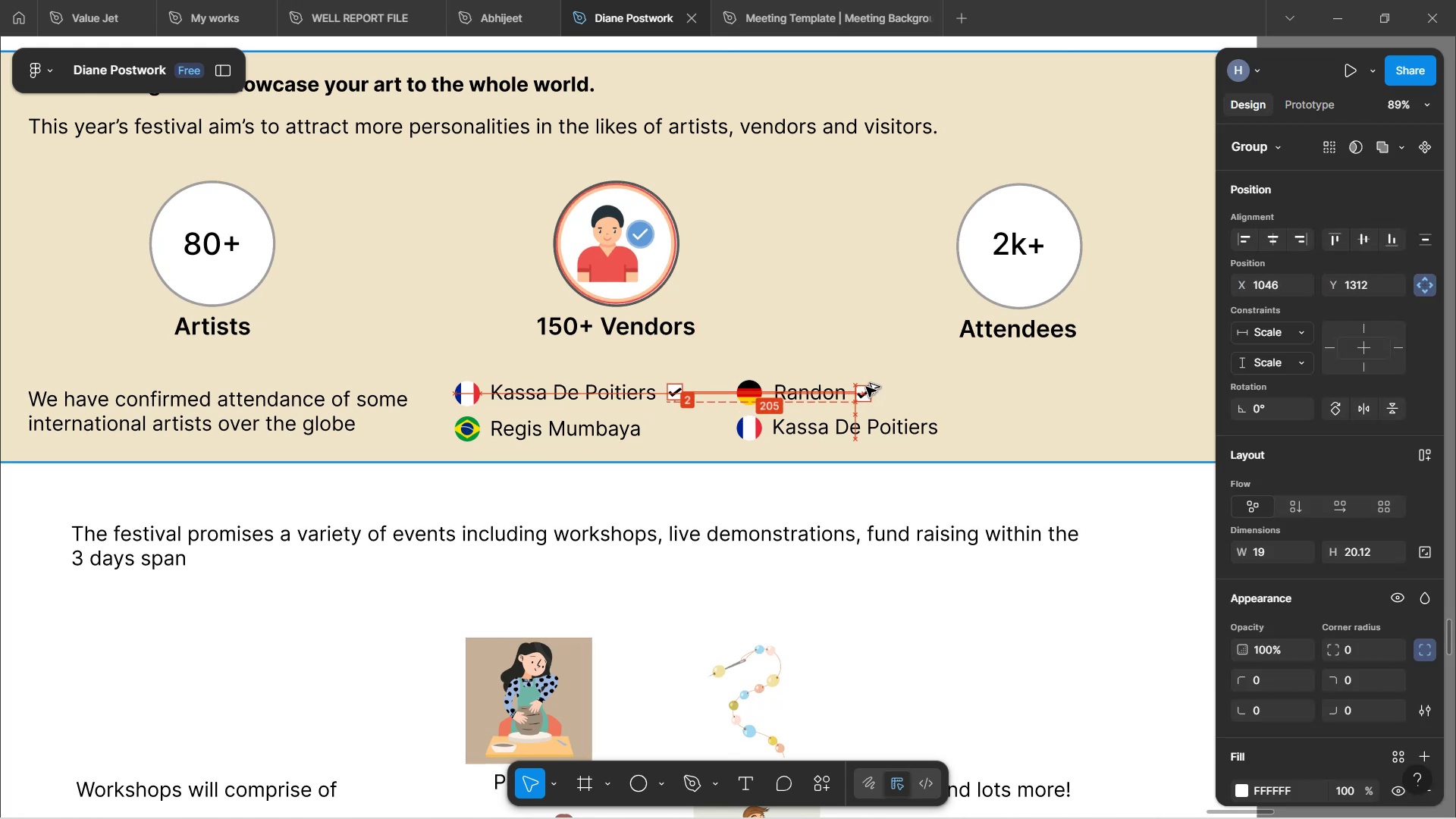 
hold_key(key=AltLeft, duration=1.08)
 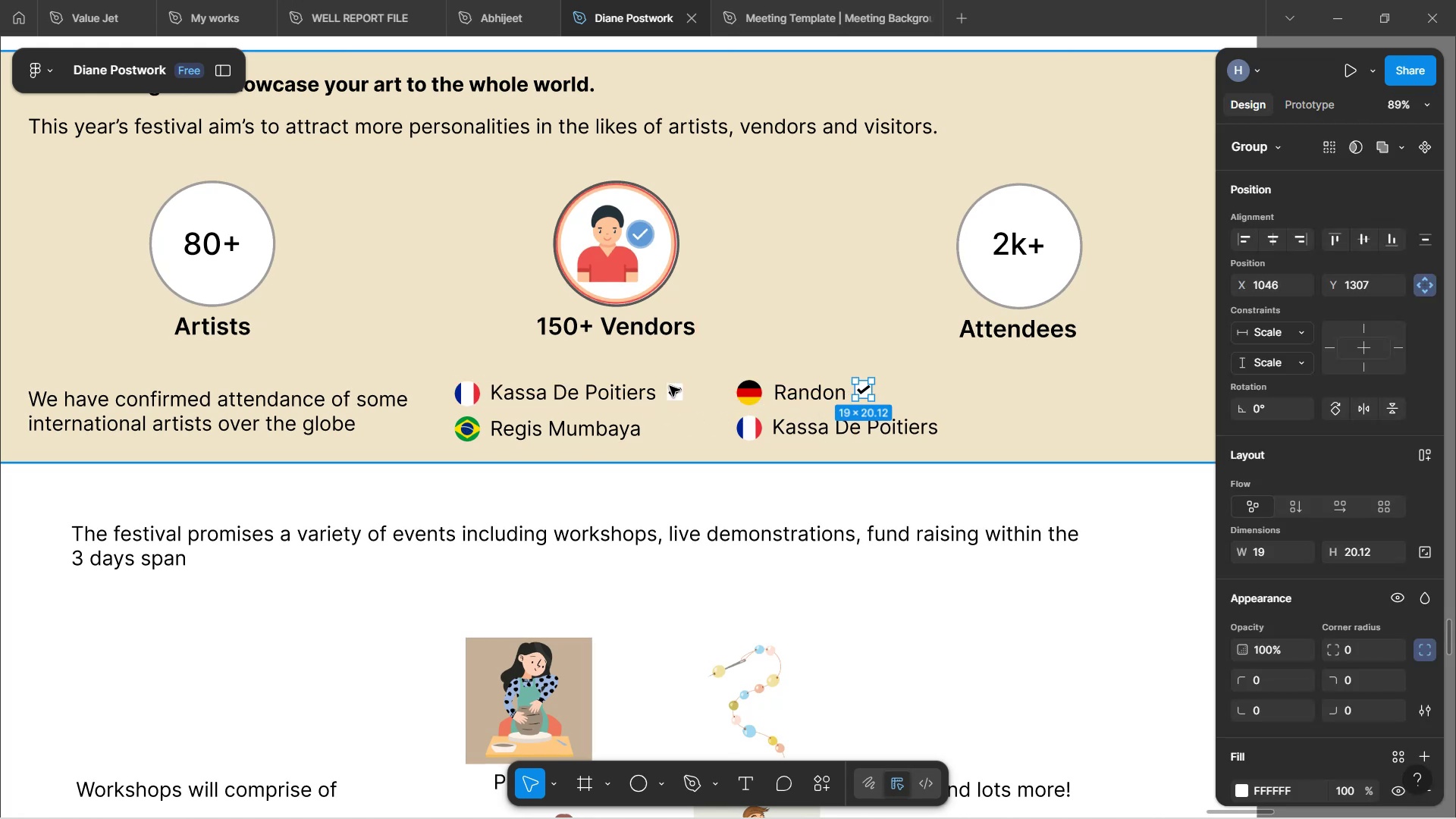 
hold_key(key=AltLeft, duration=1.55)
 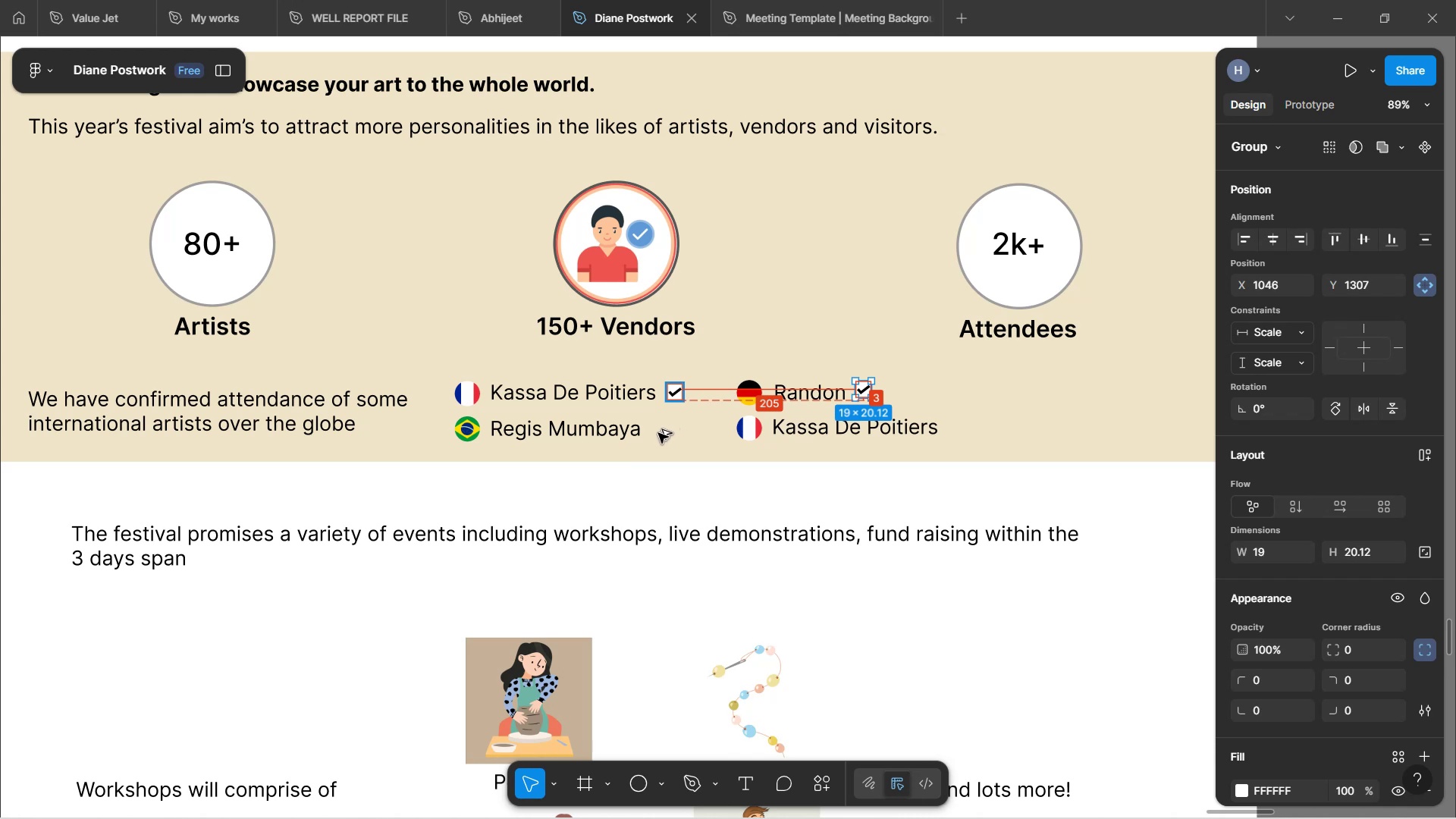 
hold_key(key=AltLeft, duration=1.51)
 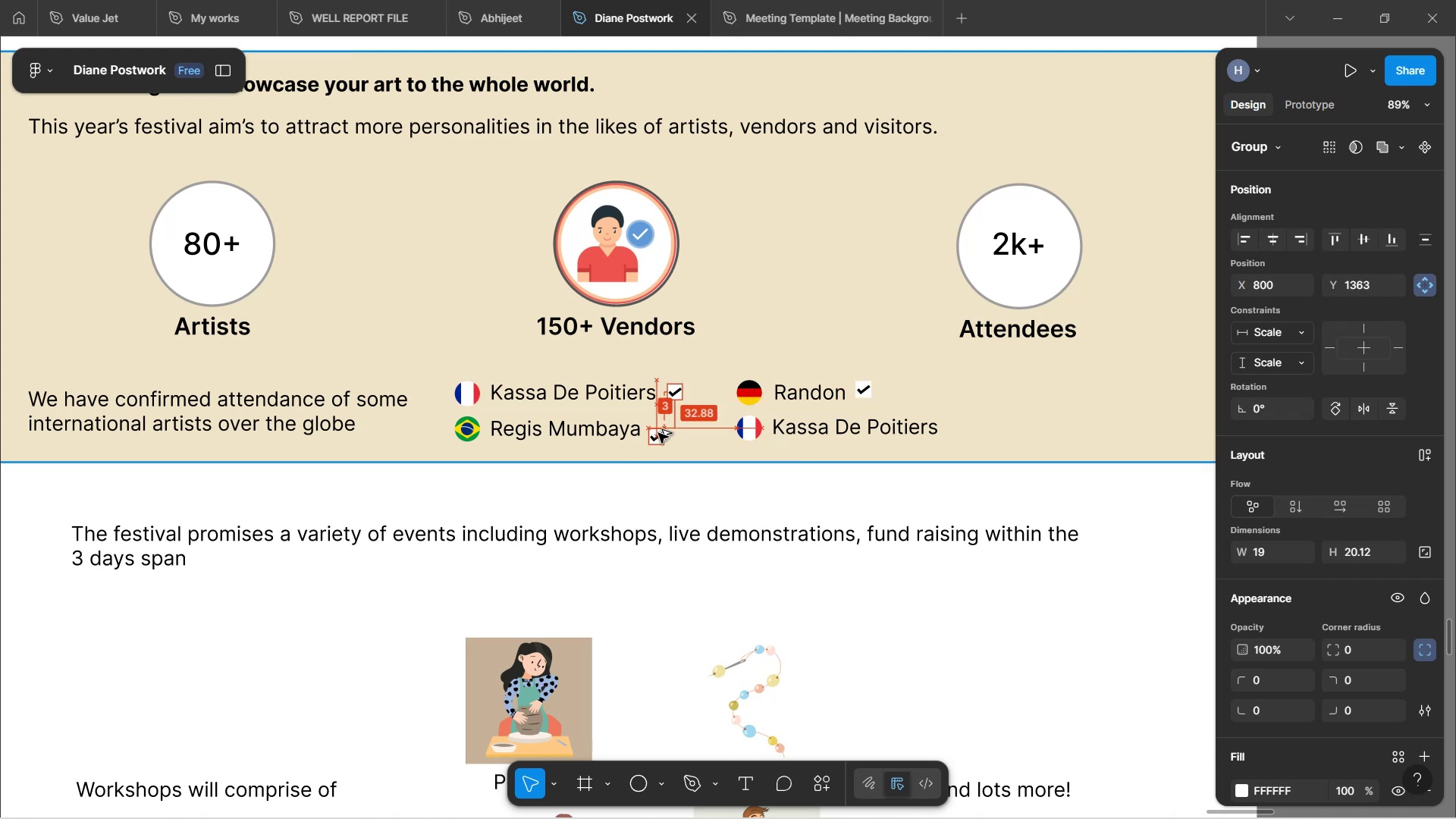 
hold_key(key=AltLeft, duration=1.42)
 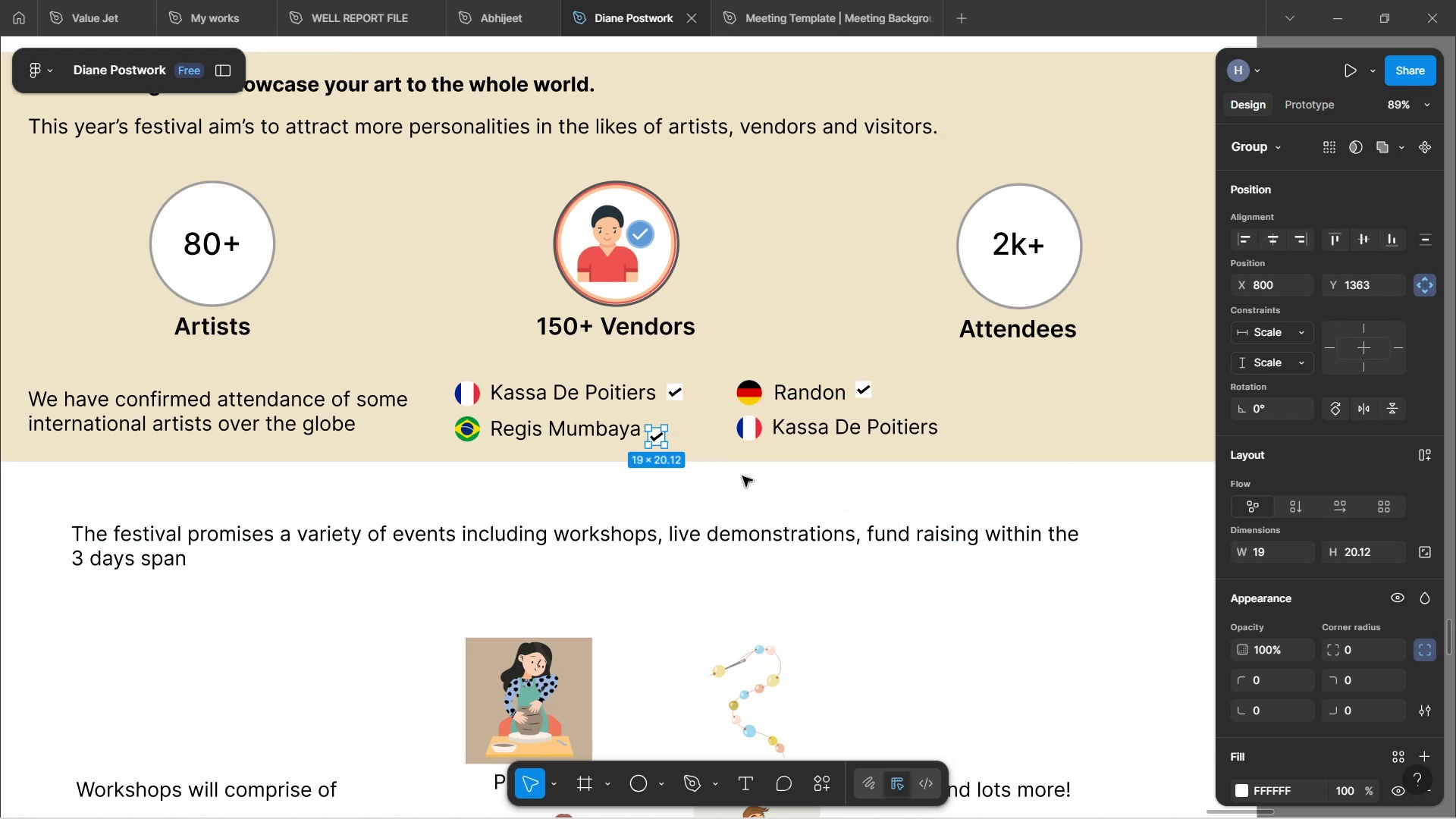 
wait(5.12)
 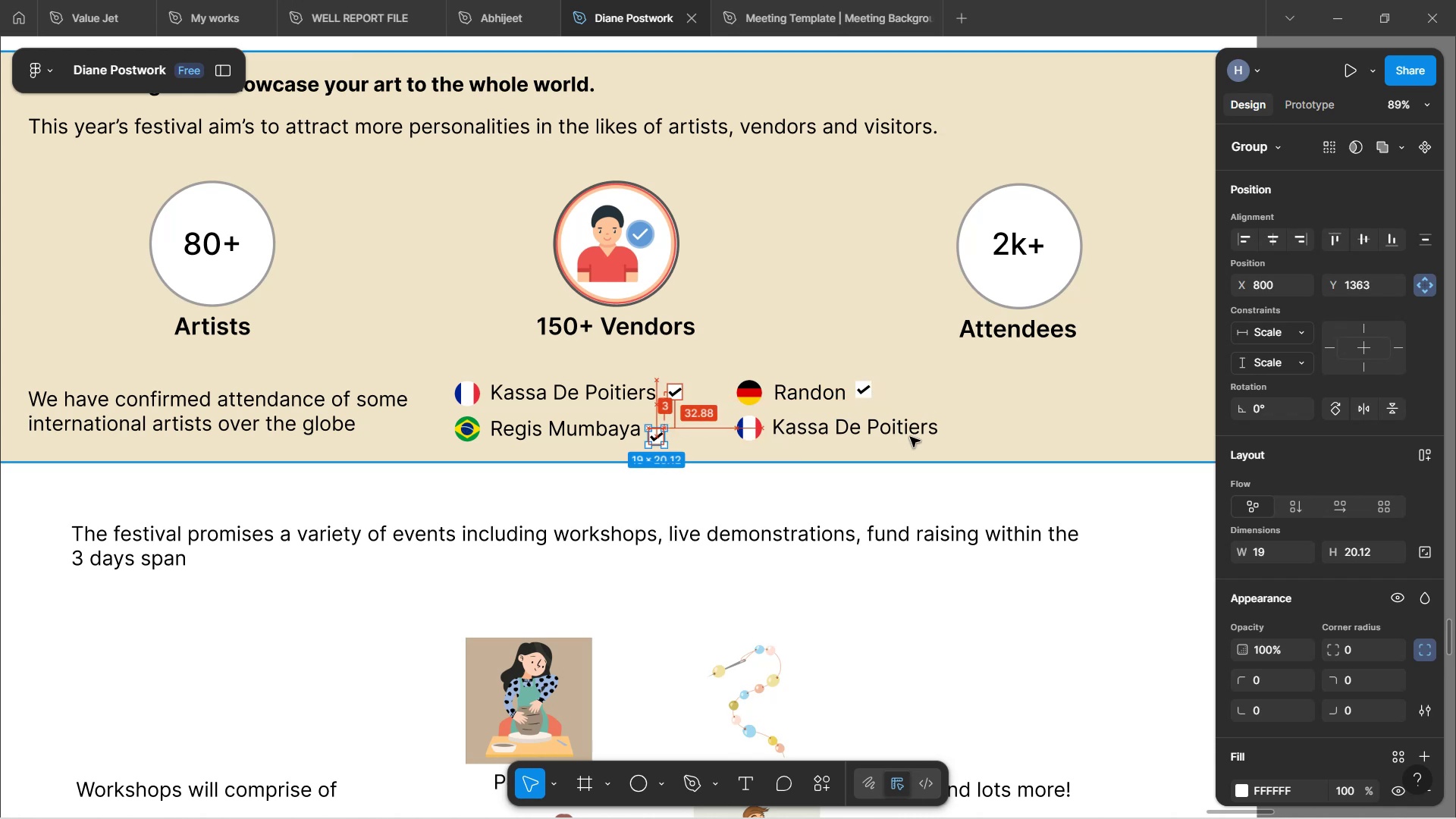 
hold_key(key=ArrowUp, duration=0.31)
 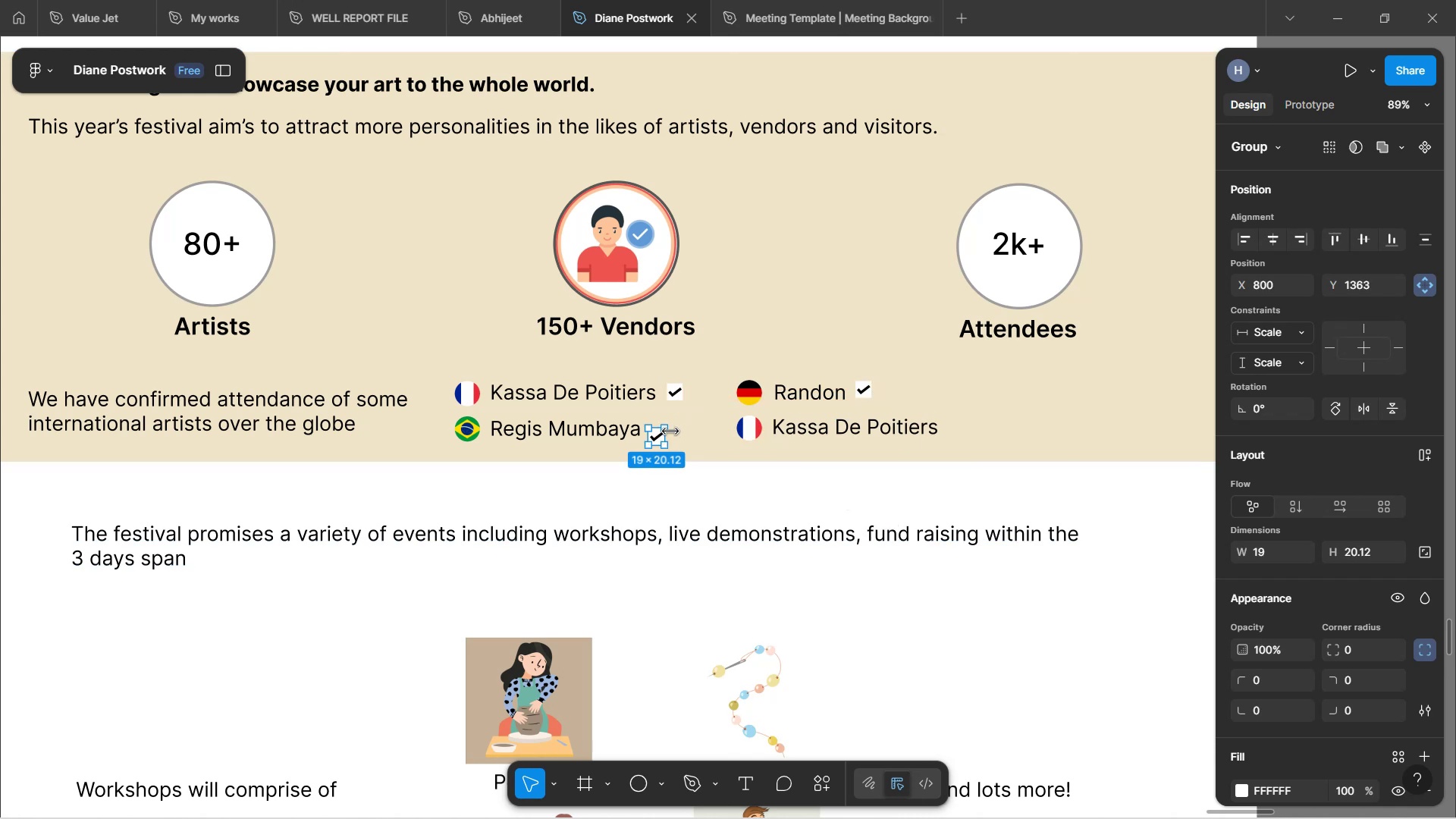 
hold_key(key=ArrowUp, duration=0.32)
 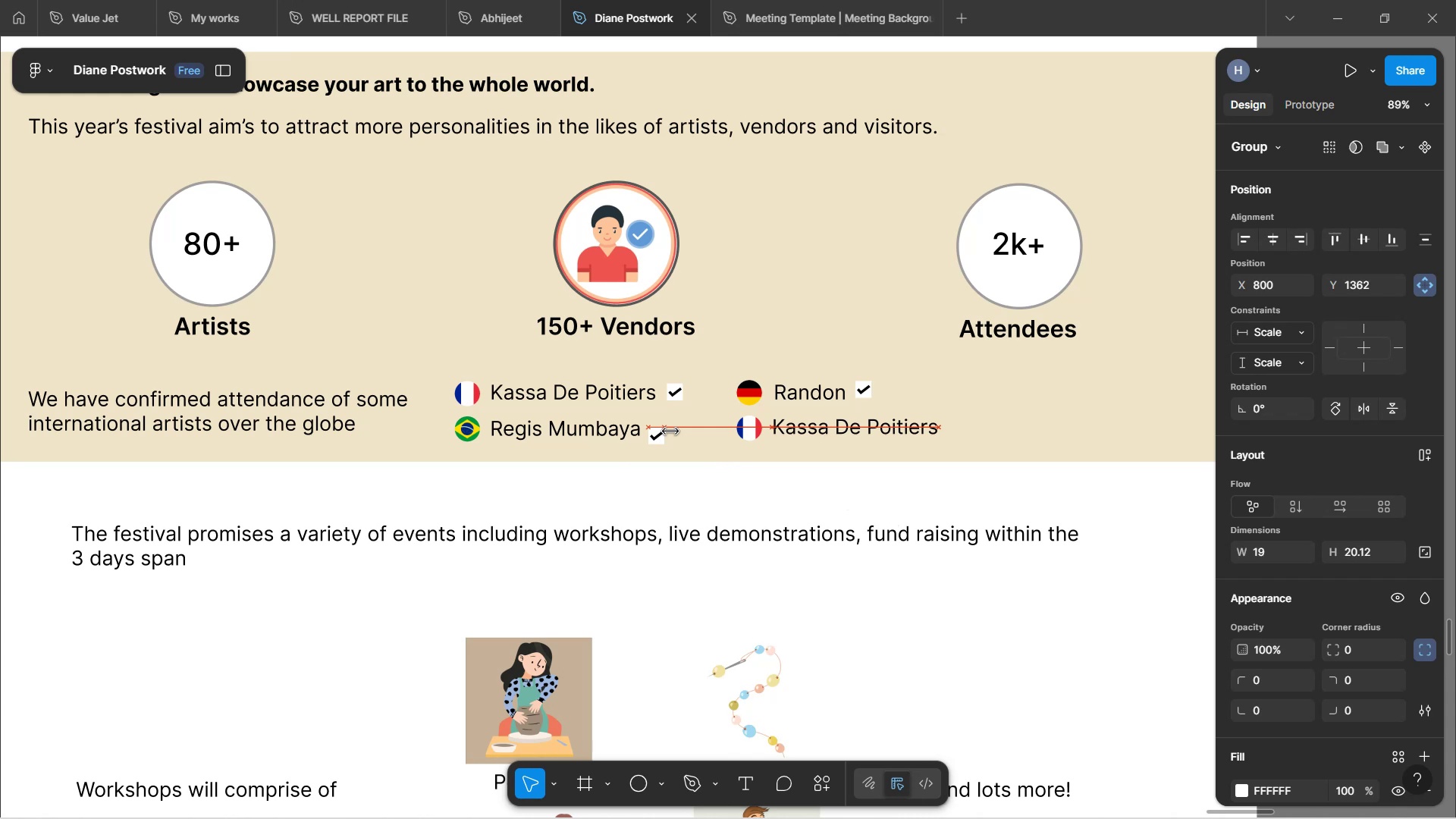 
hold_key(key=ArrowUp, duration=0.31)
 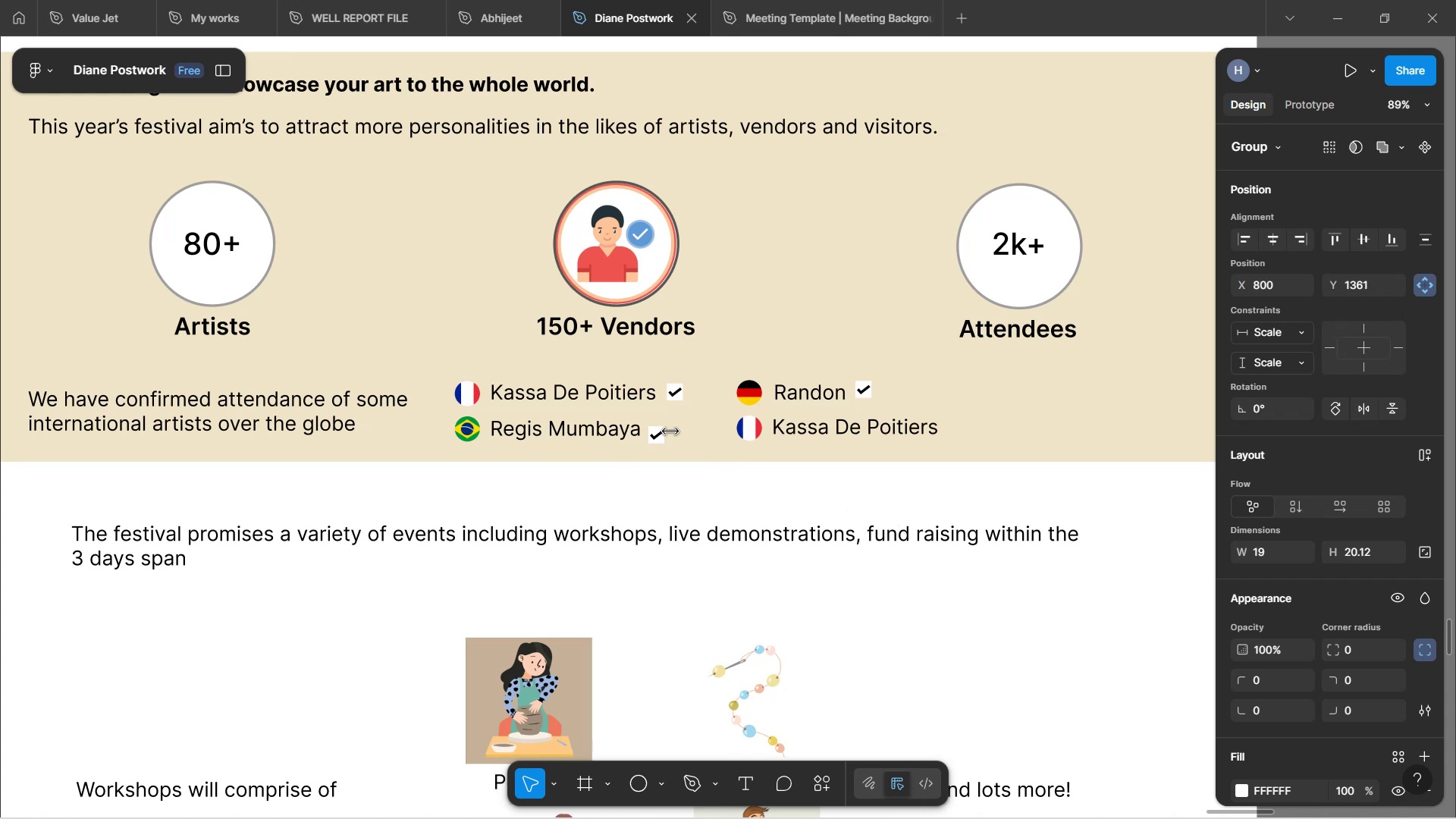 
hold_key(key=ArrowUp, duration=0.32)
 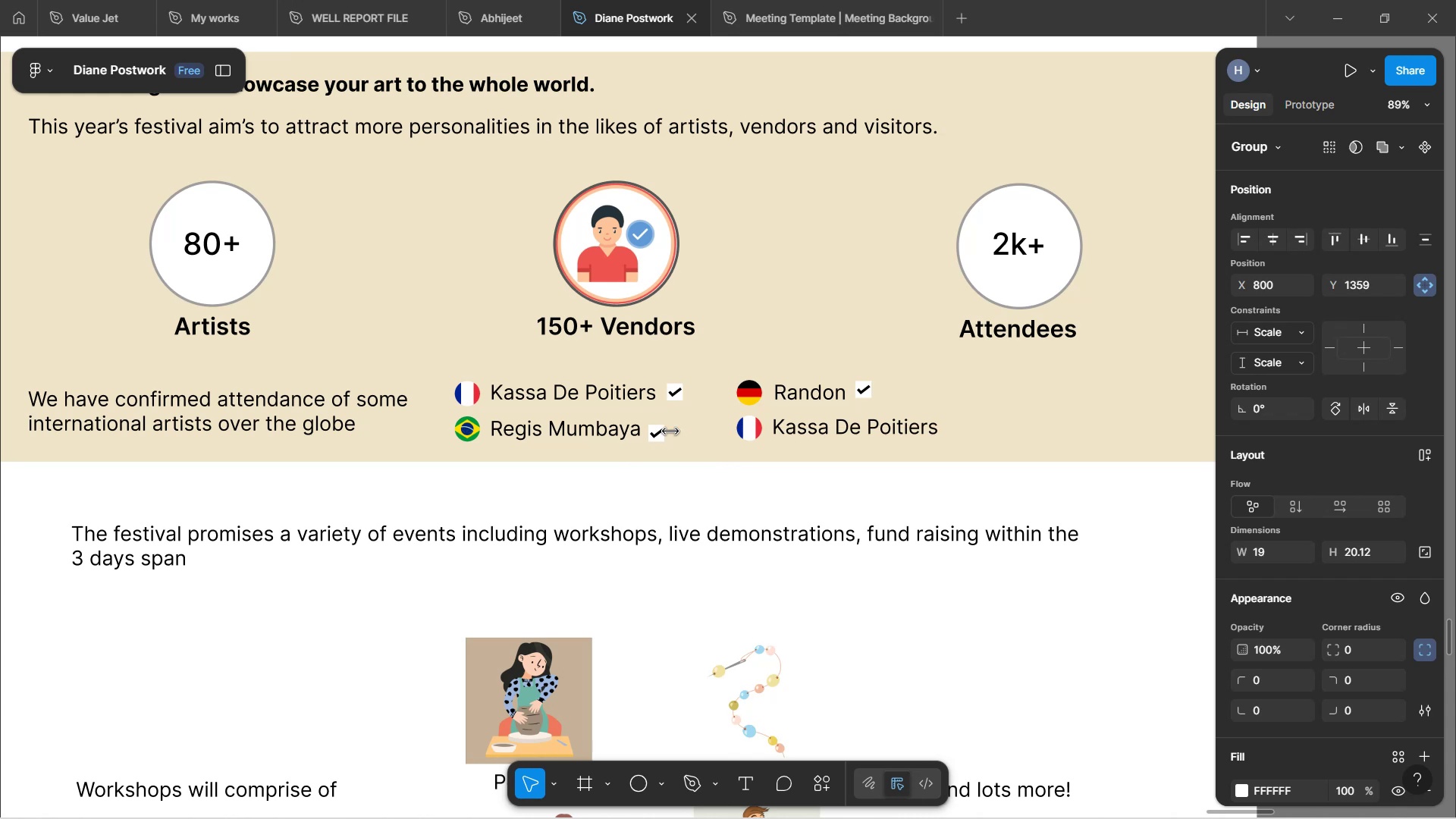 
hold_key(key=ArrowUp, duration=0.31)
 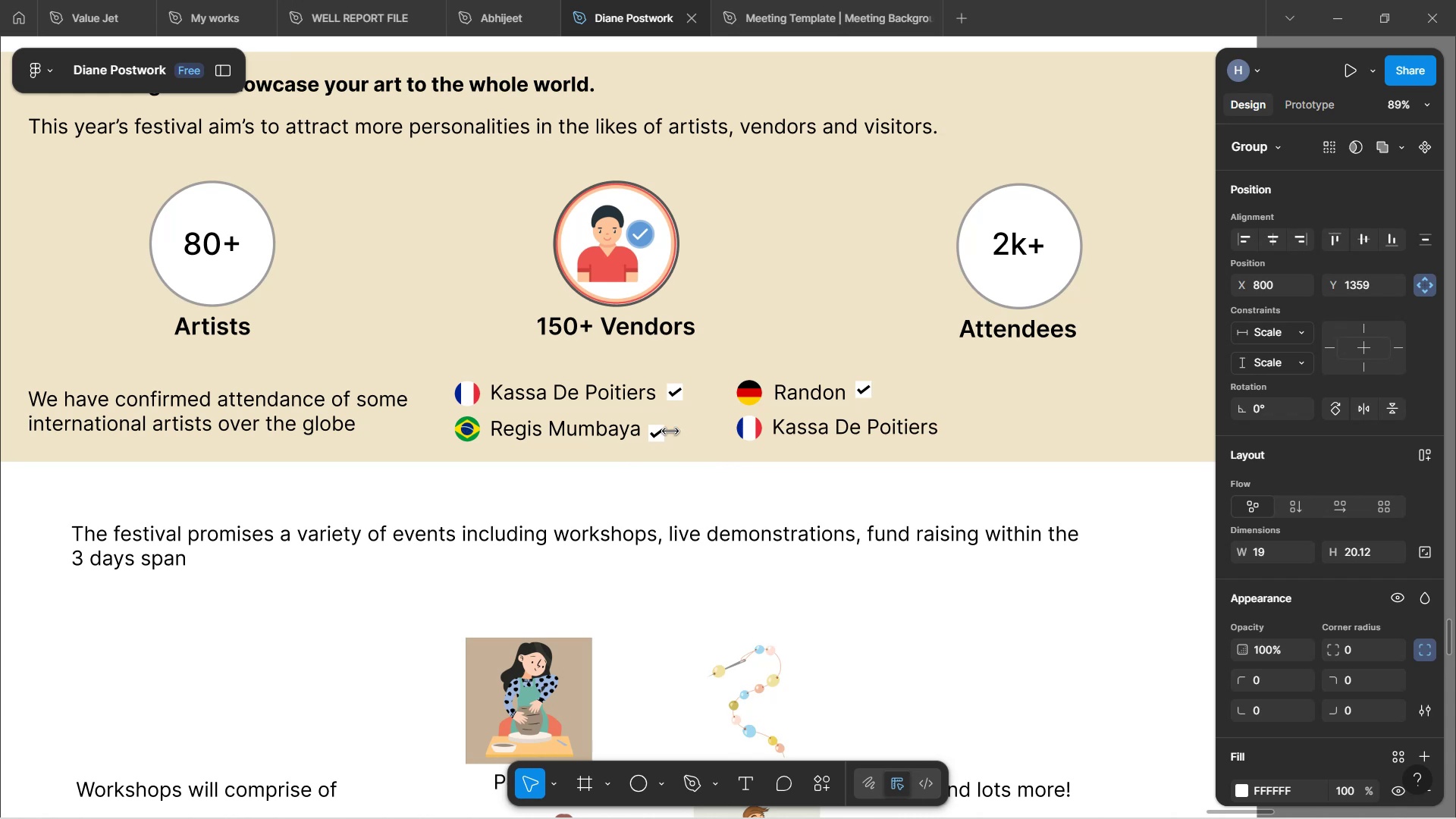 
key(ArrowUp)
 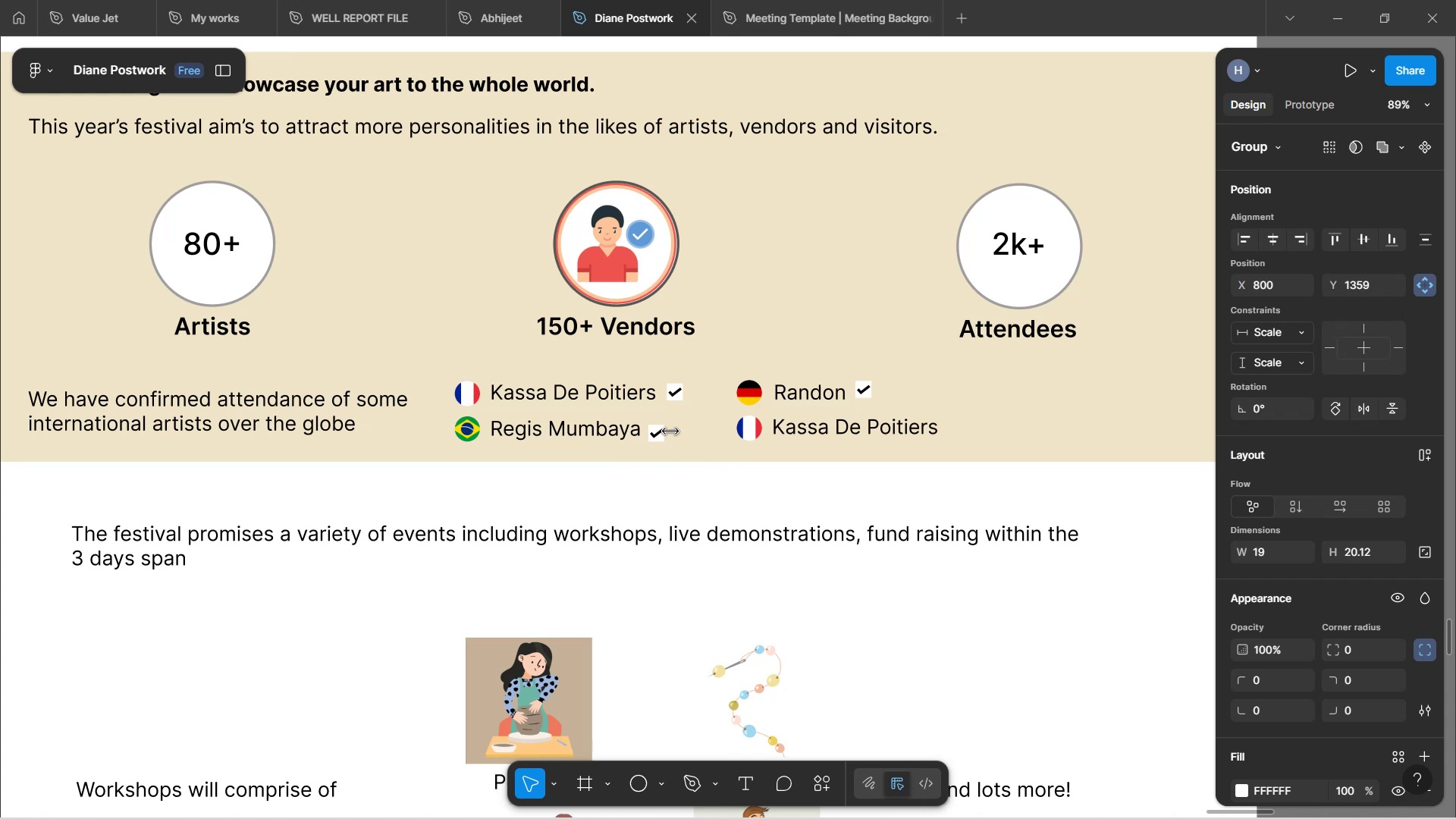 
key(ArrowUp)
 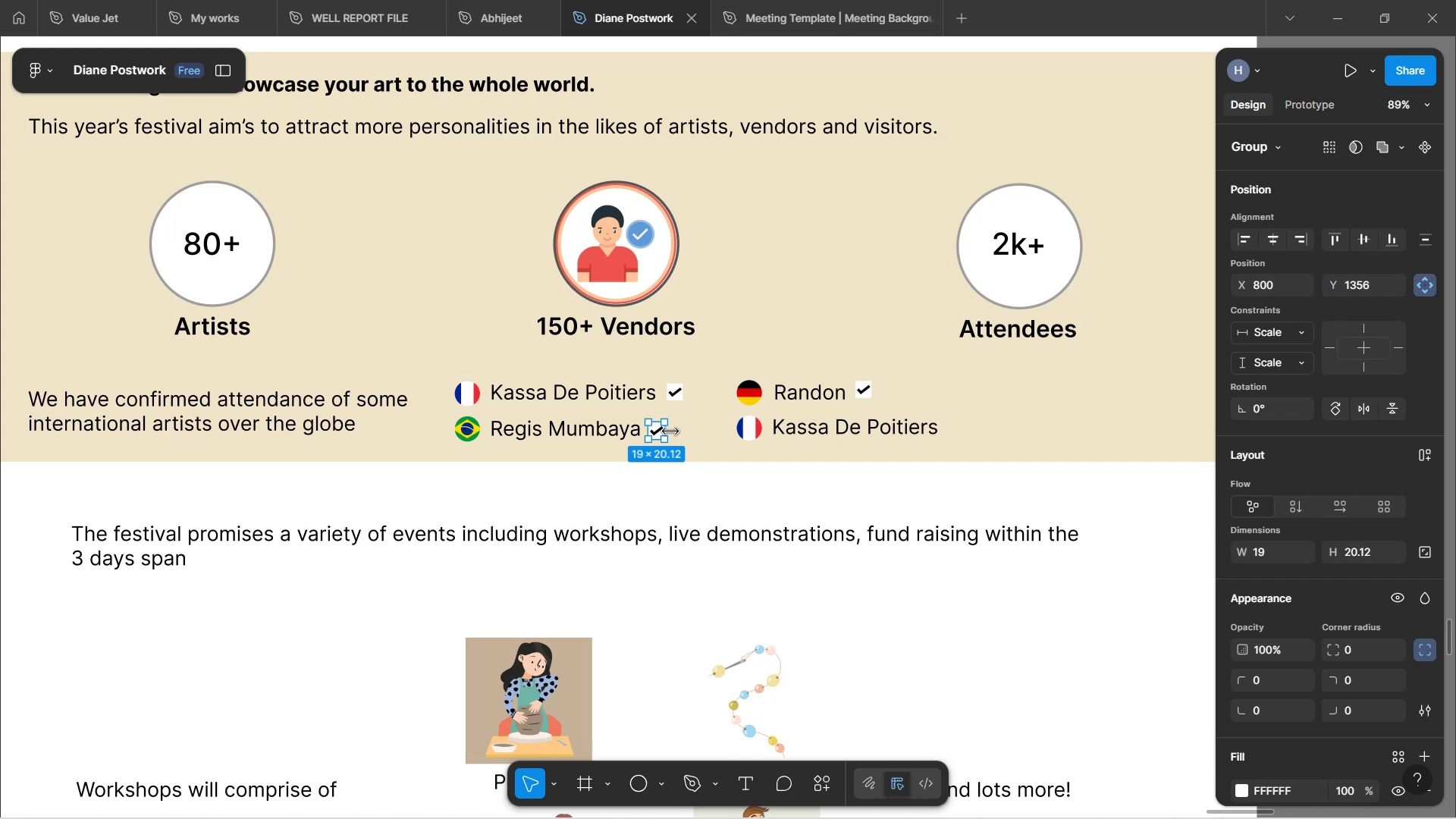 
wait(38.55)
 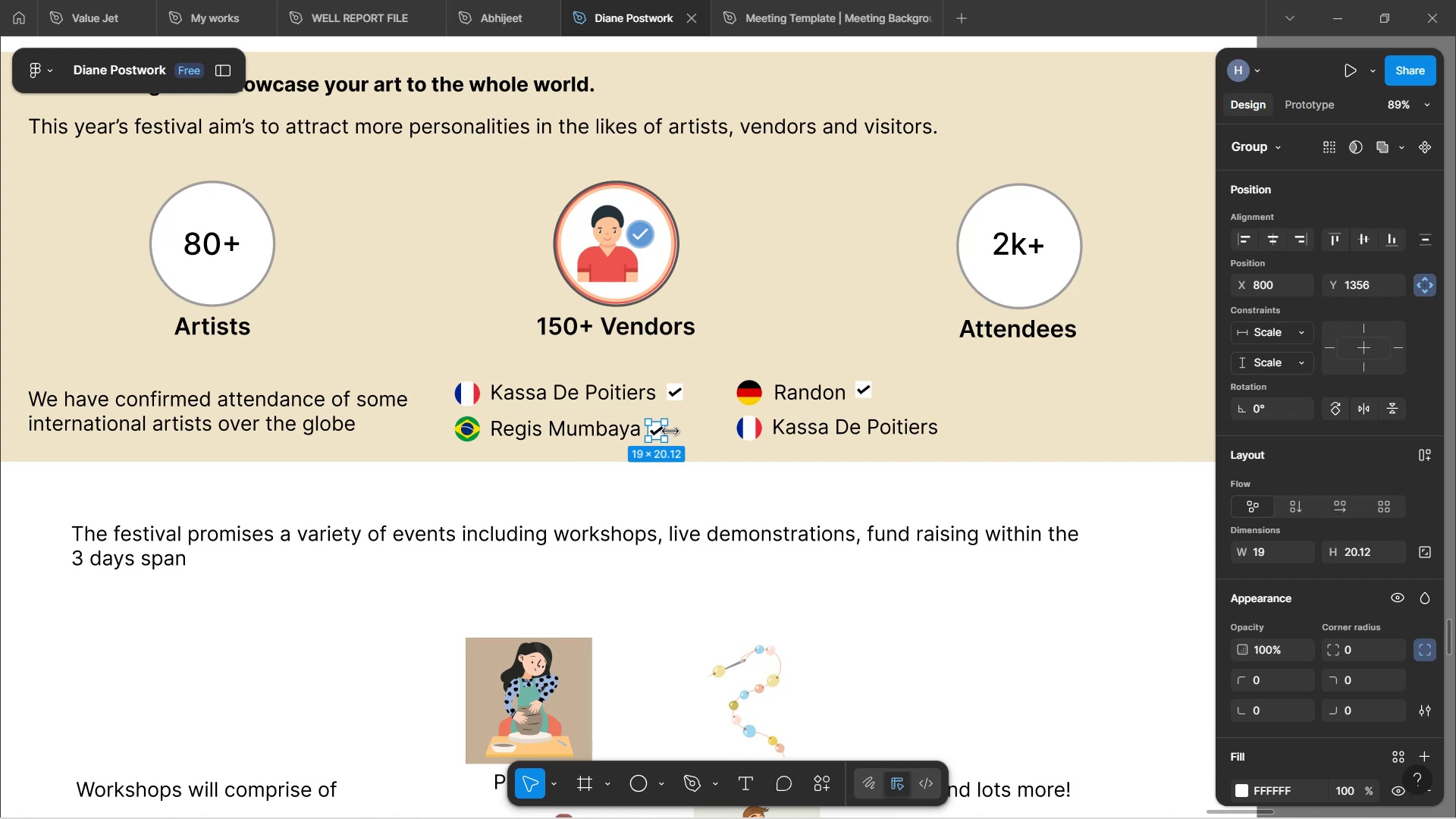 
hold_key(key=ControlLeft, duration=0.63)
scroll: coordinate [677, 430], scroll_direction: up, amount: 3.0
 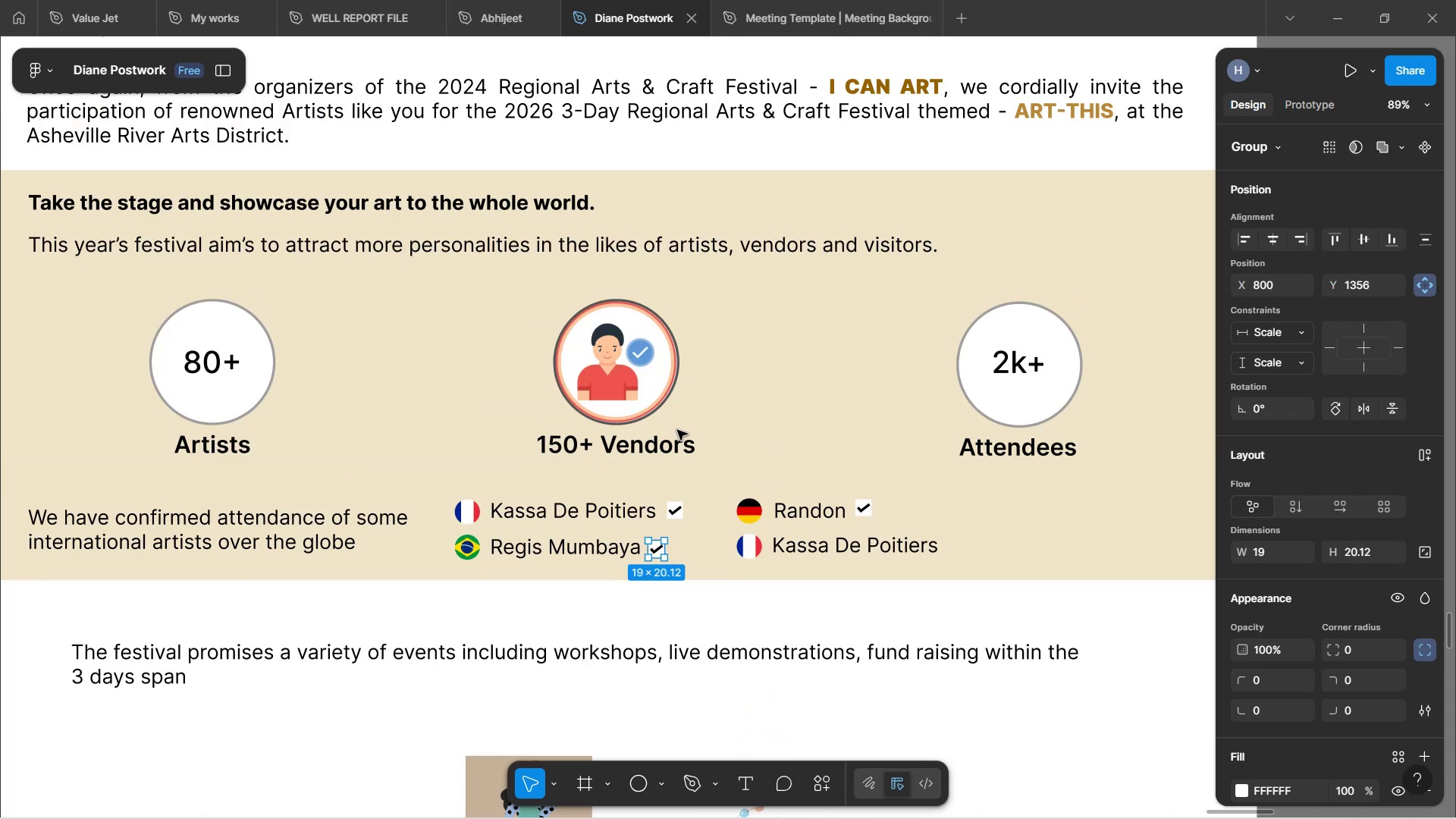 
wait(6.68)
 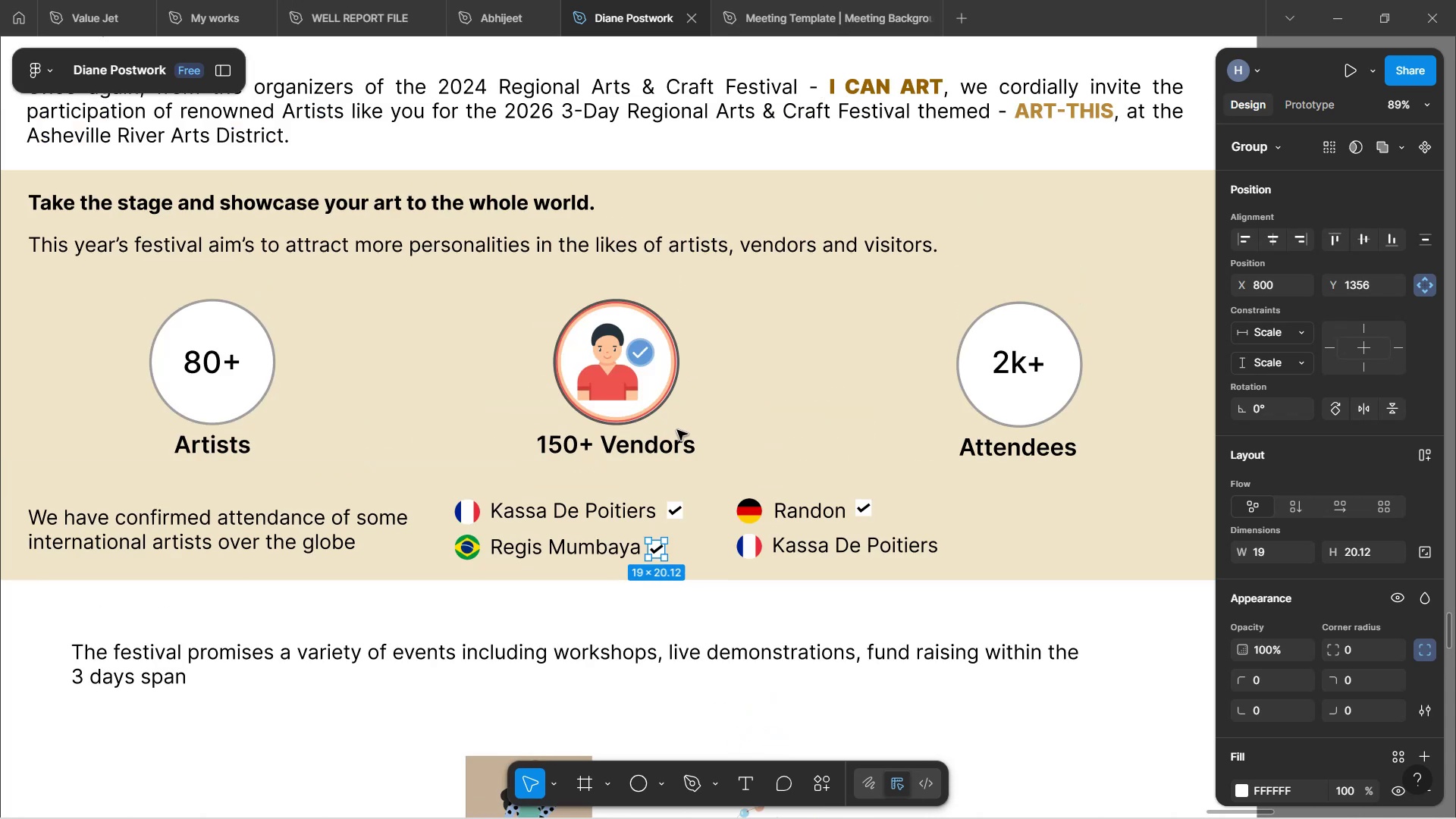 
hold_key(key=ControlLeft, duration=0.49)
scroll: coordinate [692, 570], scroll_direction: up, amount: 3.0
 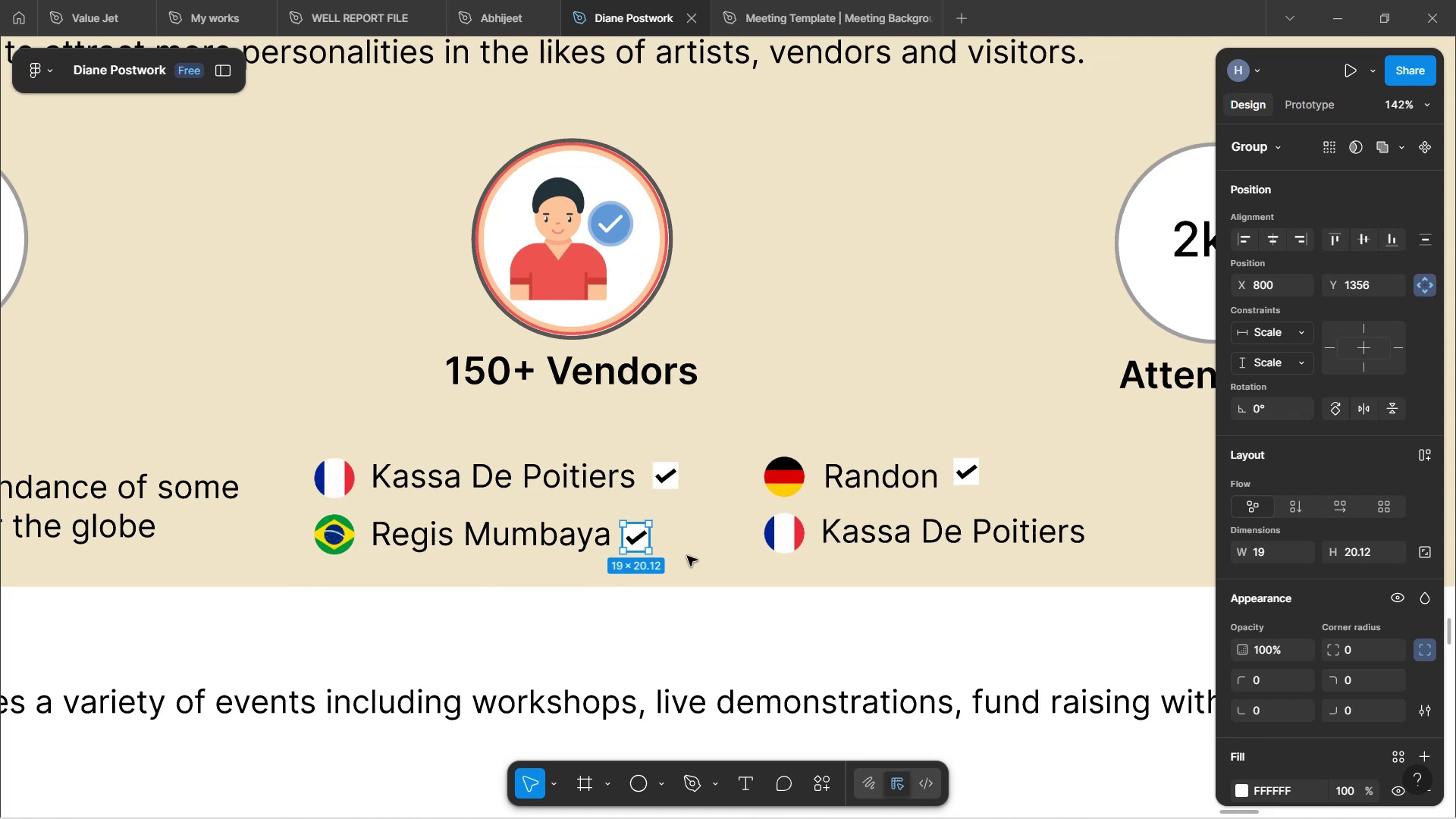 
left_click([723, 632])
 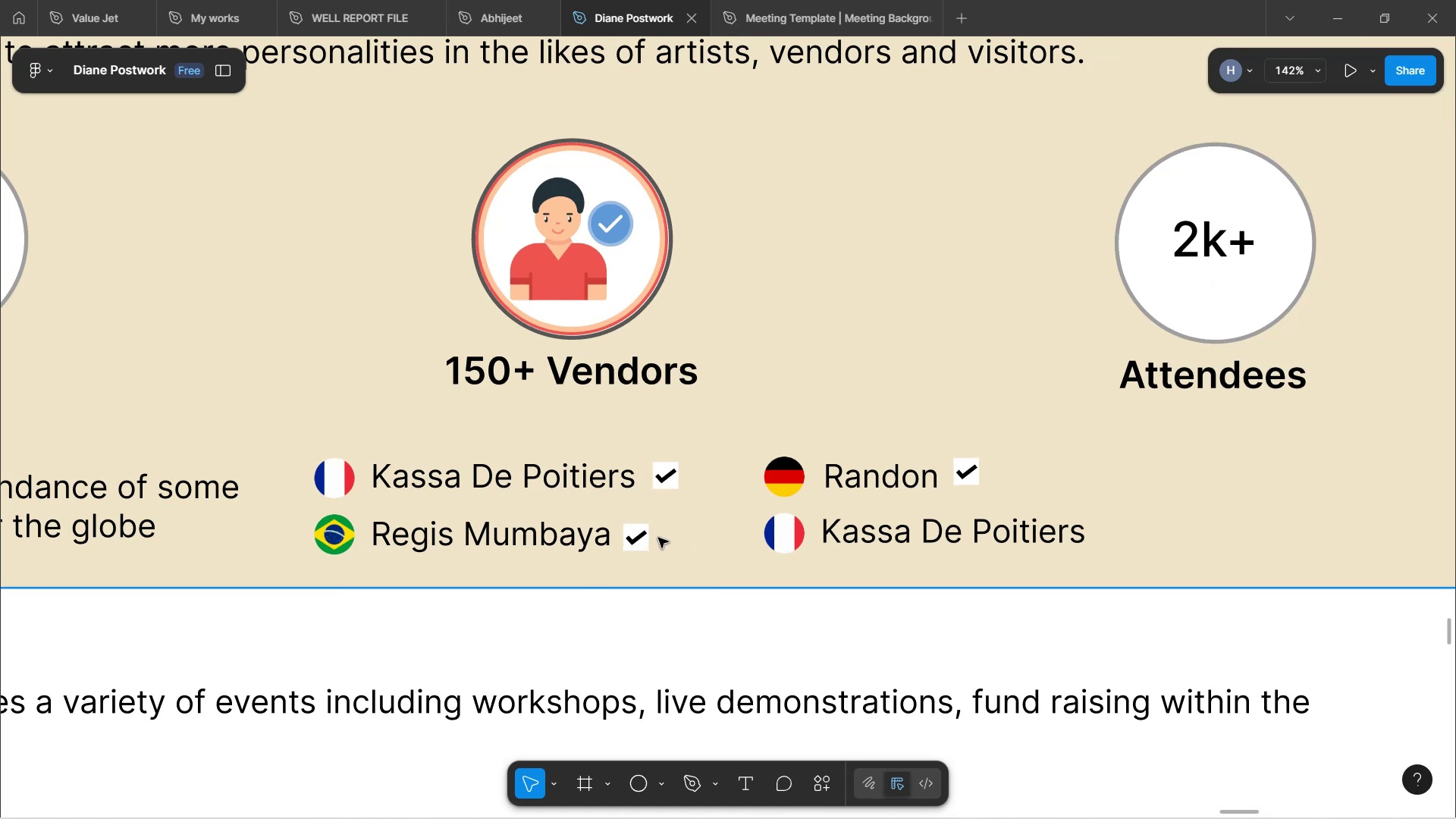 
left_click([640, 536])
 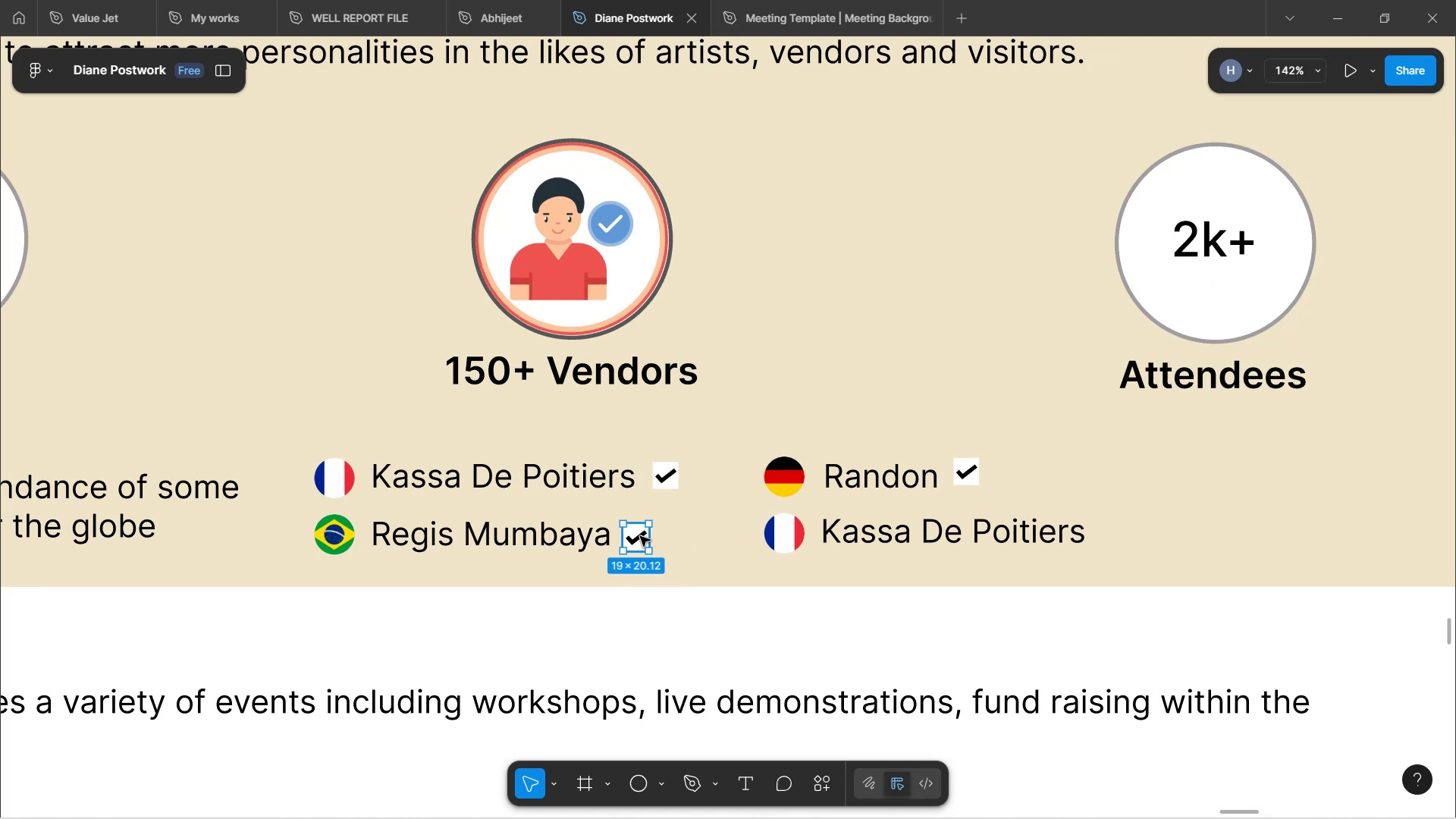 
hold_key(key=AltLeft, duration=1.53)
 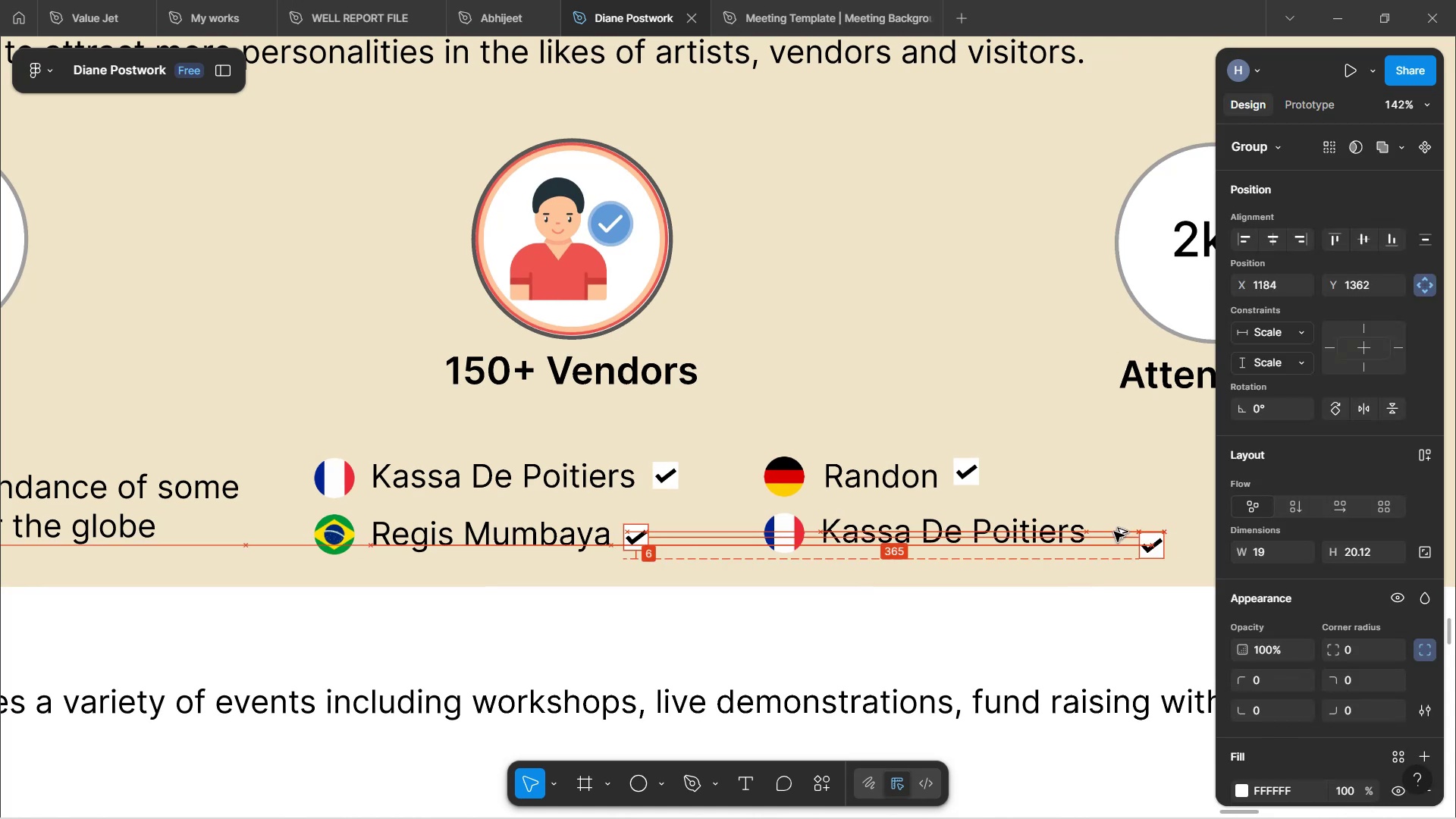 
hold_key(key=AltLeft, duration=1.54)
 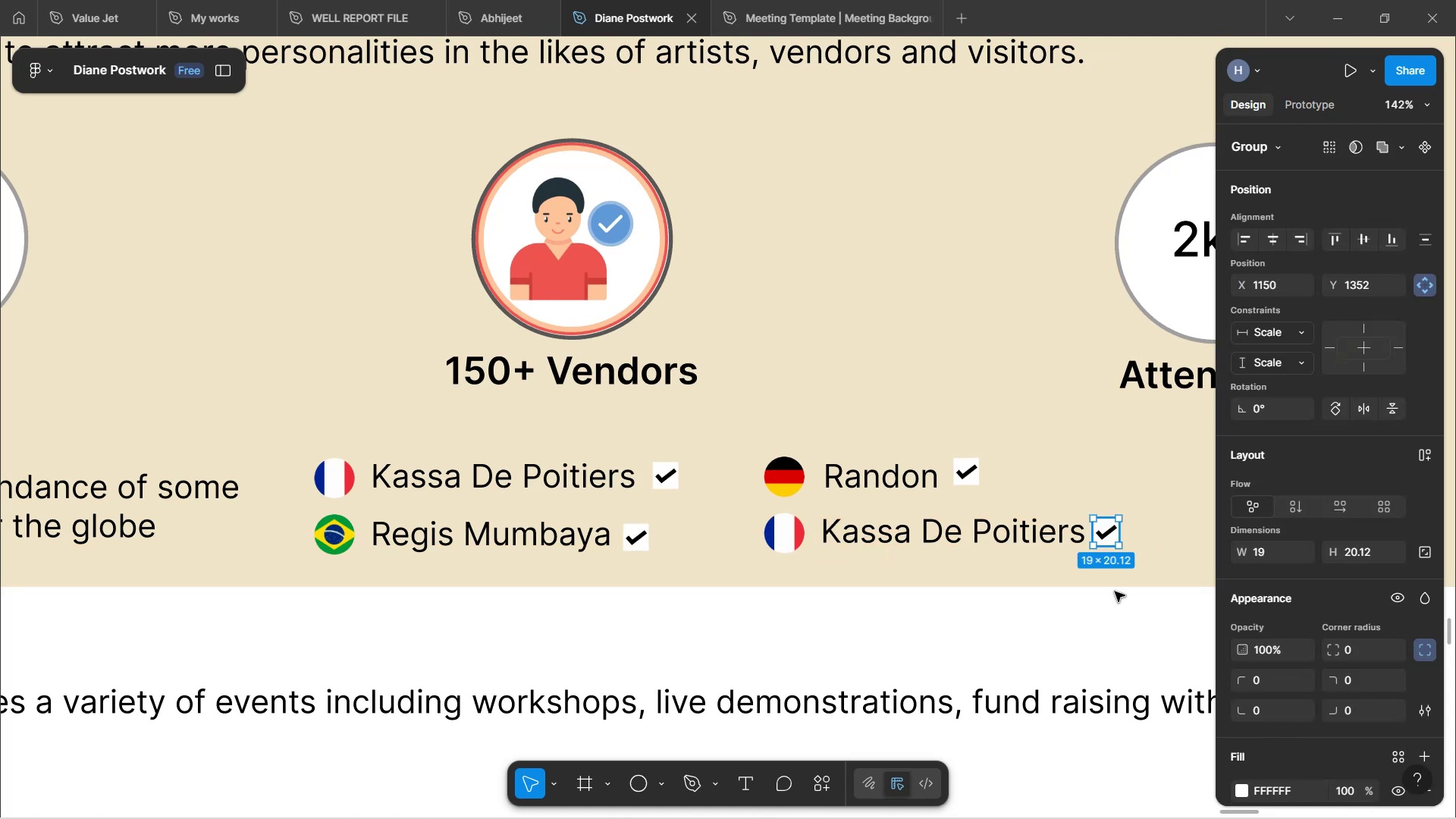 
hold_key(key=AltLeft, duration=0.3)
 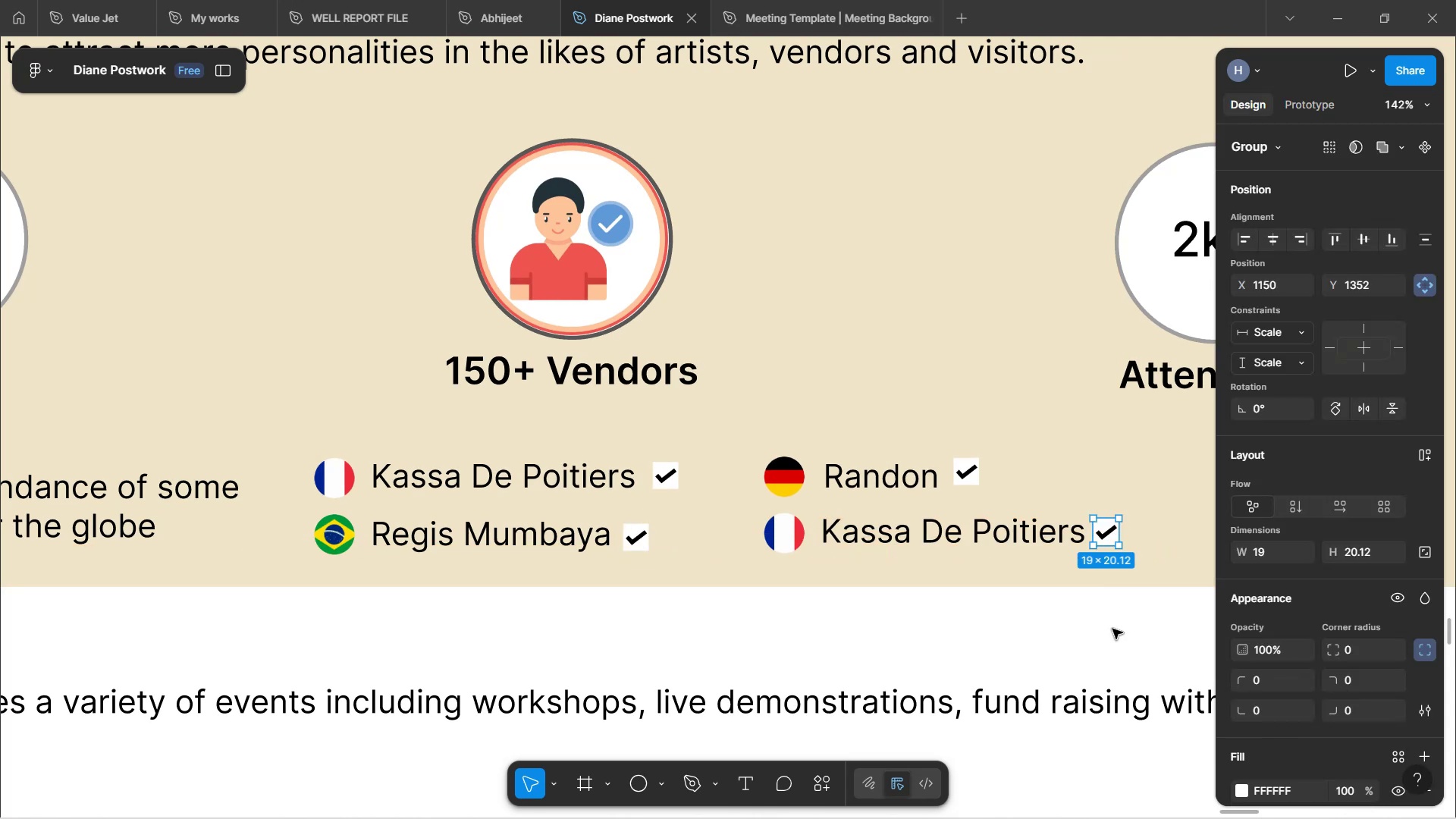 
left_click([1112, 629])
 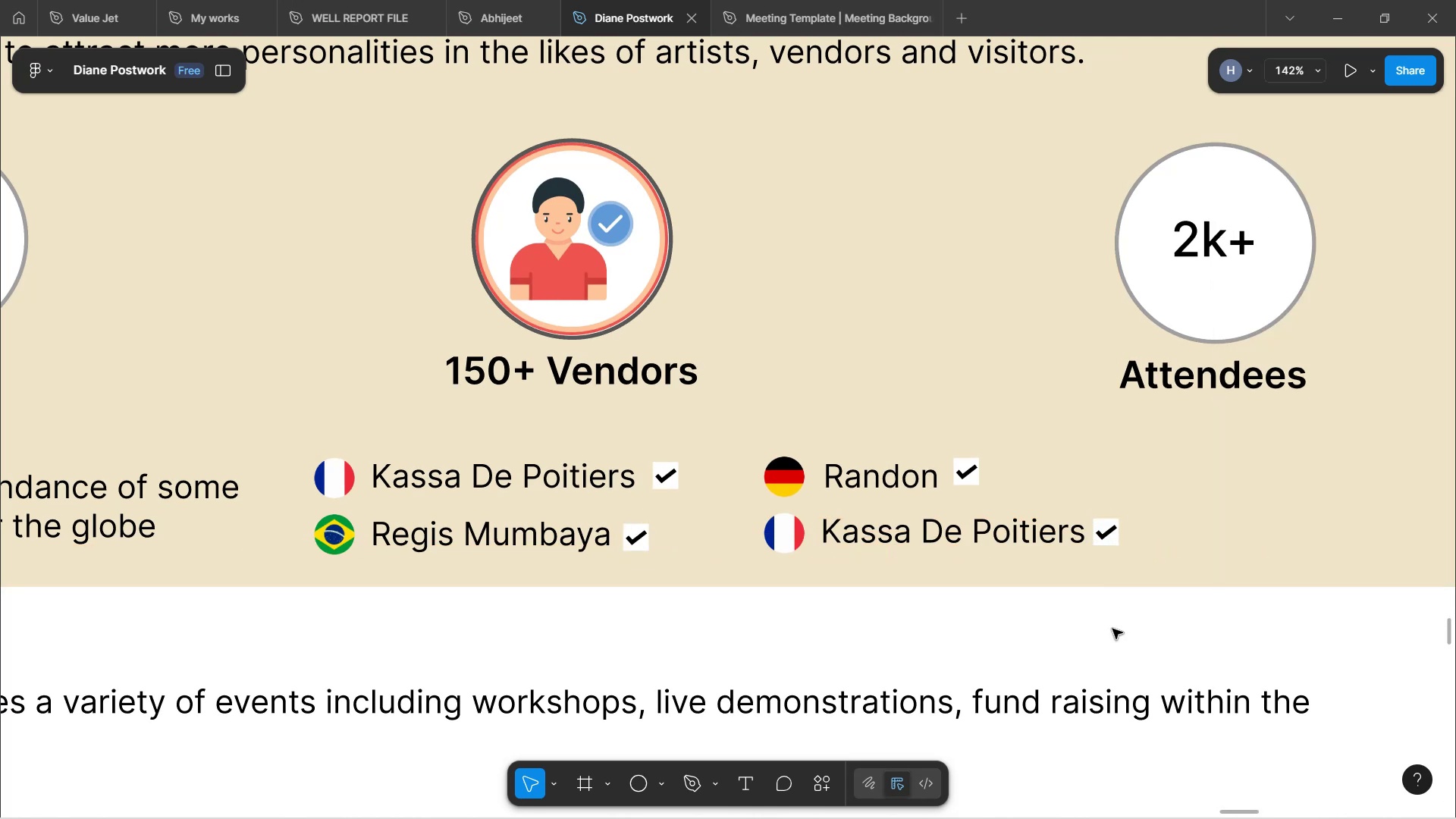 
hold_key(key=ControlLeft, duration=1.6)
scroll: coordinate [1112, 629], scroll_direction: down, amount: 9.0
 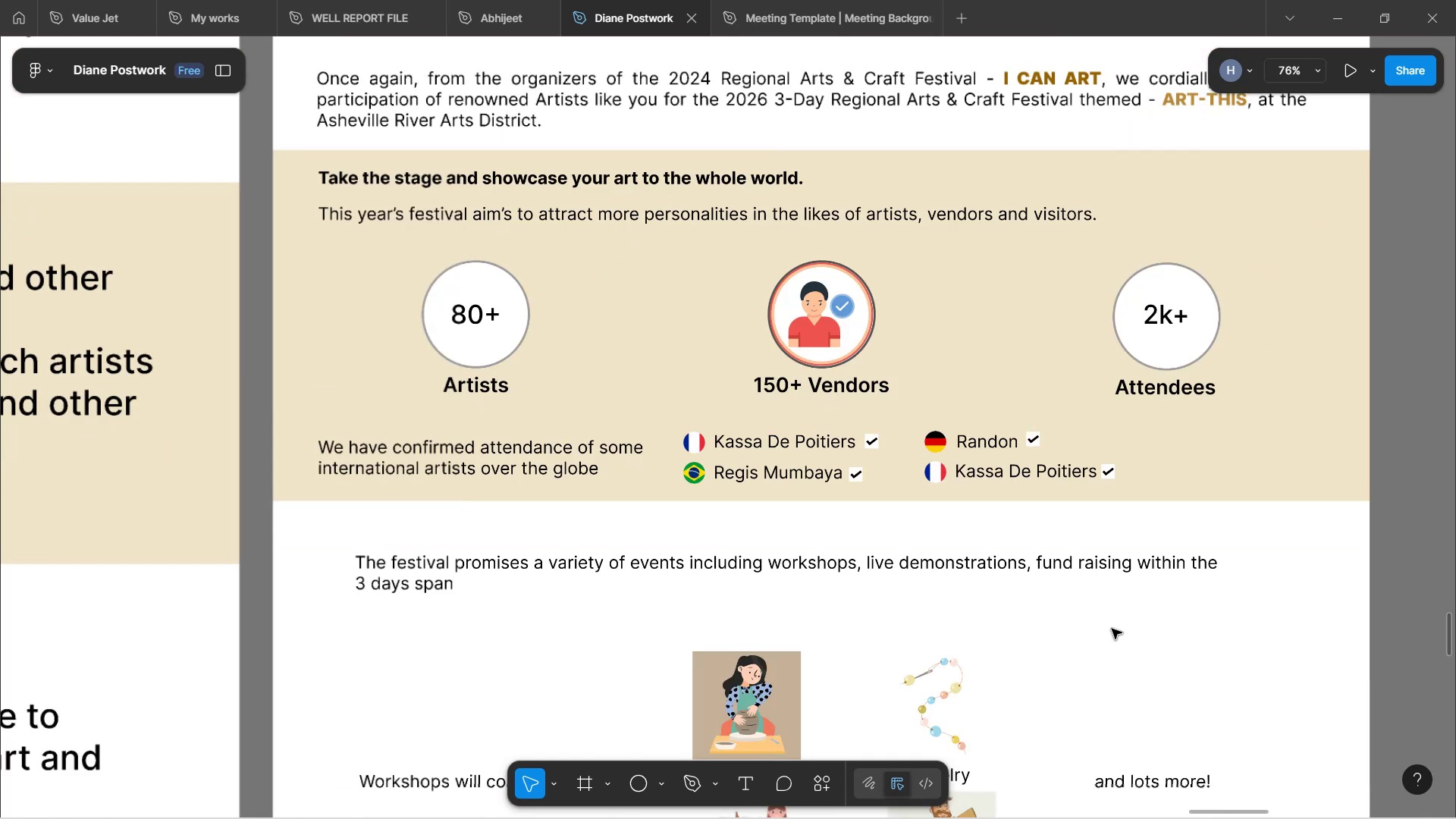 
hold_key(key=ControlLeft, duration=1.83)
 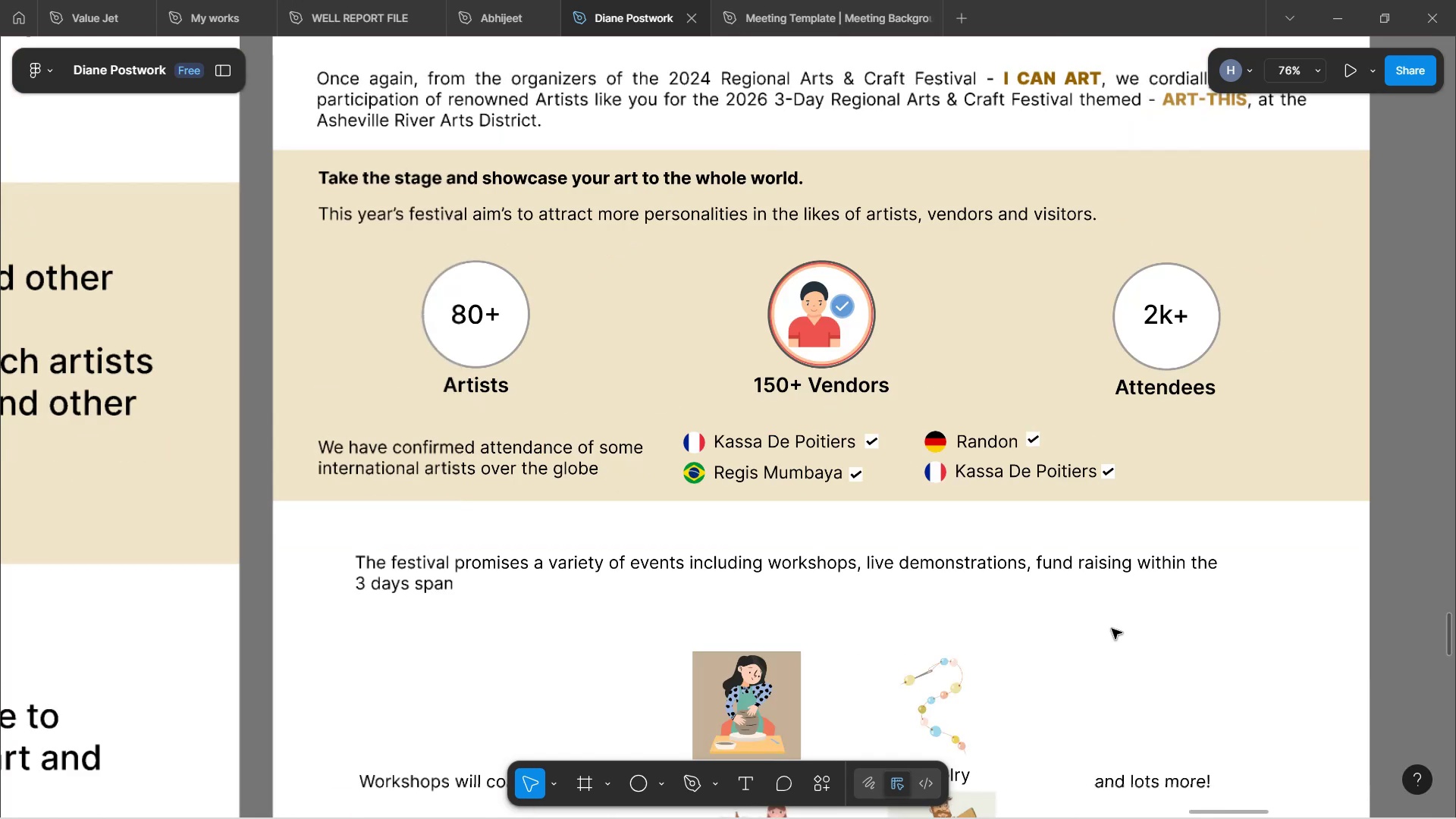 
hold_key(key=ControlLeft, duration=1.8)
 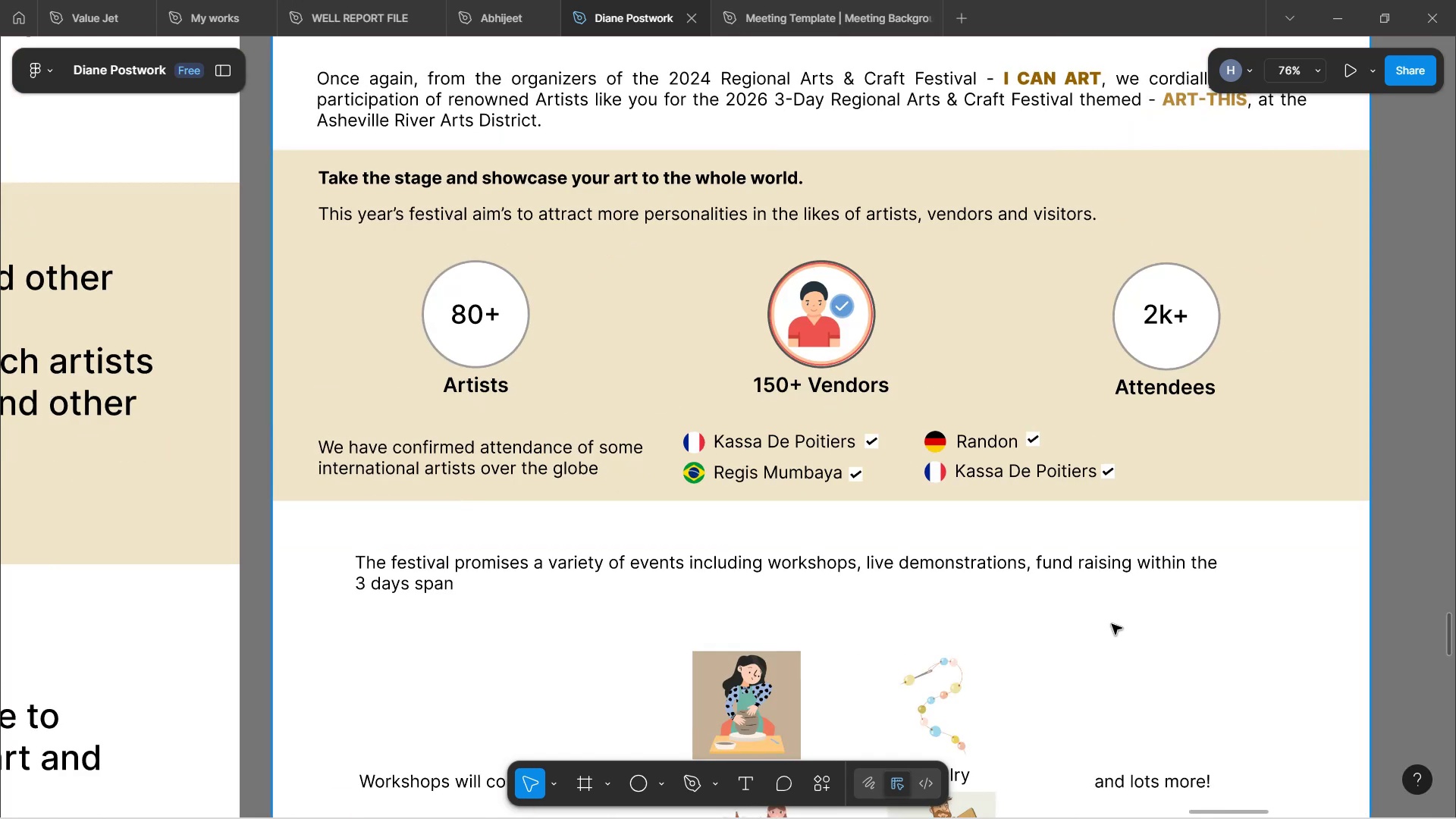 
hold_key(key=ControlLeft, duration=13.45)
 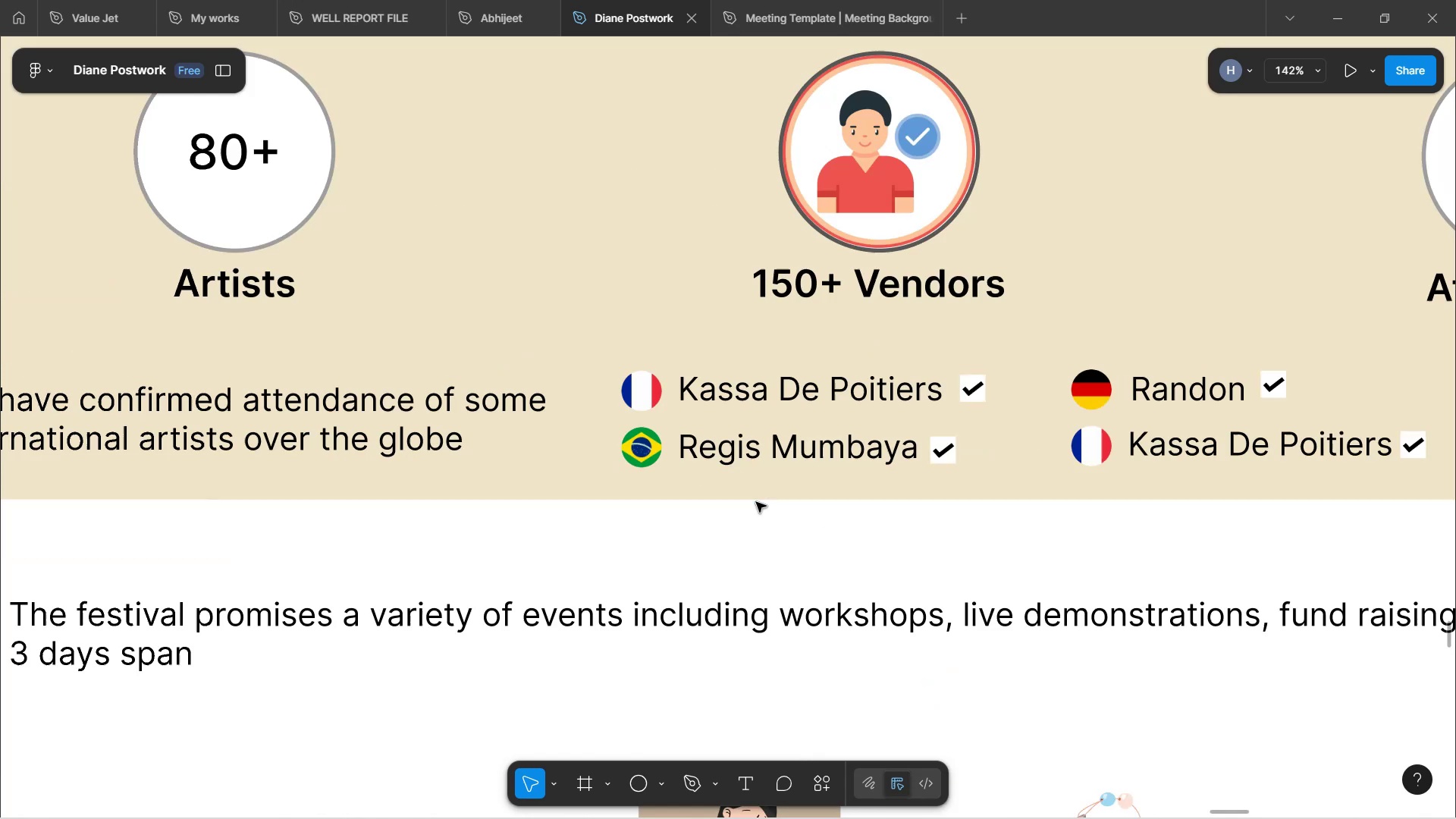 
hold_key(key=ControlLeft, duration=1.25)
scroll: coordinate [756, 502], scroll_direction: up, amount: 4.0
 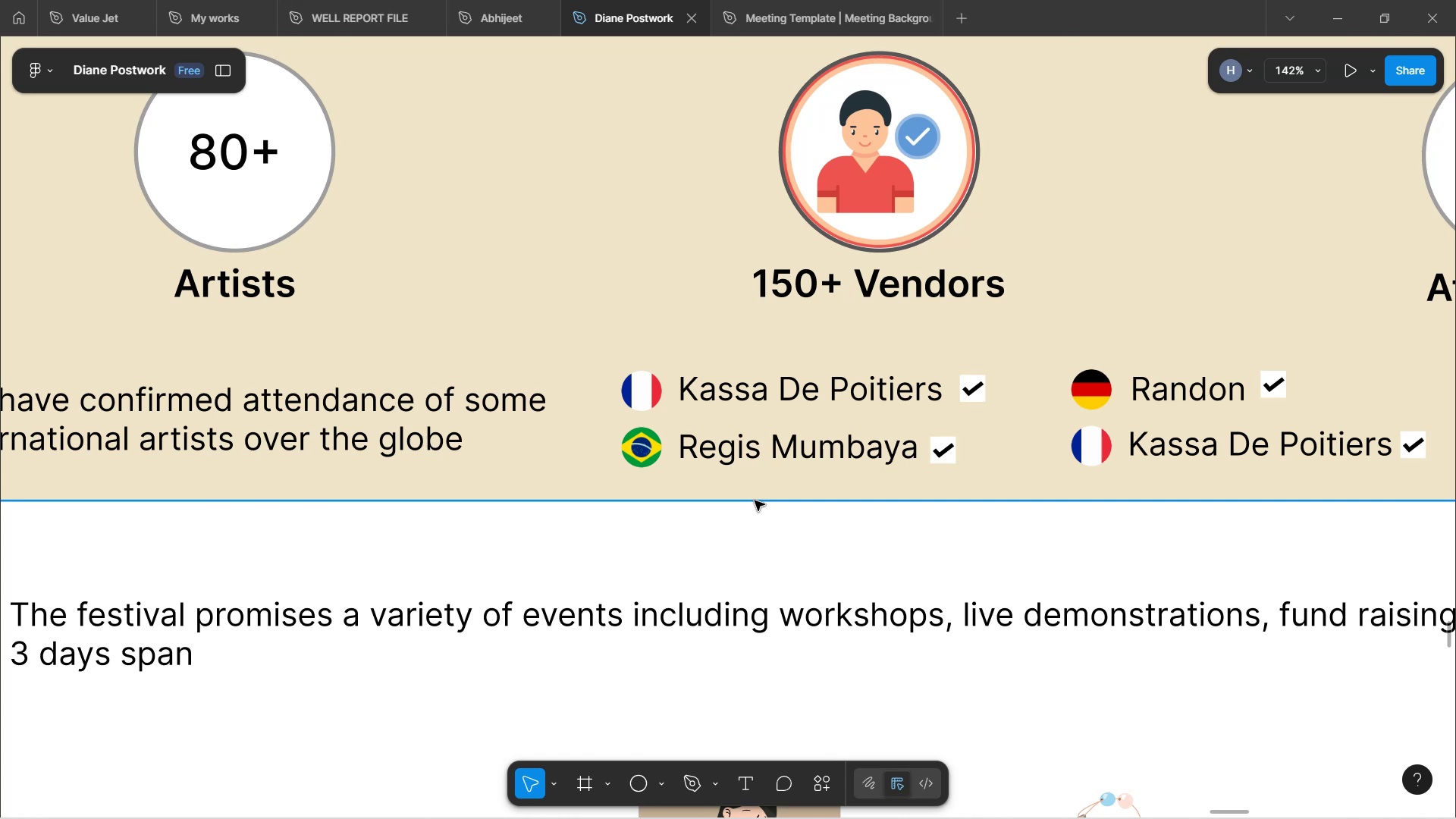 
wait(23.06)
 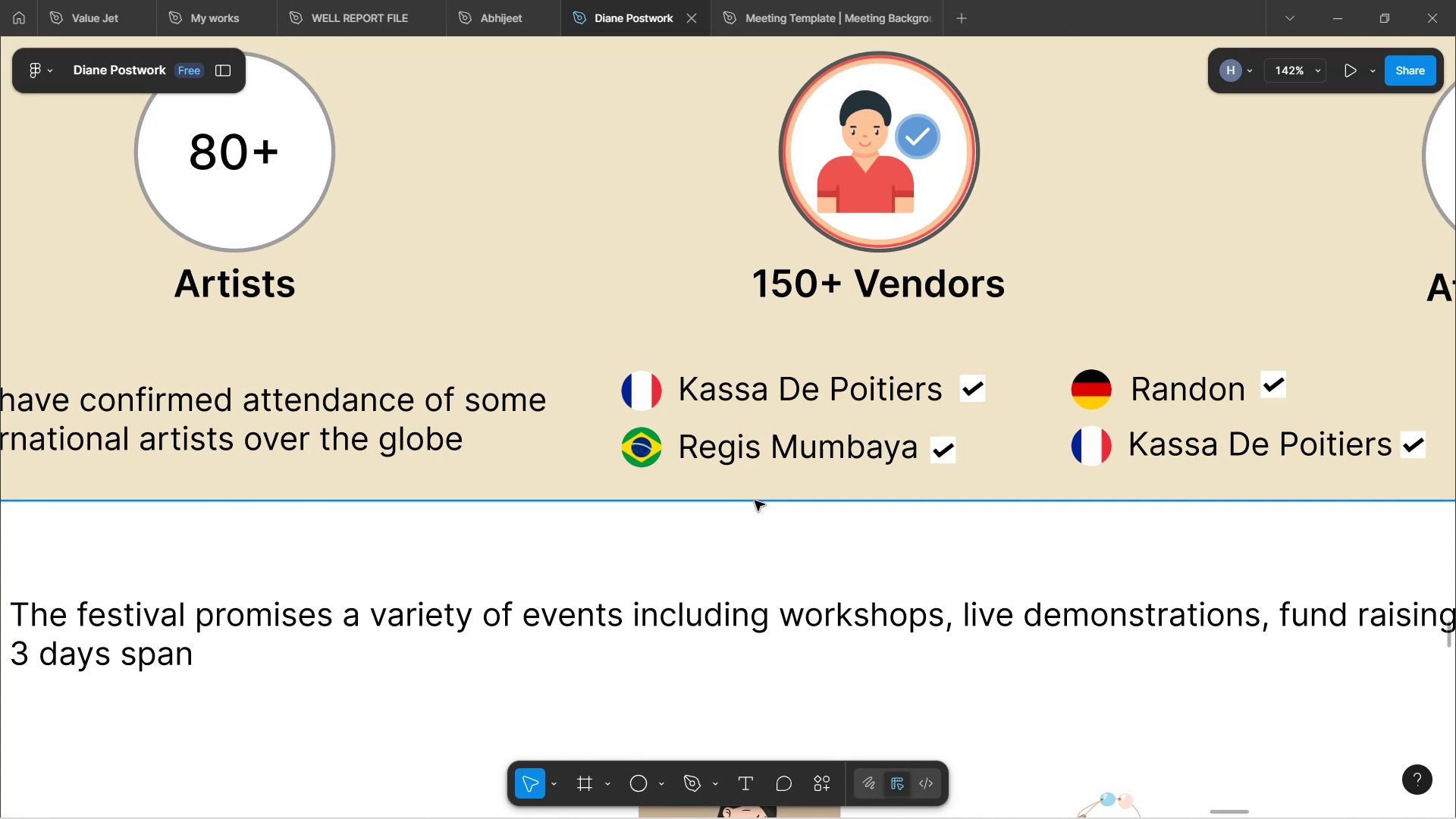 
double_click([732, 399])
 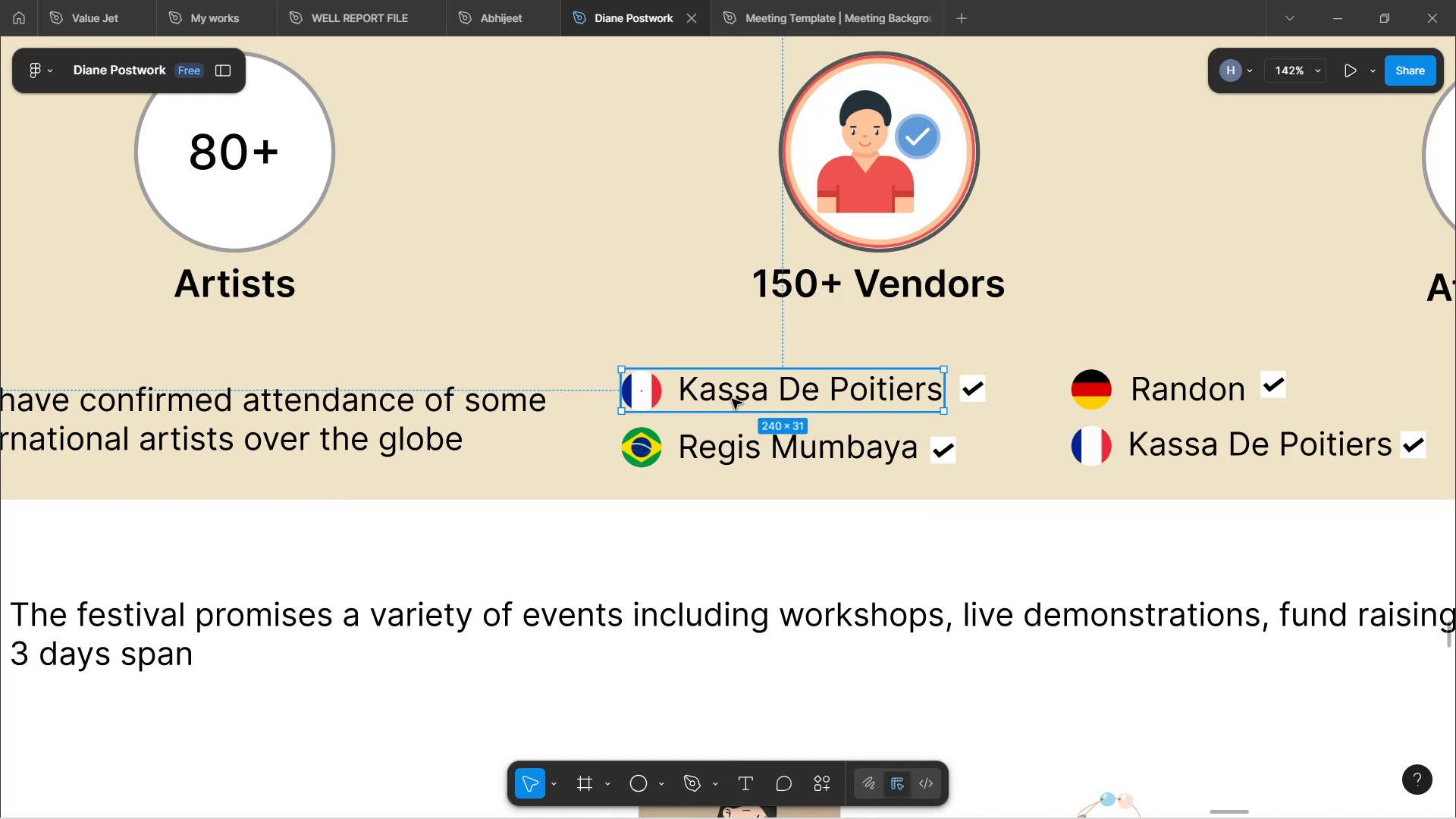 
double_click([732, 399])
 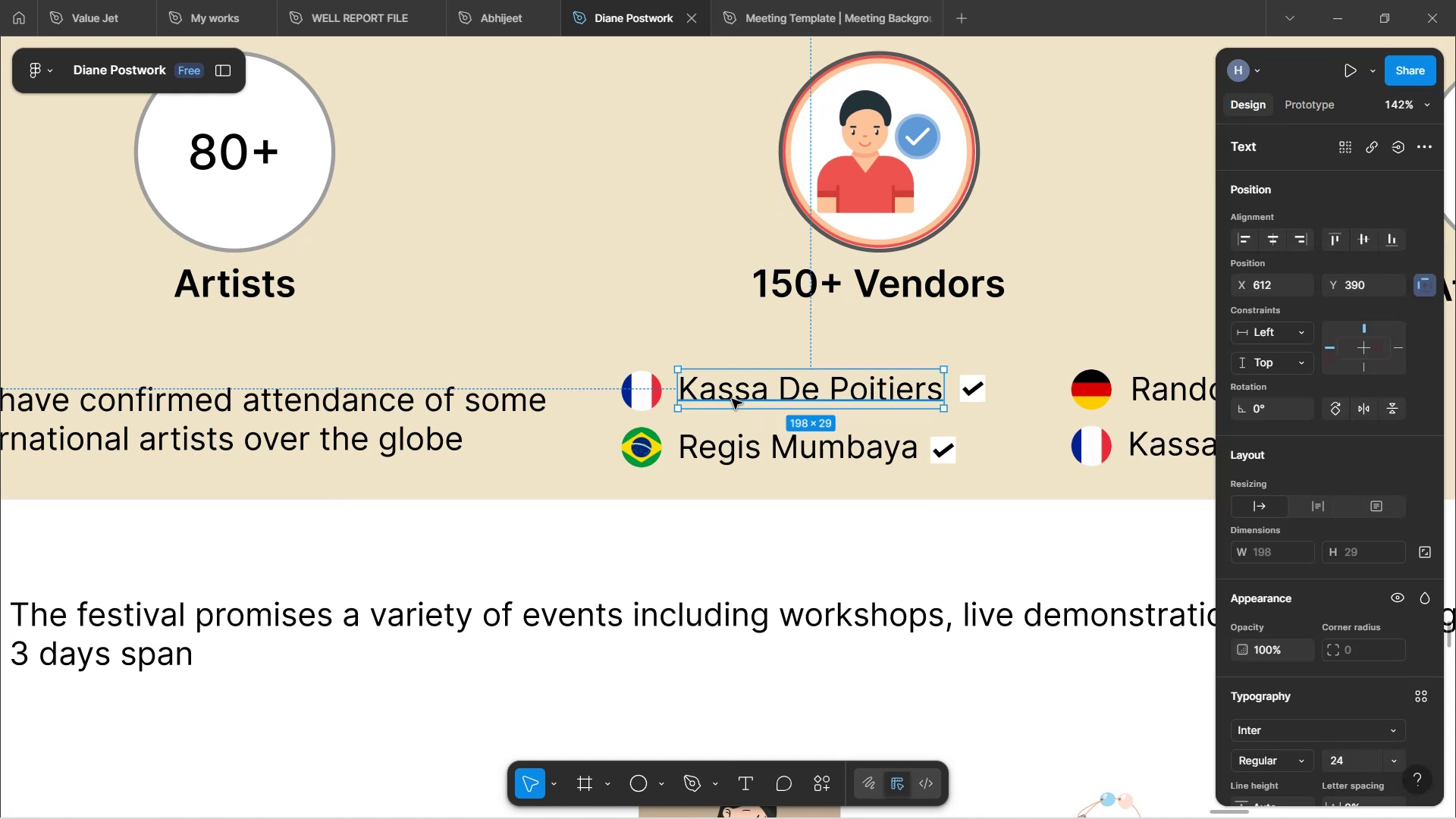 
hold_key(key=ShiftLeft, duration=1.52)
left_click([632, 389])
 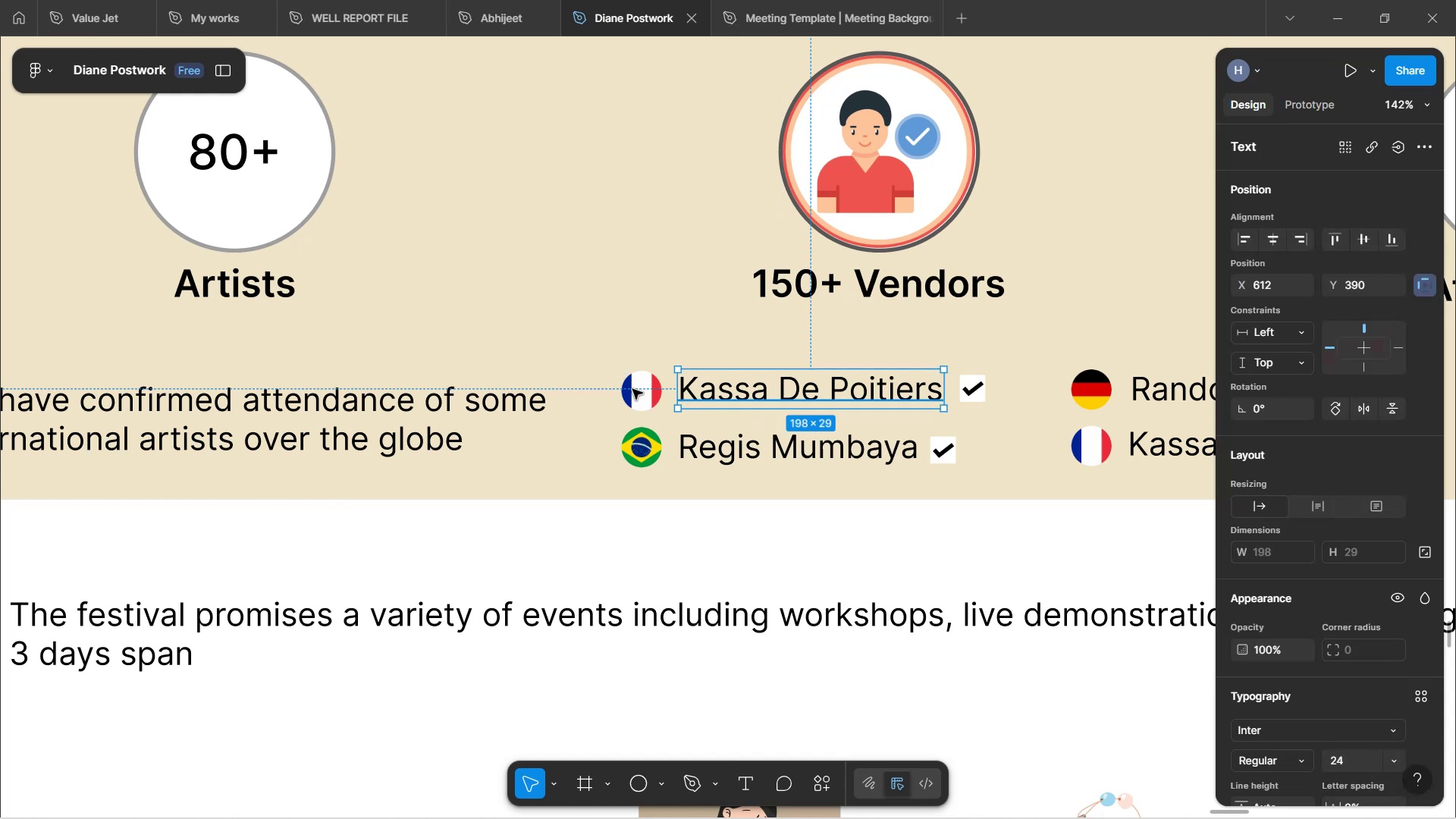 
hold_key(key=ShiftLeft, duration=0.33)
 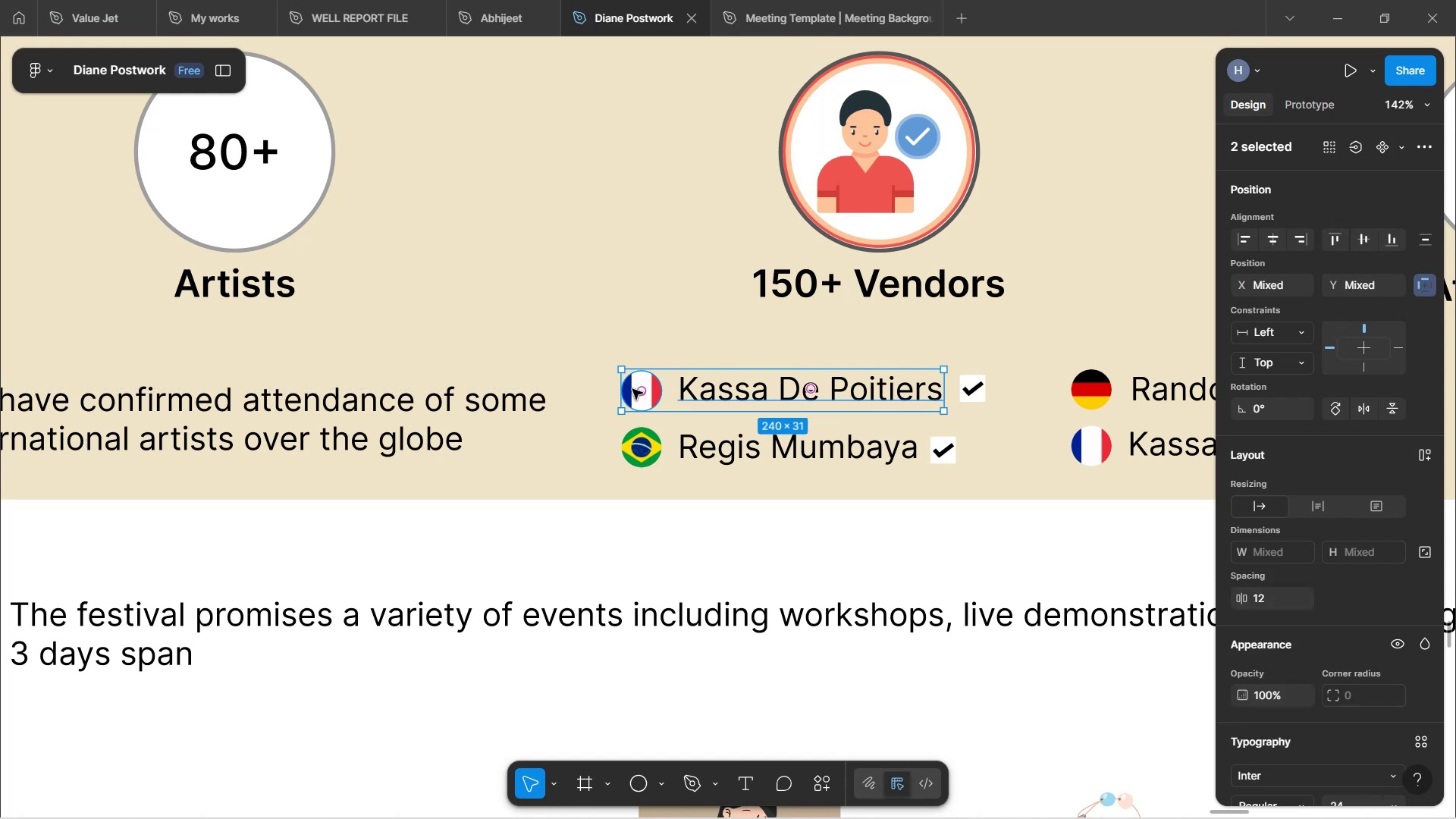 
wait(10.84)
 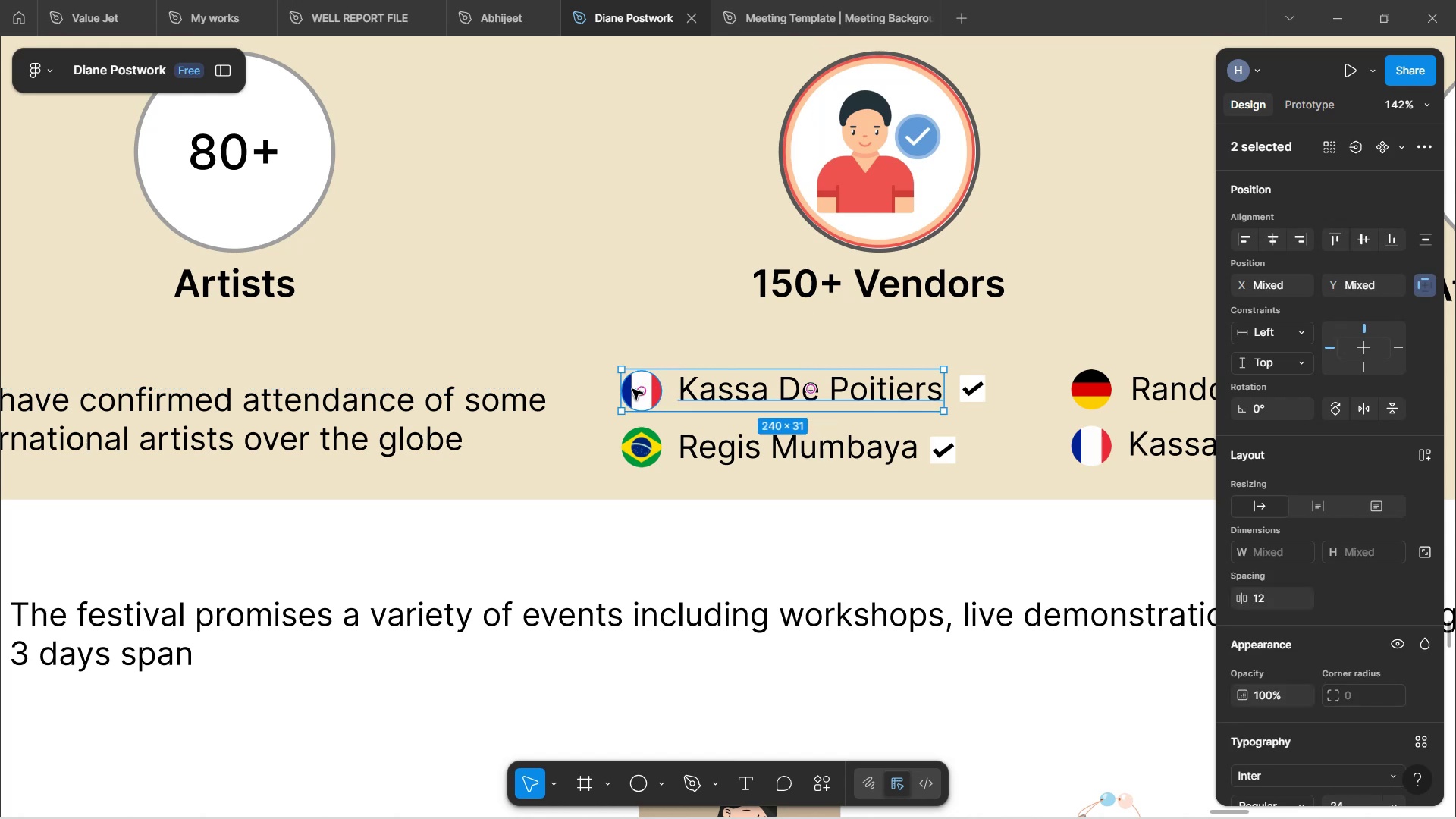 
hold_key(key=ShiftLeft, duration=1.51)
left_click([973, 397])
 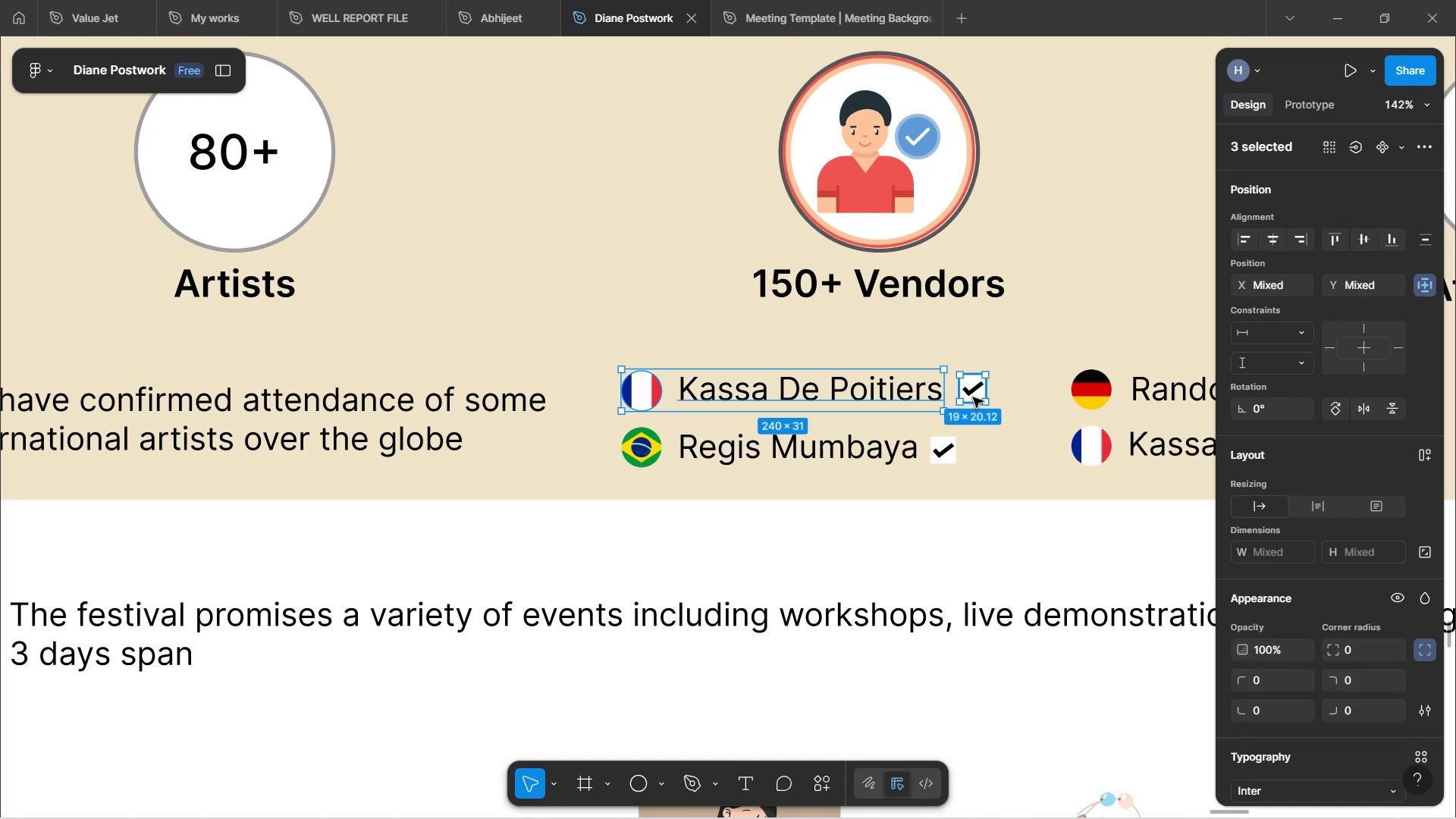 
hold_key(key=ShiftLeft, duration=0.48)
 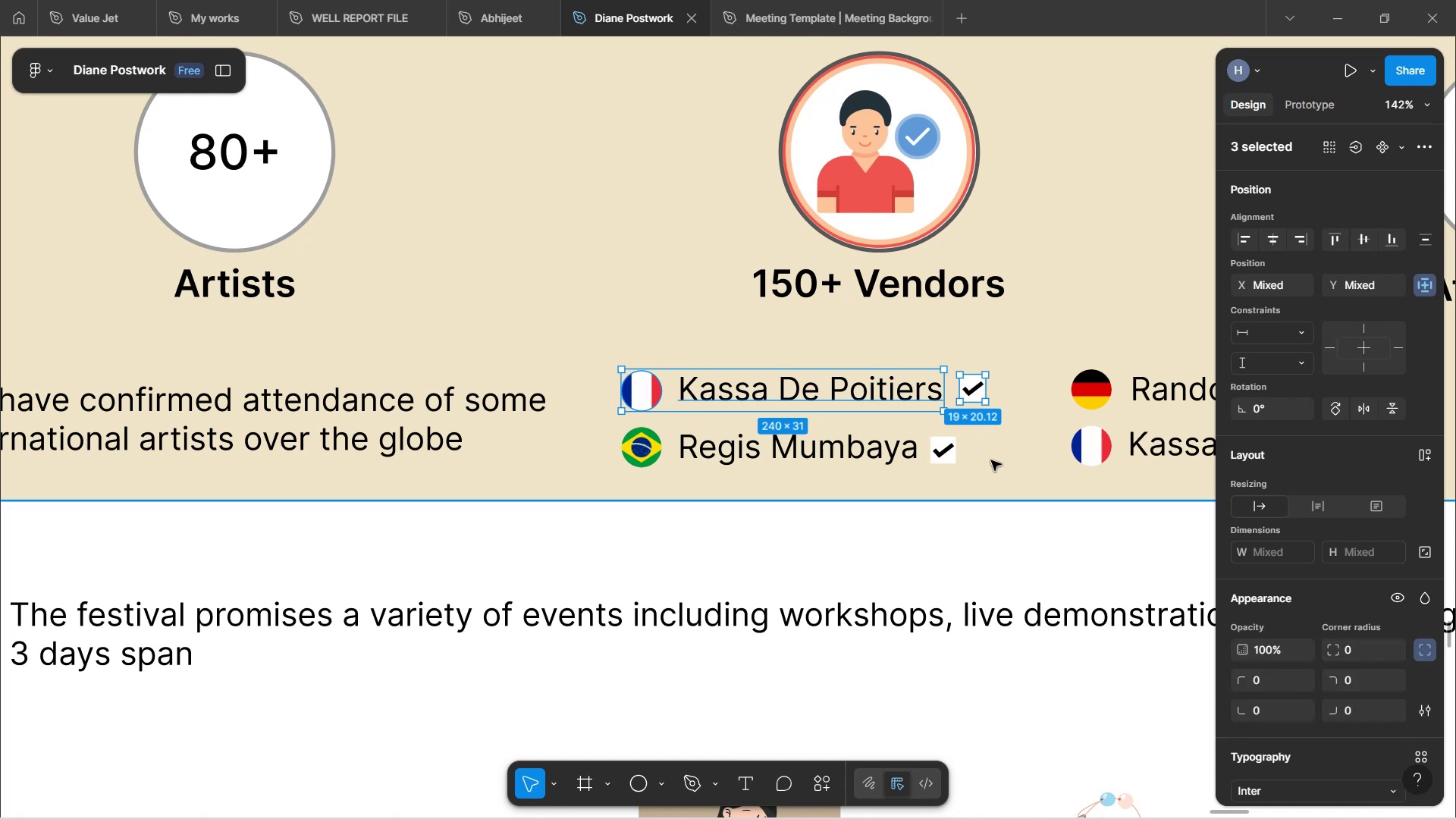 
left_click([957, 535])
 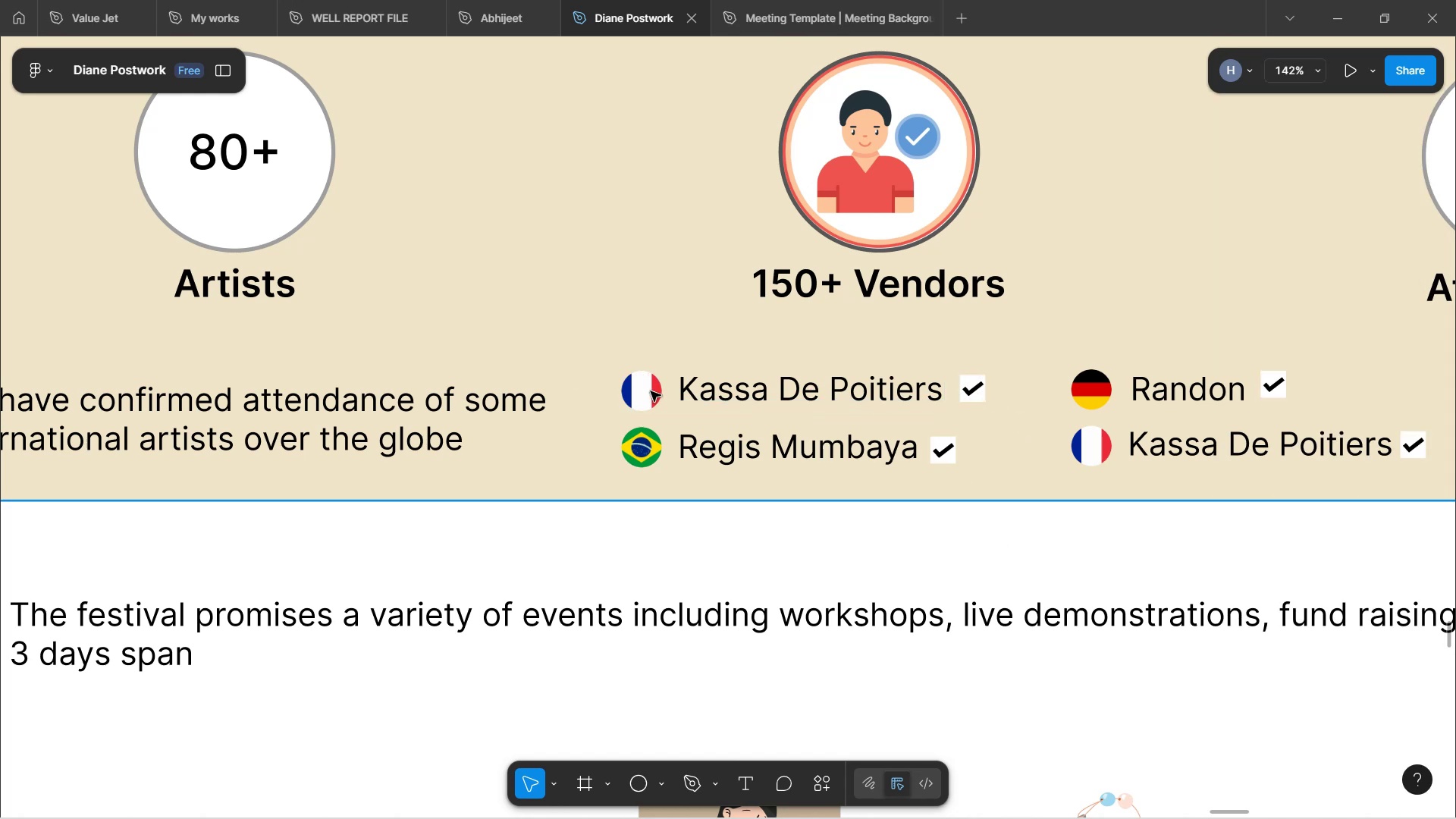 
hold_key(key=ControlLeft, duration=1.08)
left_click([651, 391])
 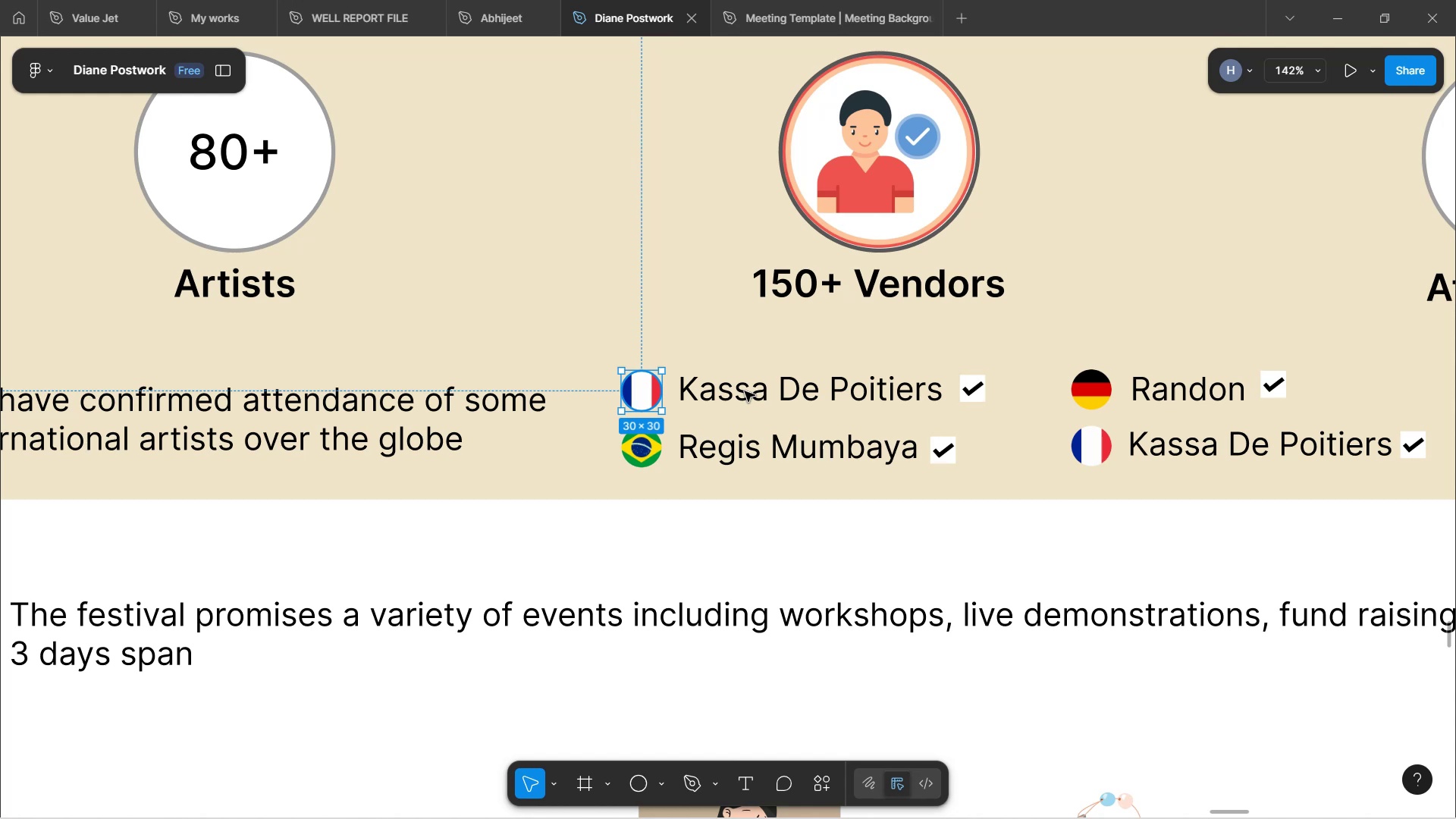 
hold_key(key=ControlLeft, duration=1.52)
 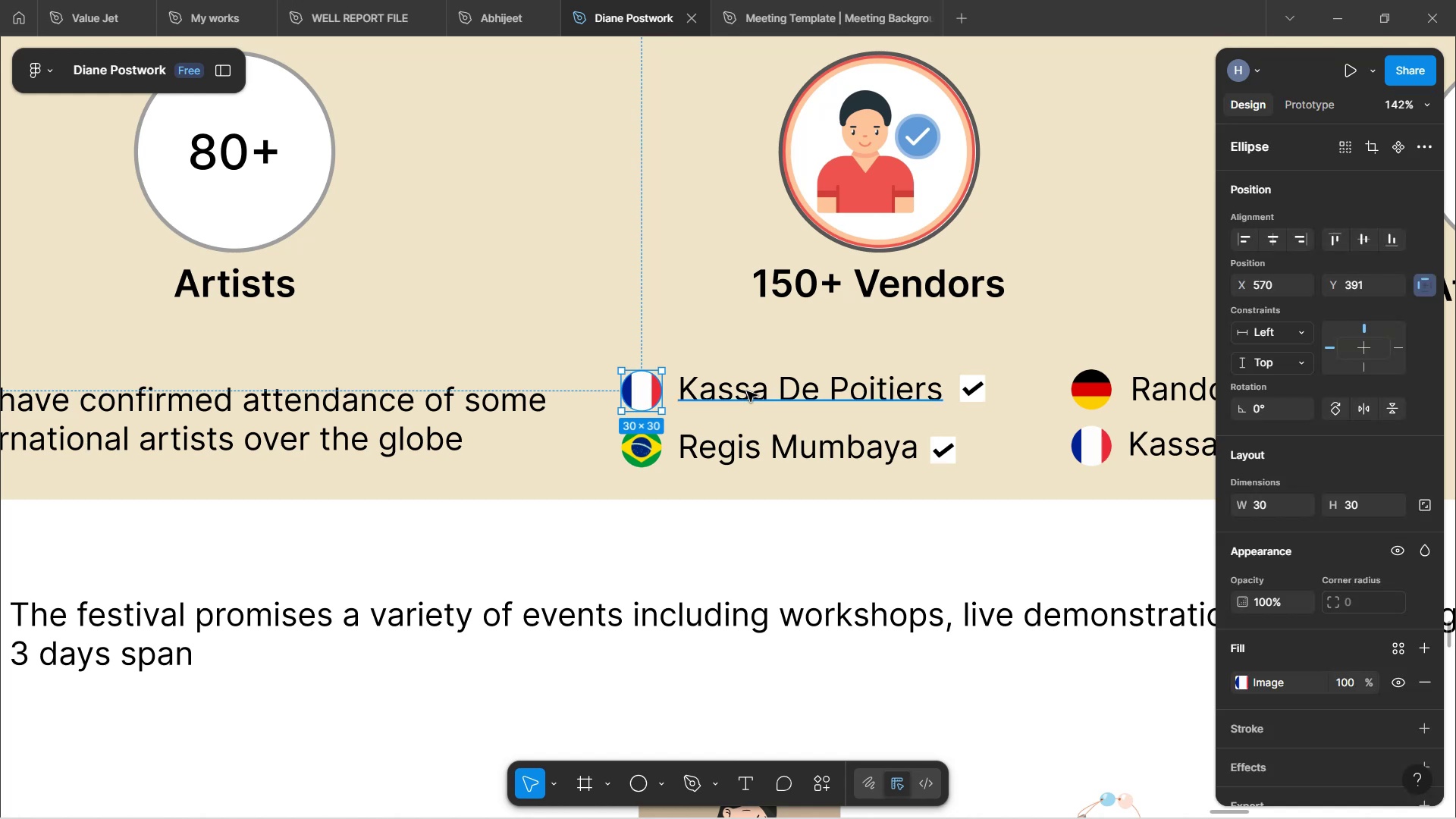 
hold_key(key=ControlLeft, duration=0.82)
hold_key(key=ShiftLeft, duration=0.74)
left_click([747, 391])
 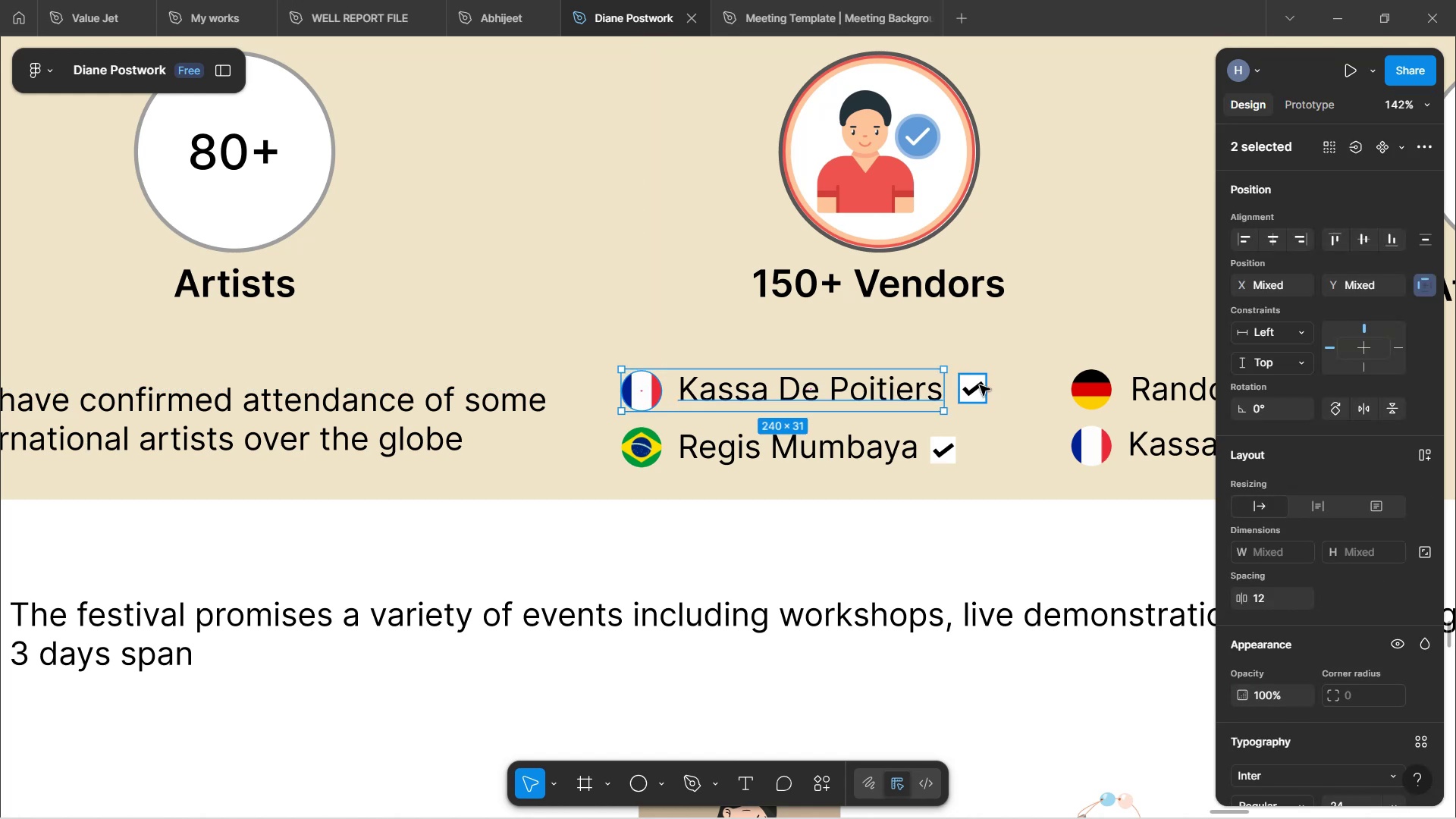 
hold_key(key=ShiftLeft, duration=1.57)
left_click([975, 388])
 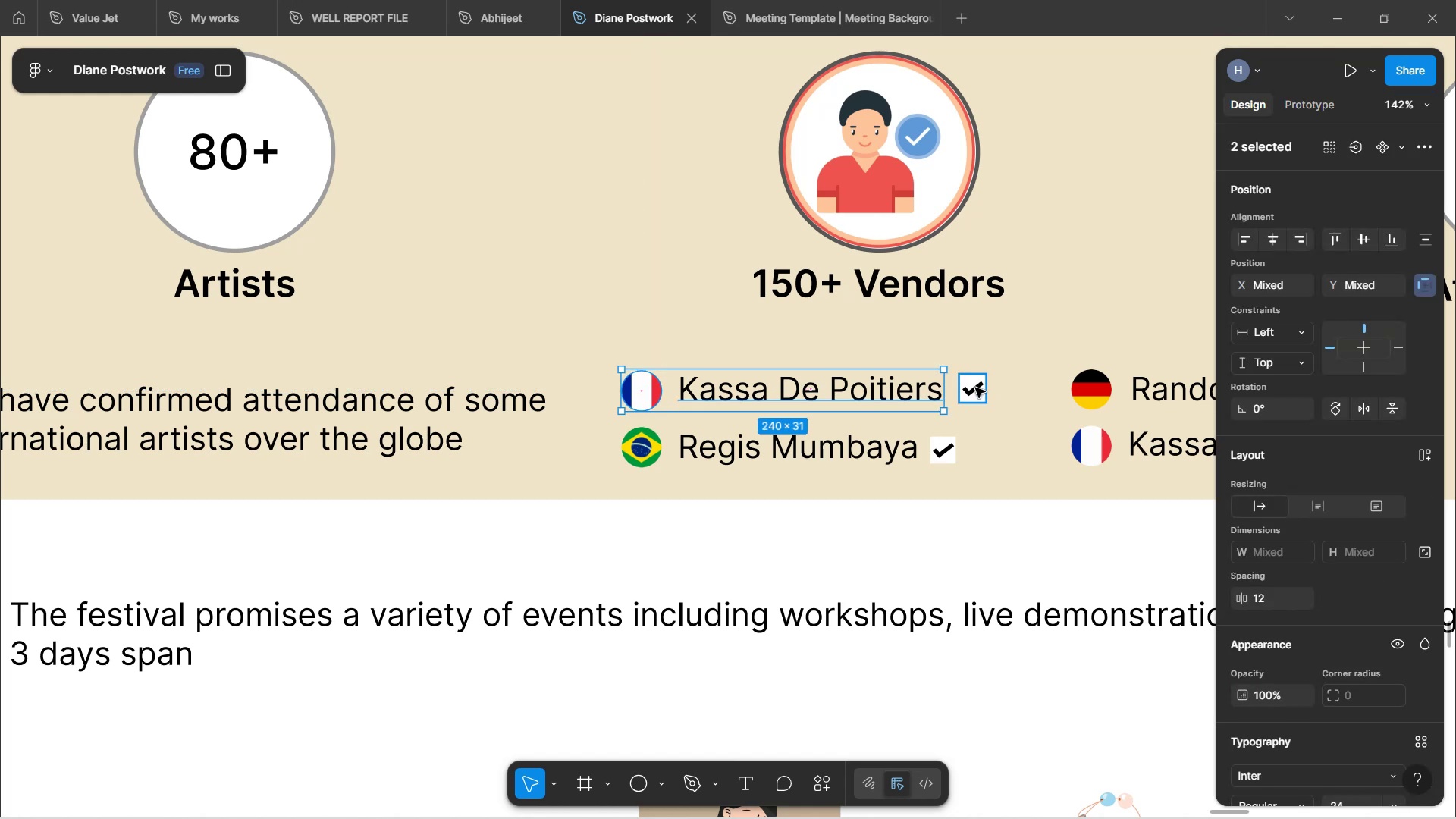 
hold_key(key=ShiftLeft, duration=0.72)
 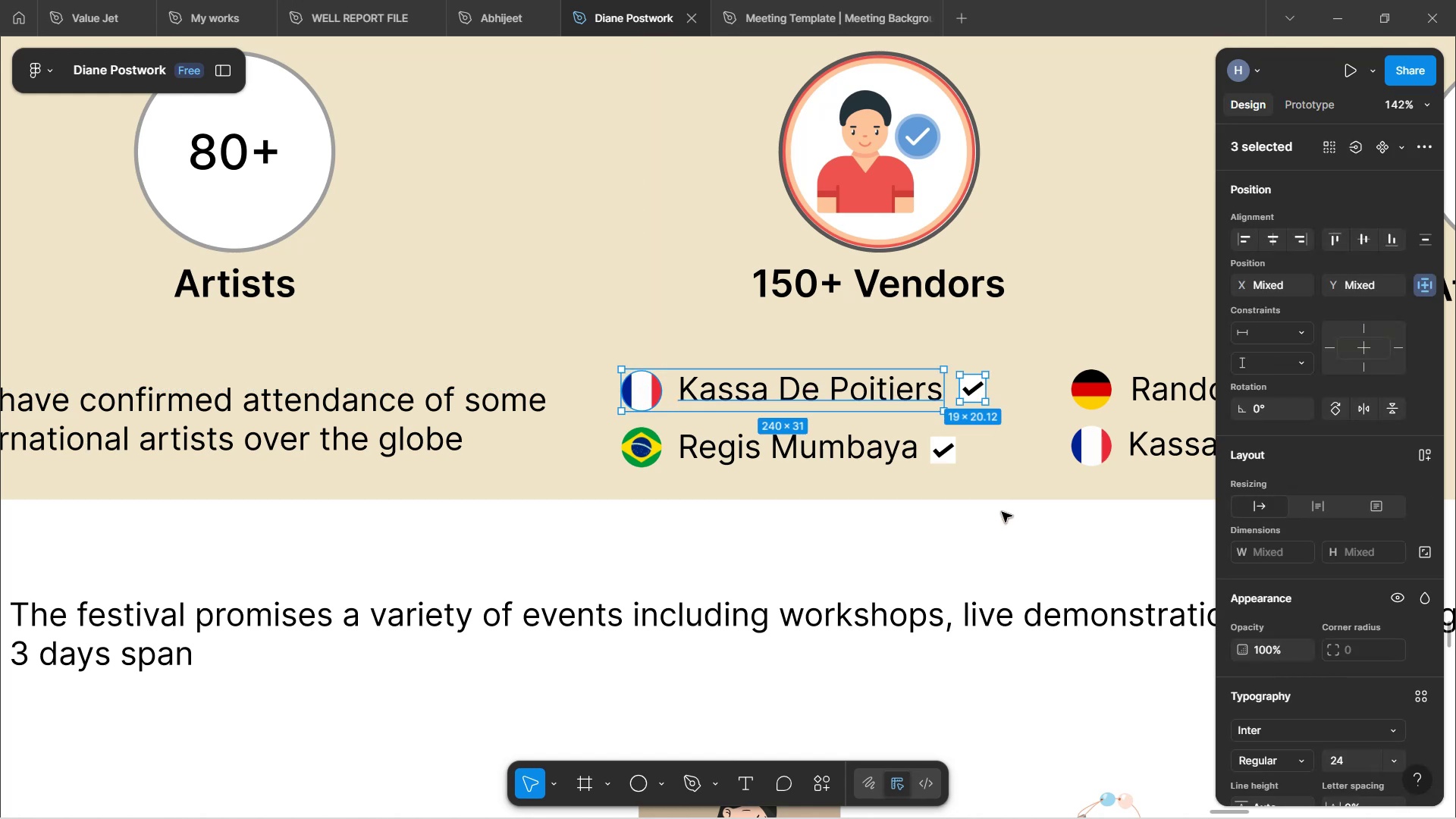 
left_click([1006, 526])
 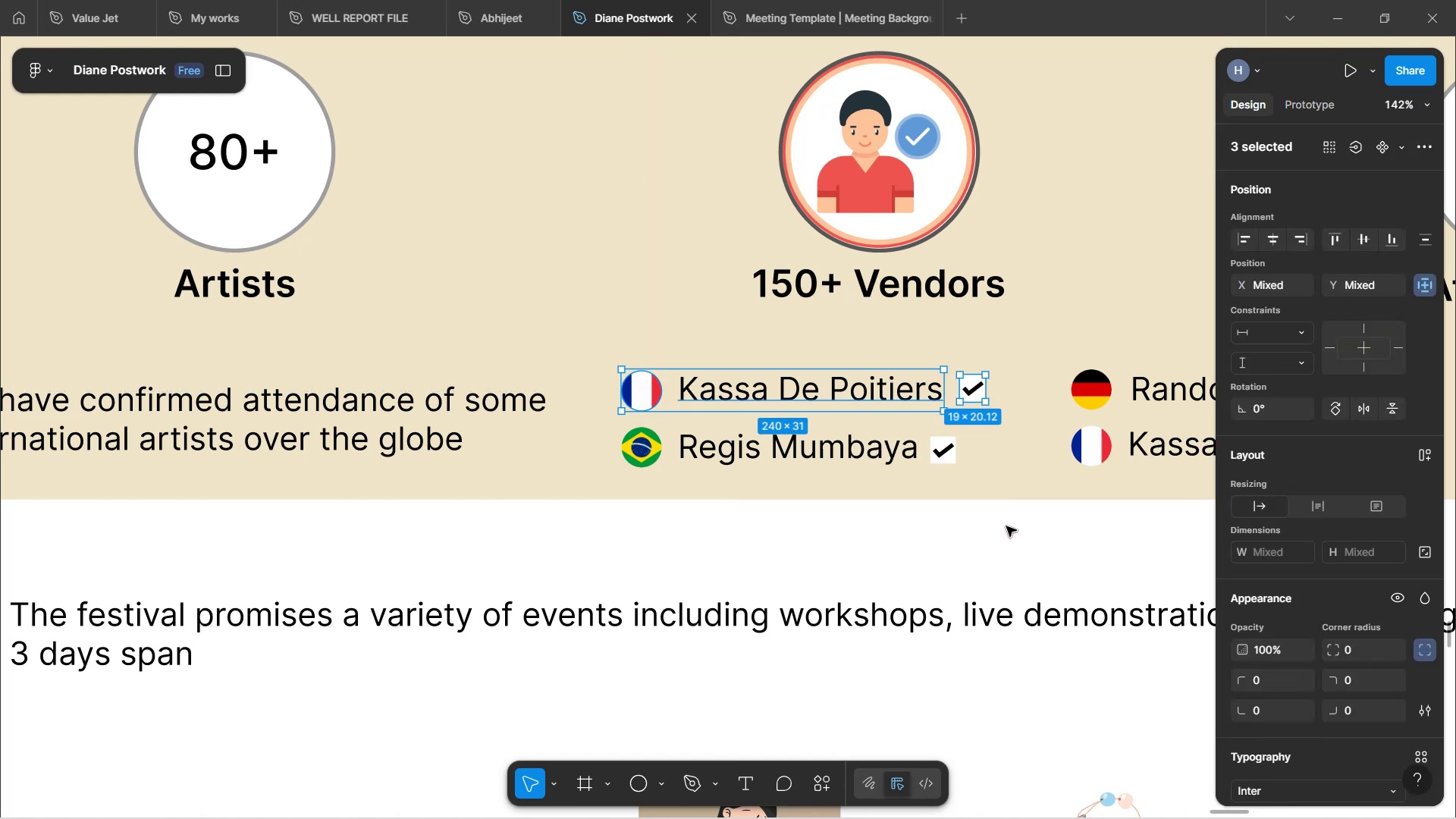 
hold_key(key=ControlLeft, duration=1.5)
scroll: coordinate [1006, 526], scroll_direction: down, amount: 12.0
 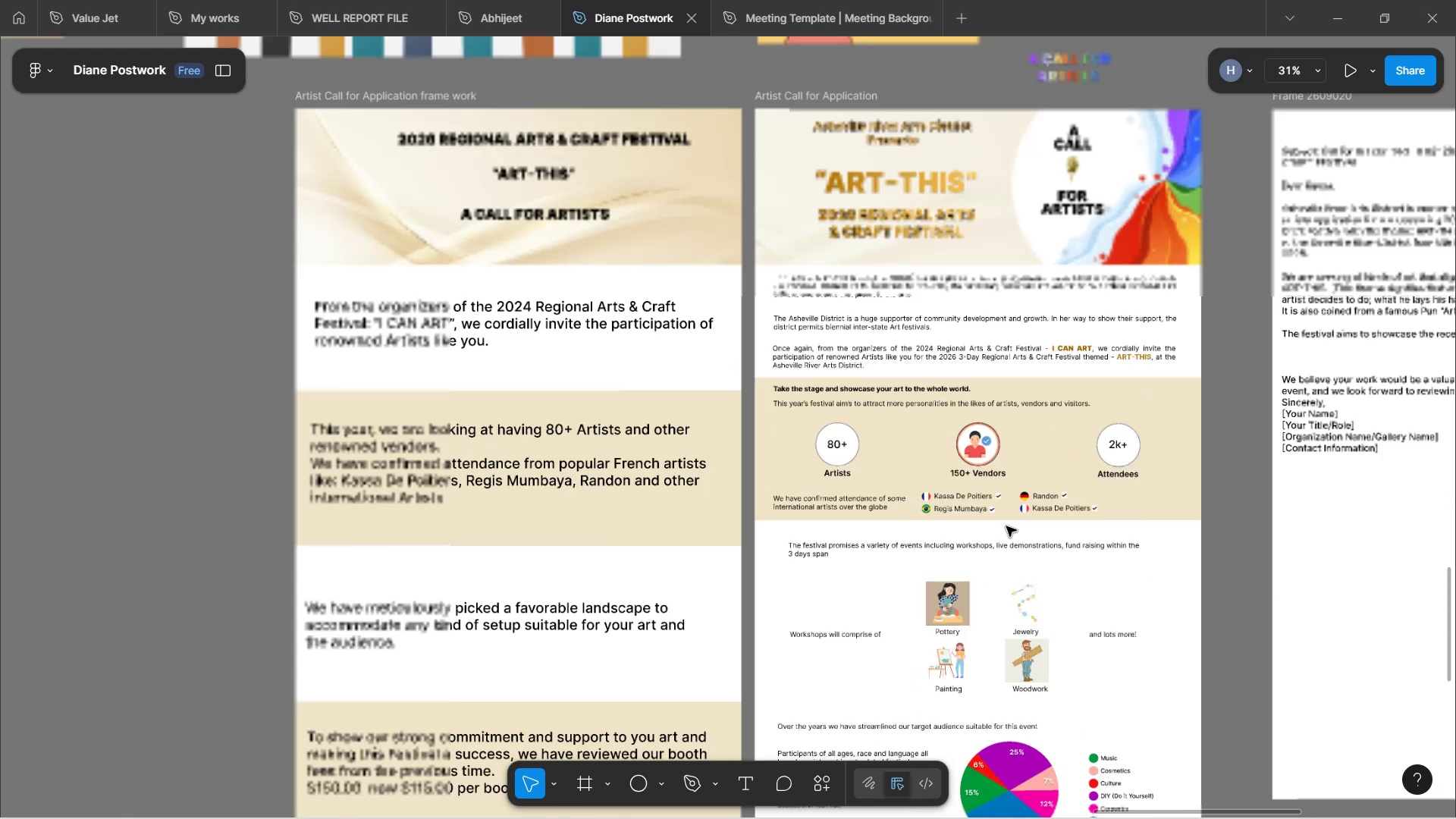 
hold_key(key=ControlLeft, duration=0.97)
 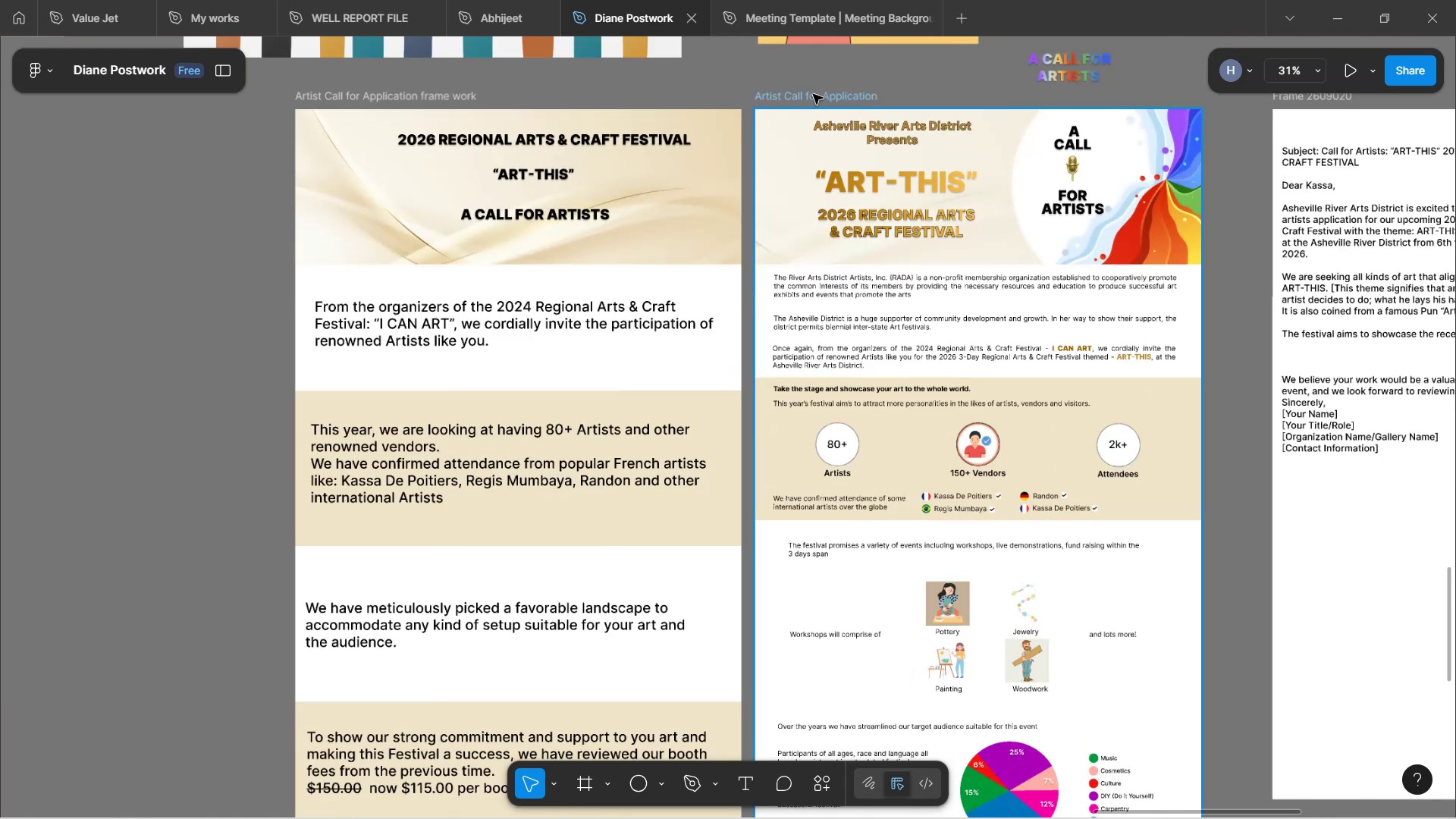 
left_click([811, 94])
 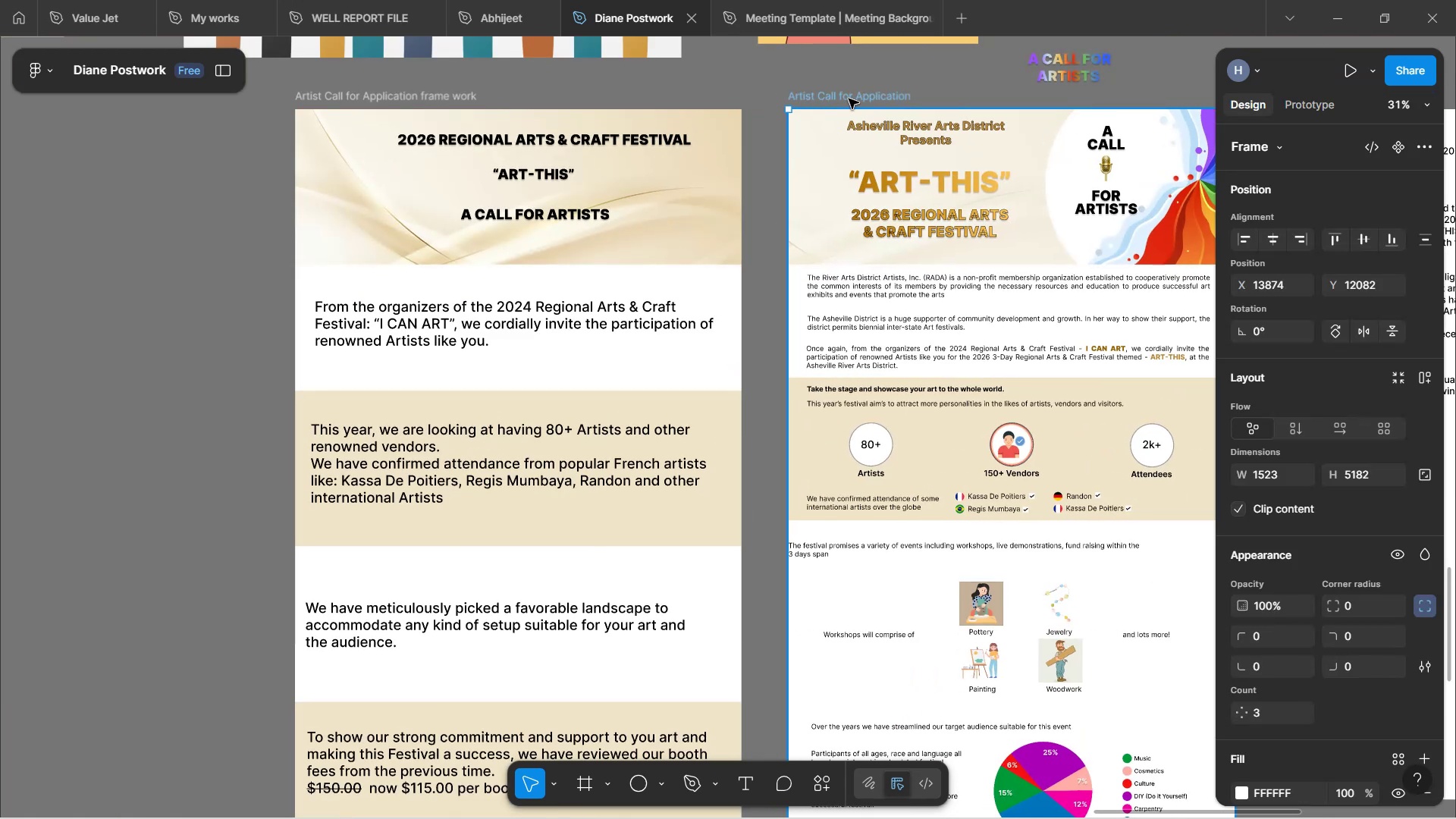 
hold_key(key=ControlLeft, duration=2.3)
 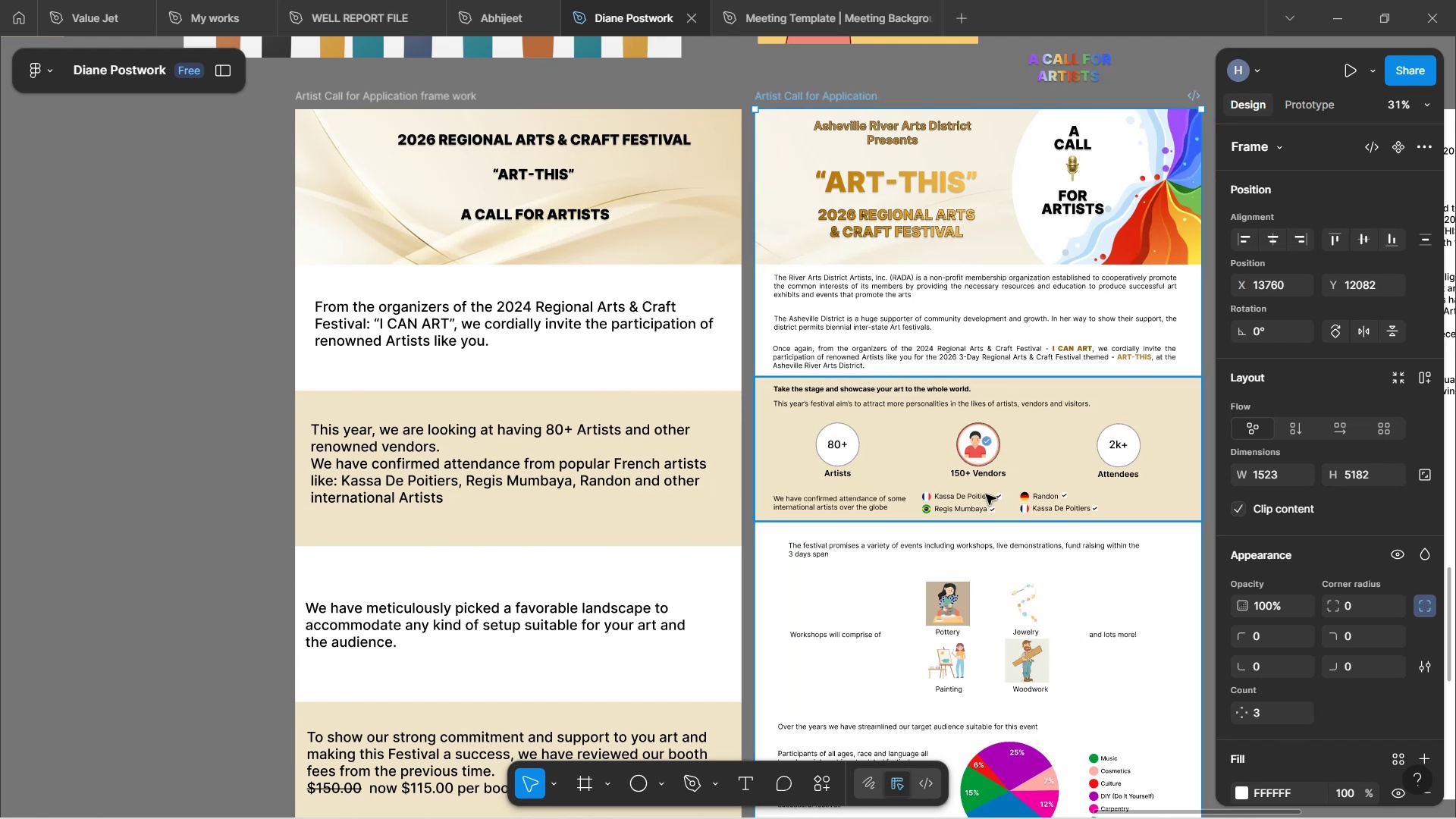 
hold_key(key=Z, duration=0.31)
 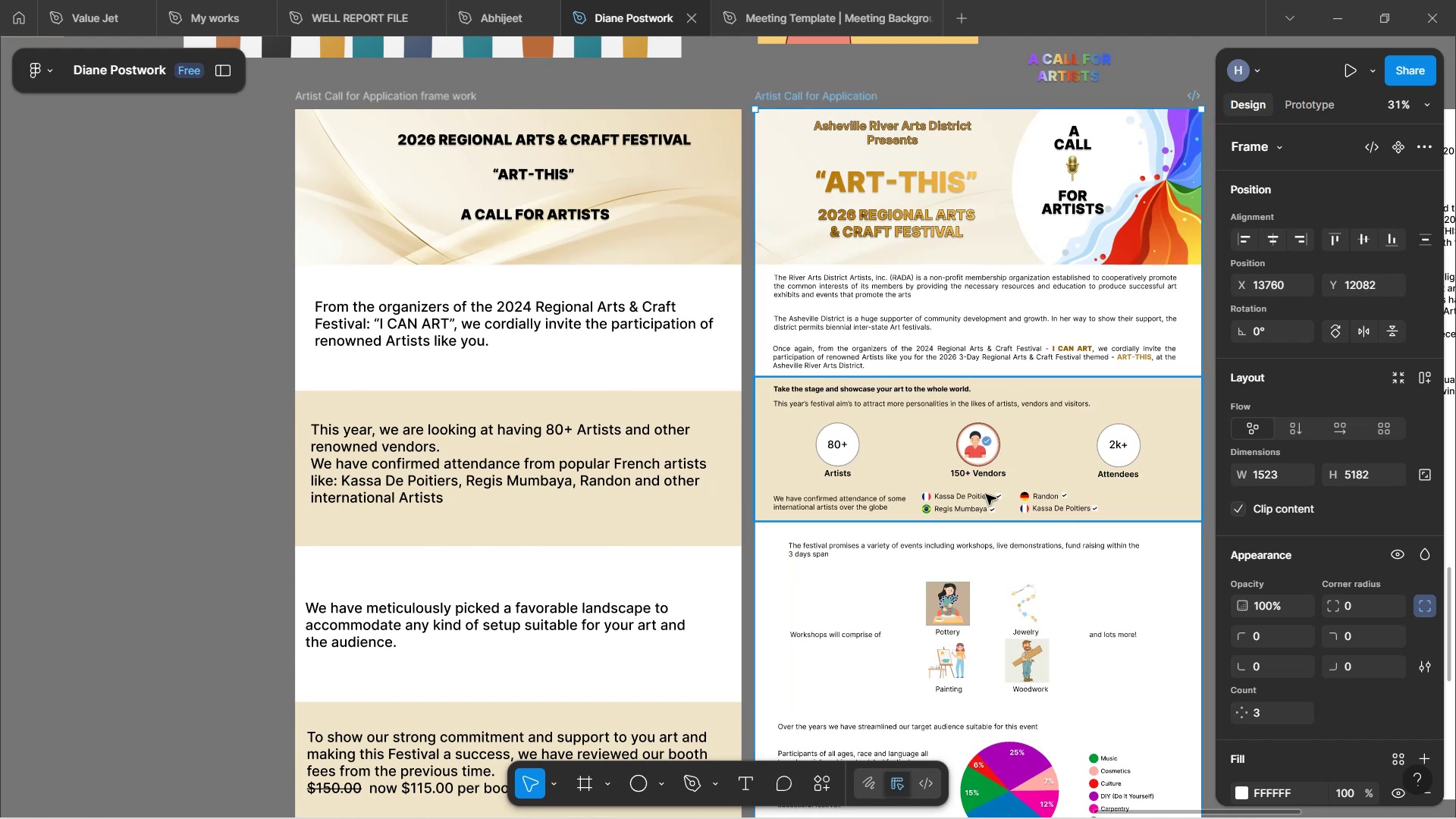 
hold_key(key=ControlLeft, duration=0.92)
scroll: coordinate [977, 500], scroll_direction: up, amount: 9.0
 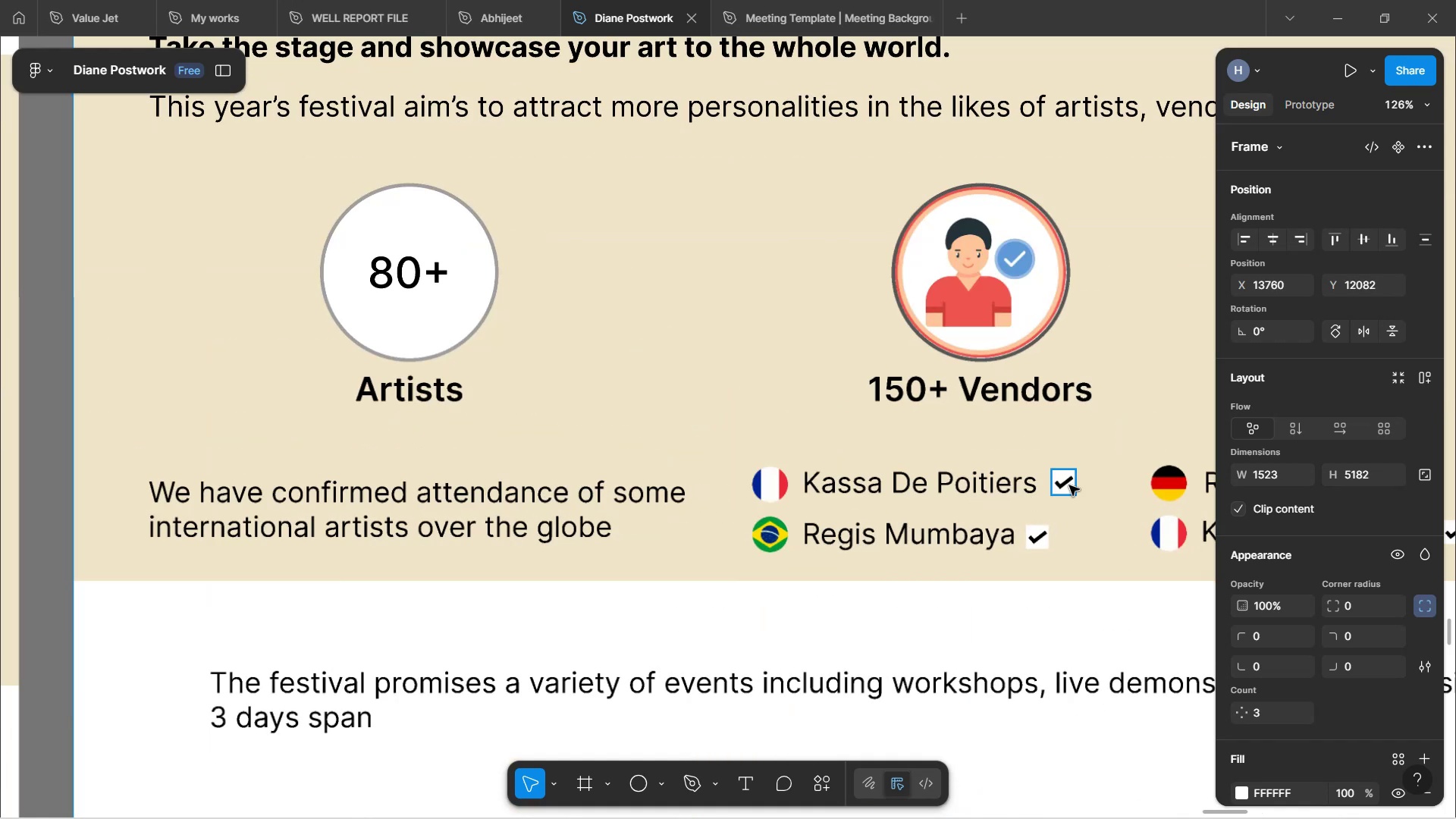 
hold_key(key=ControlLeft, duration=1.53)
left_click([777, 488])
 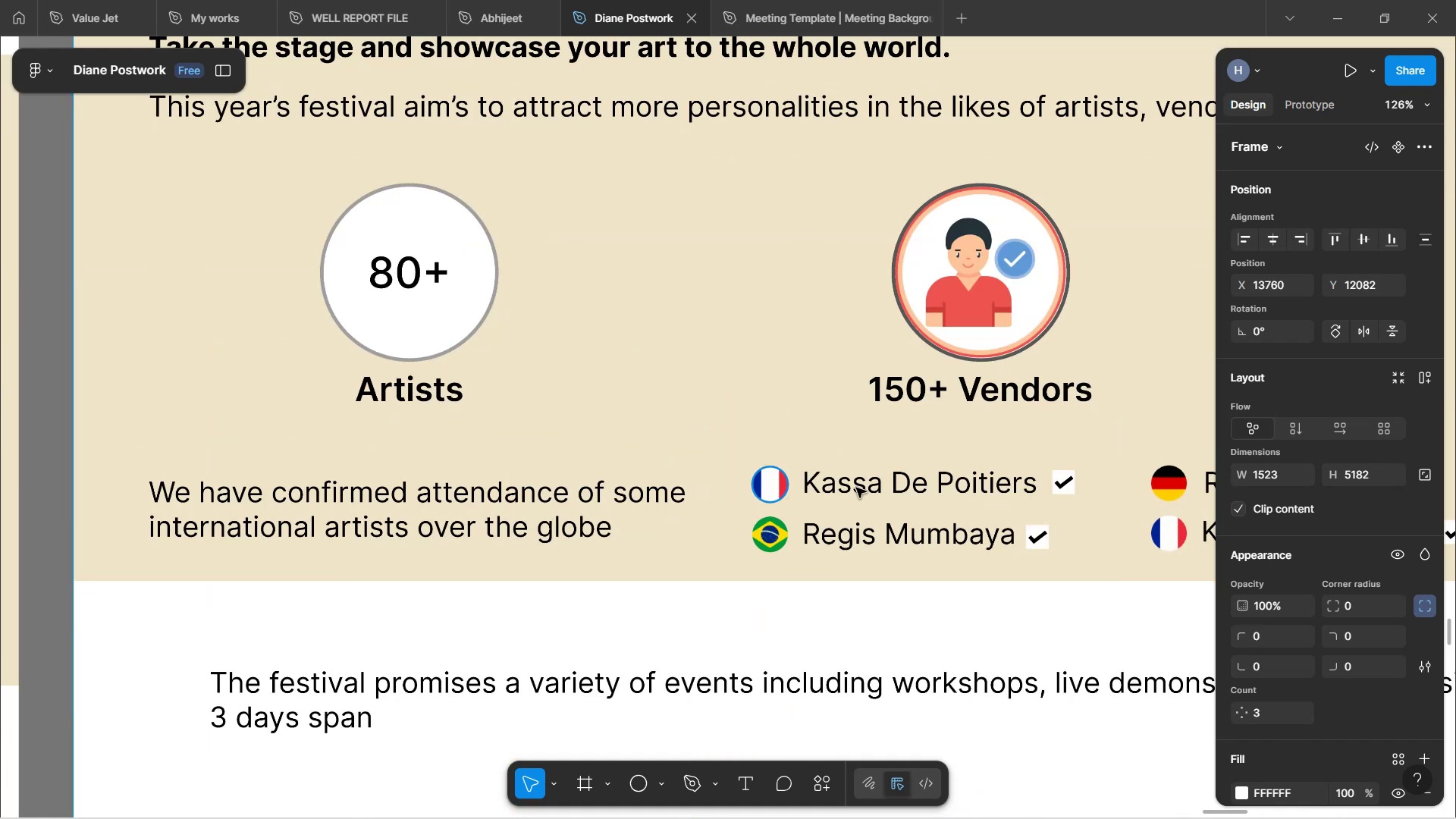 
hold_key(key=ControlLeft, duration=1.36)
hold_key(key=ShiftLeft, duration=0.64)
left_click([902, 479])
 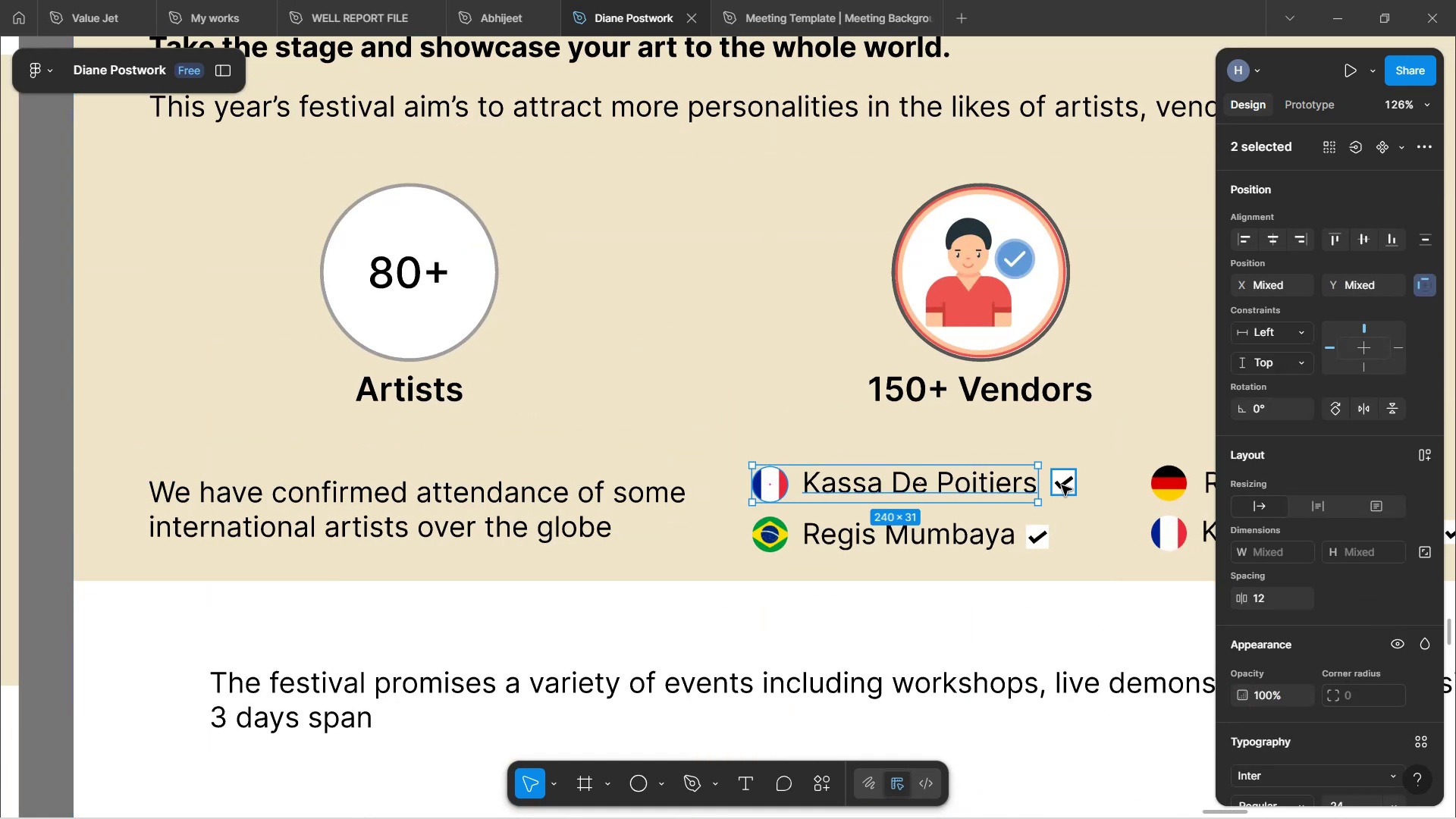 
hold_key(key=ShiftLeft, duration=0.83)
left_click([1068, 485])
 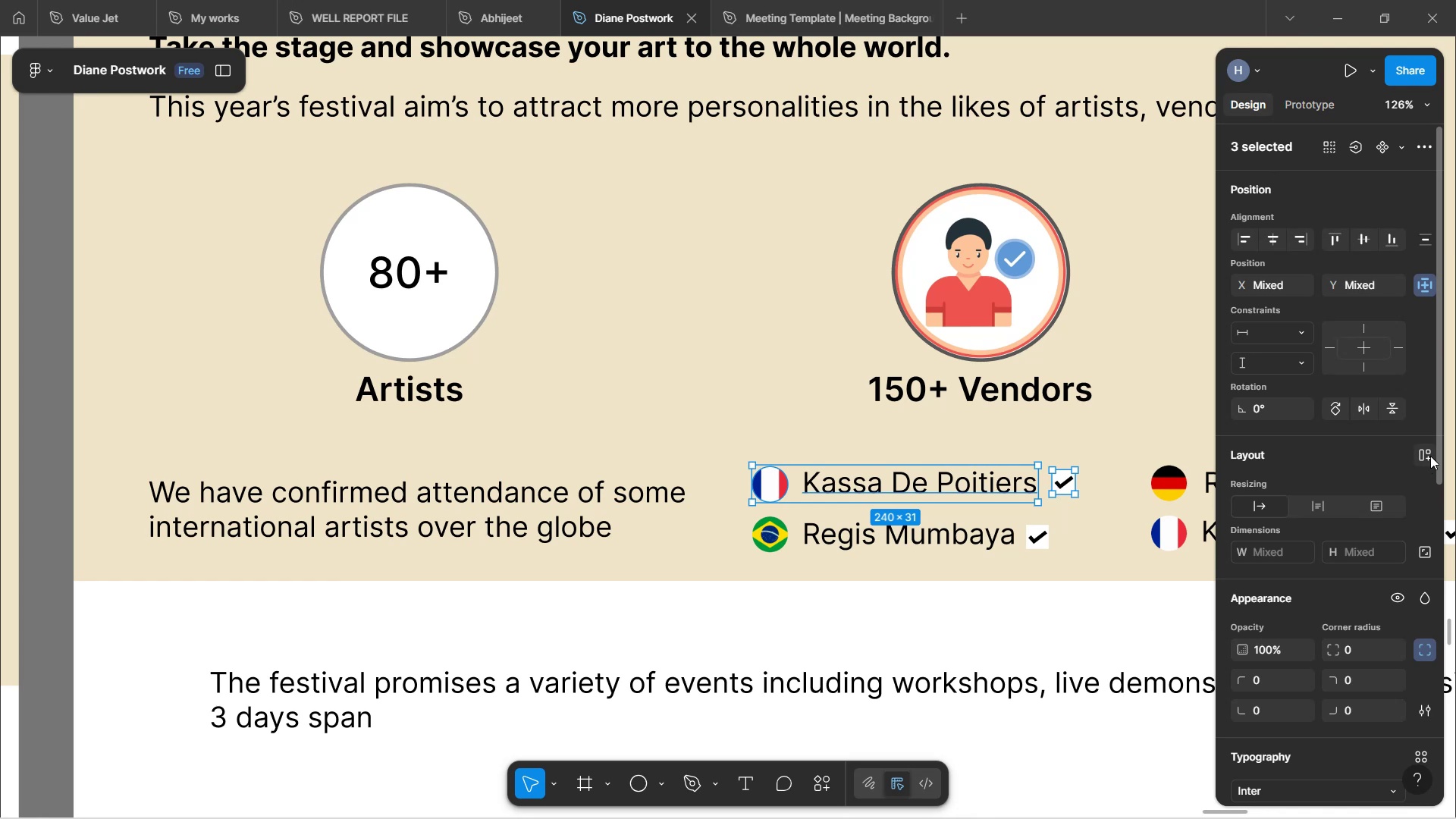 
left_click([1425, 456])
 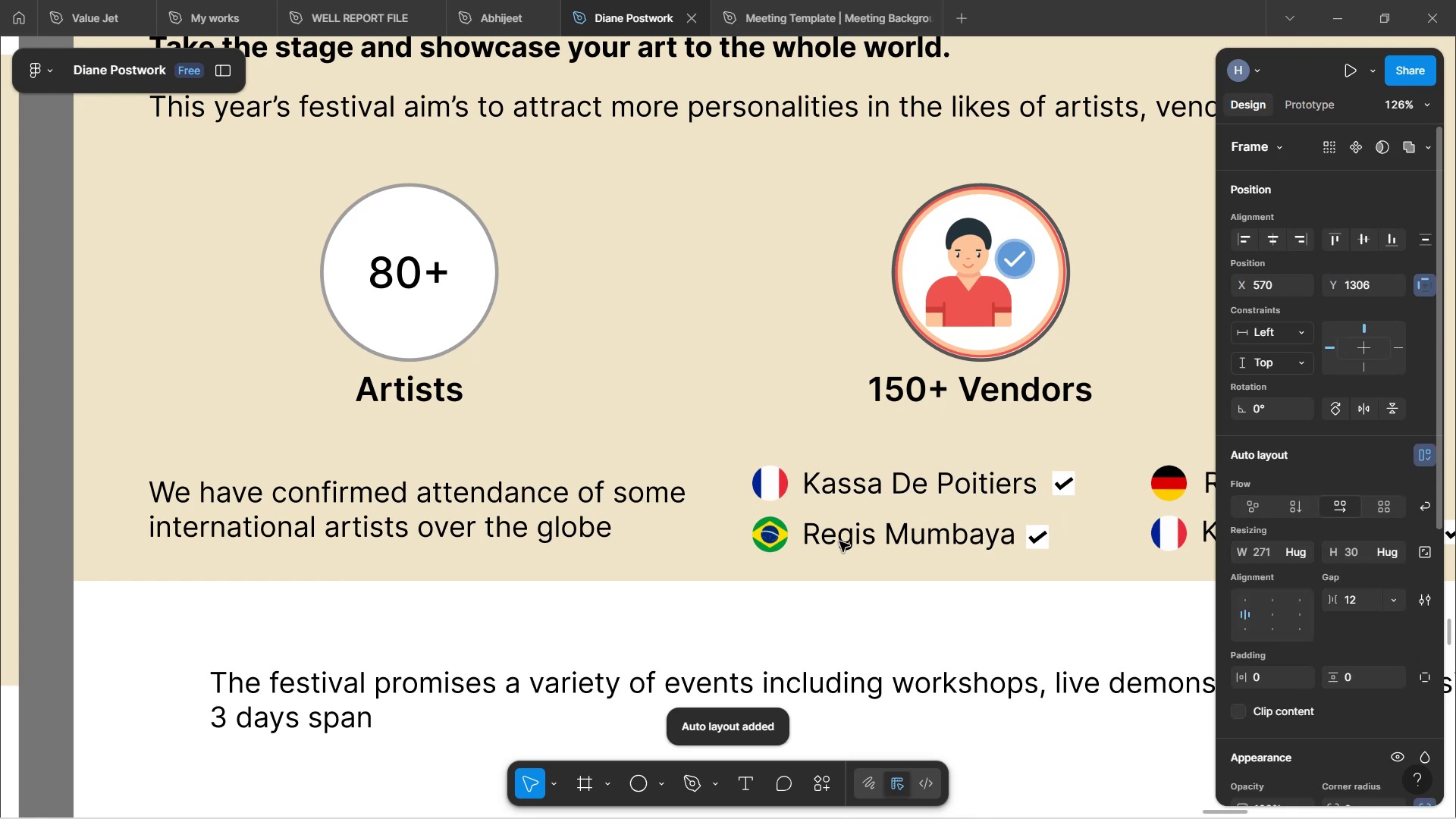 
hold_key(key=ControlLeft, duration=1.52)
left_click([764, 541])
 